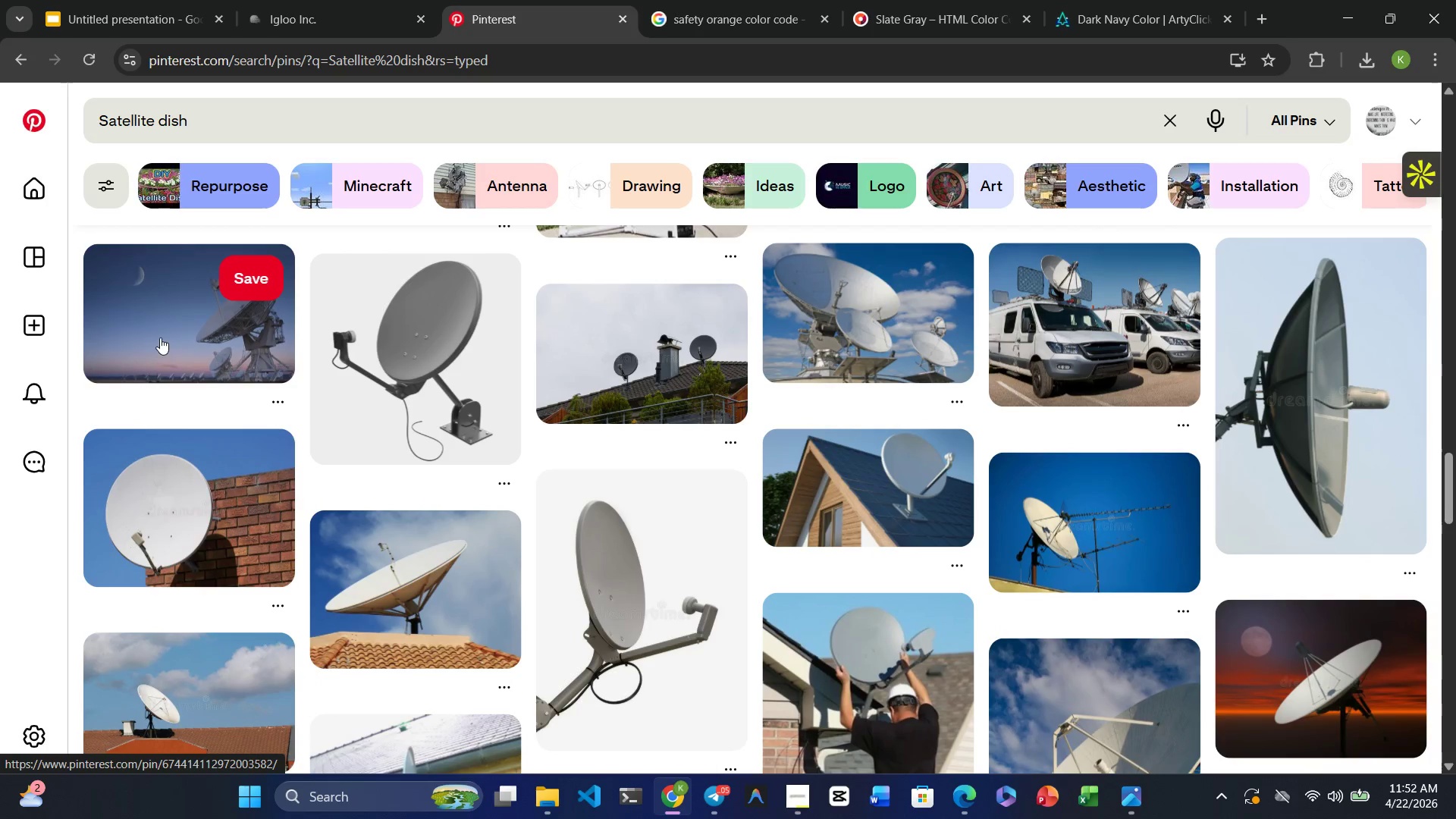 
left_click([159, 335])
 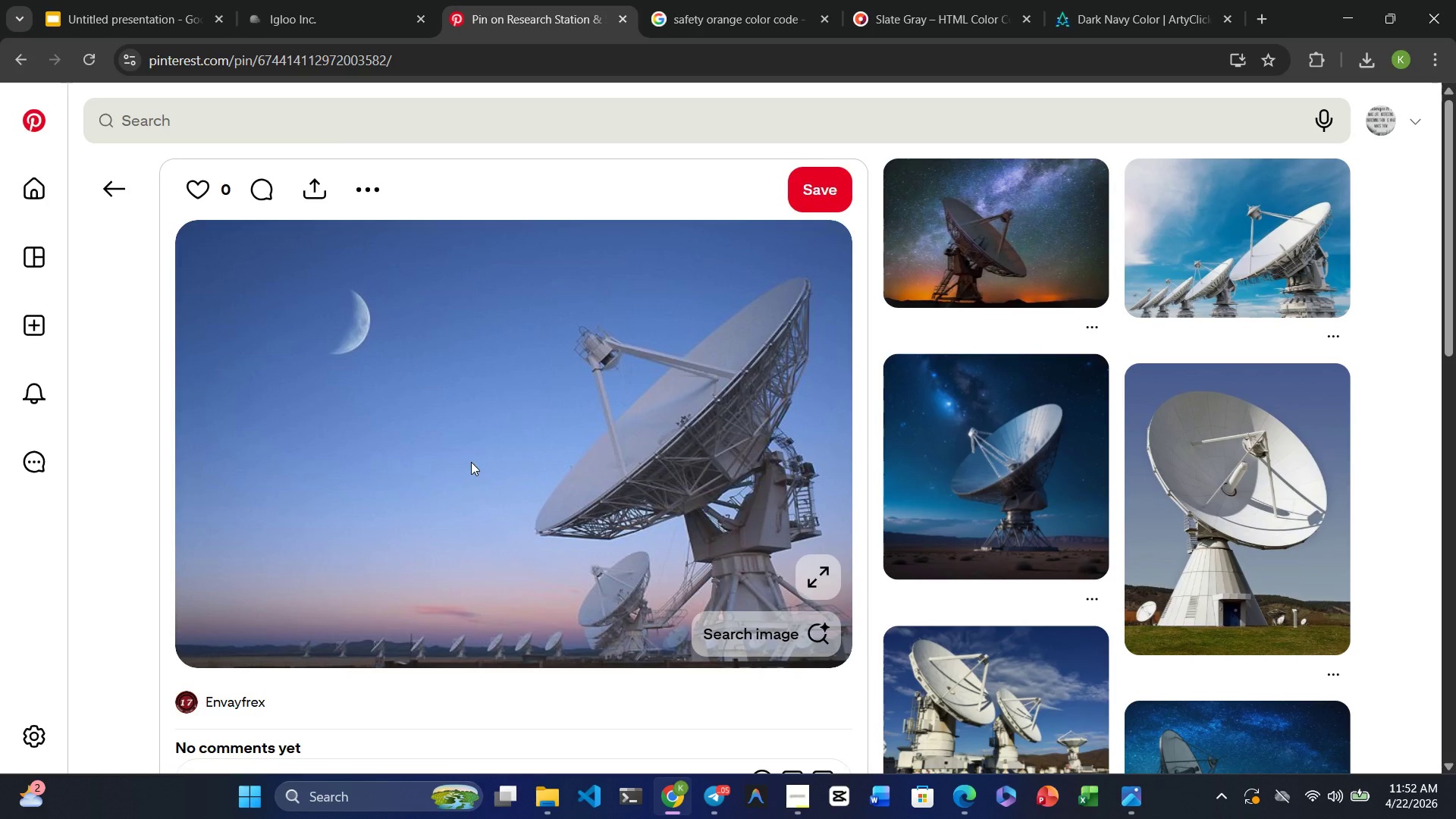 
wait(6.7)
 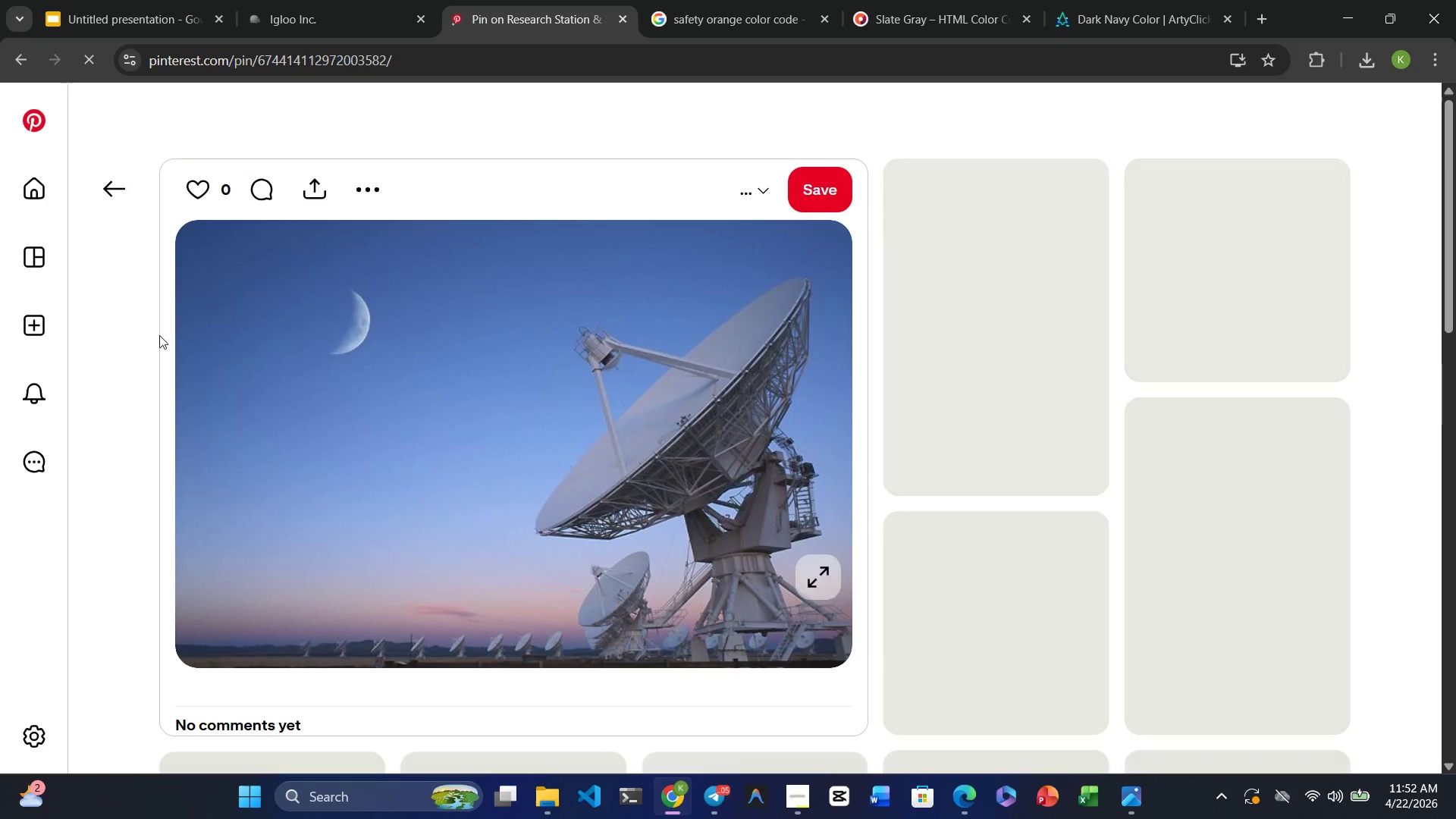 
left_click([479, 474])
 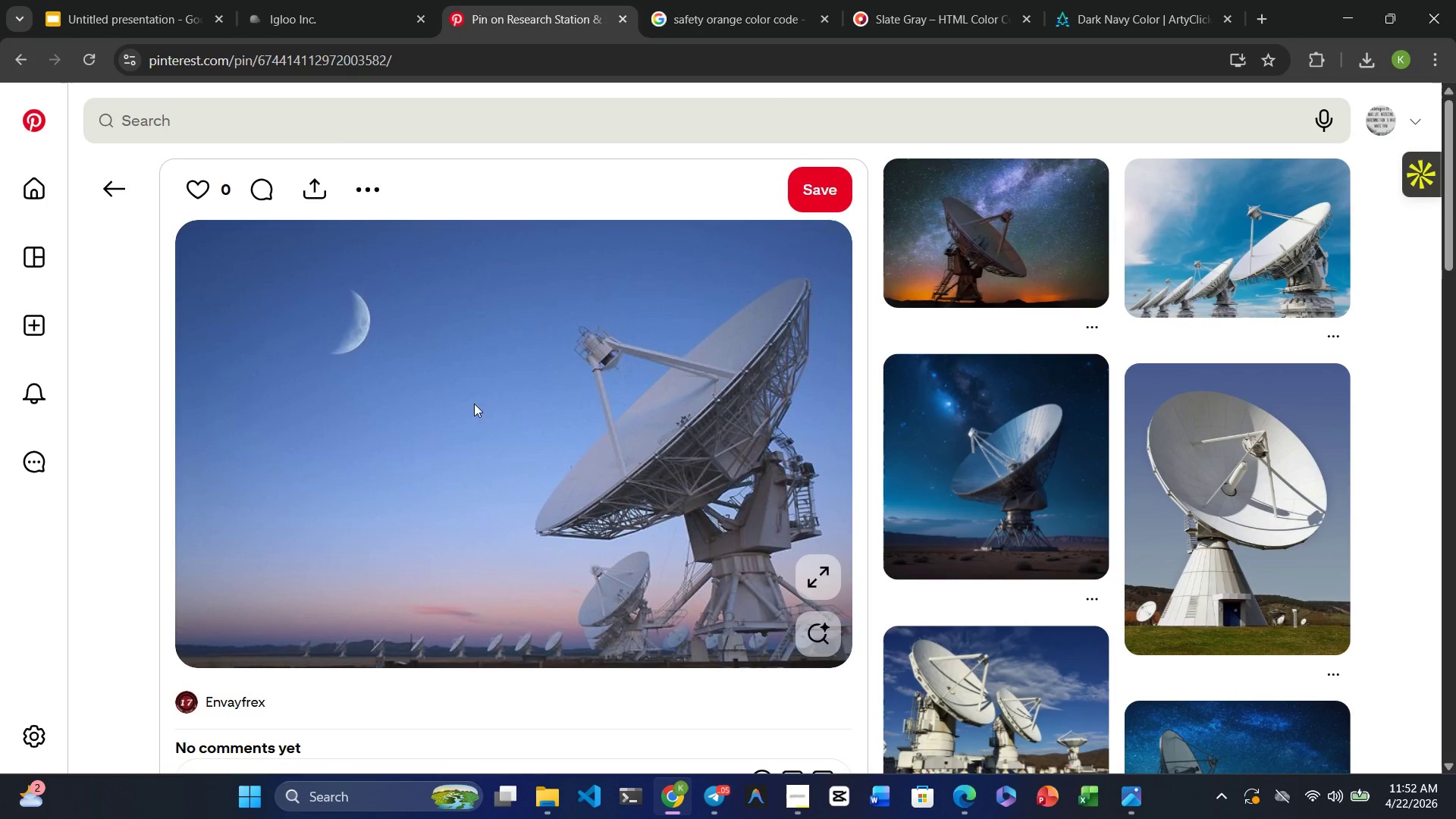 
left_click([474, 371])
 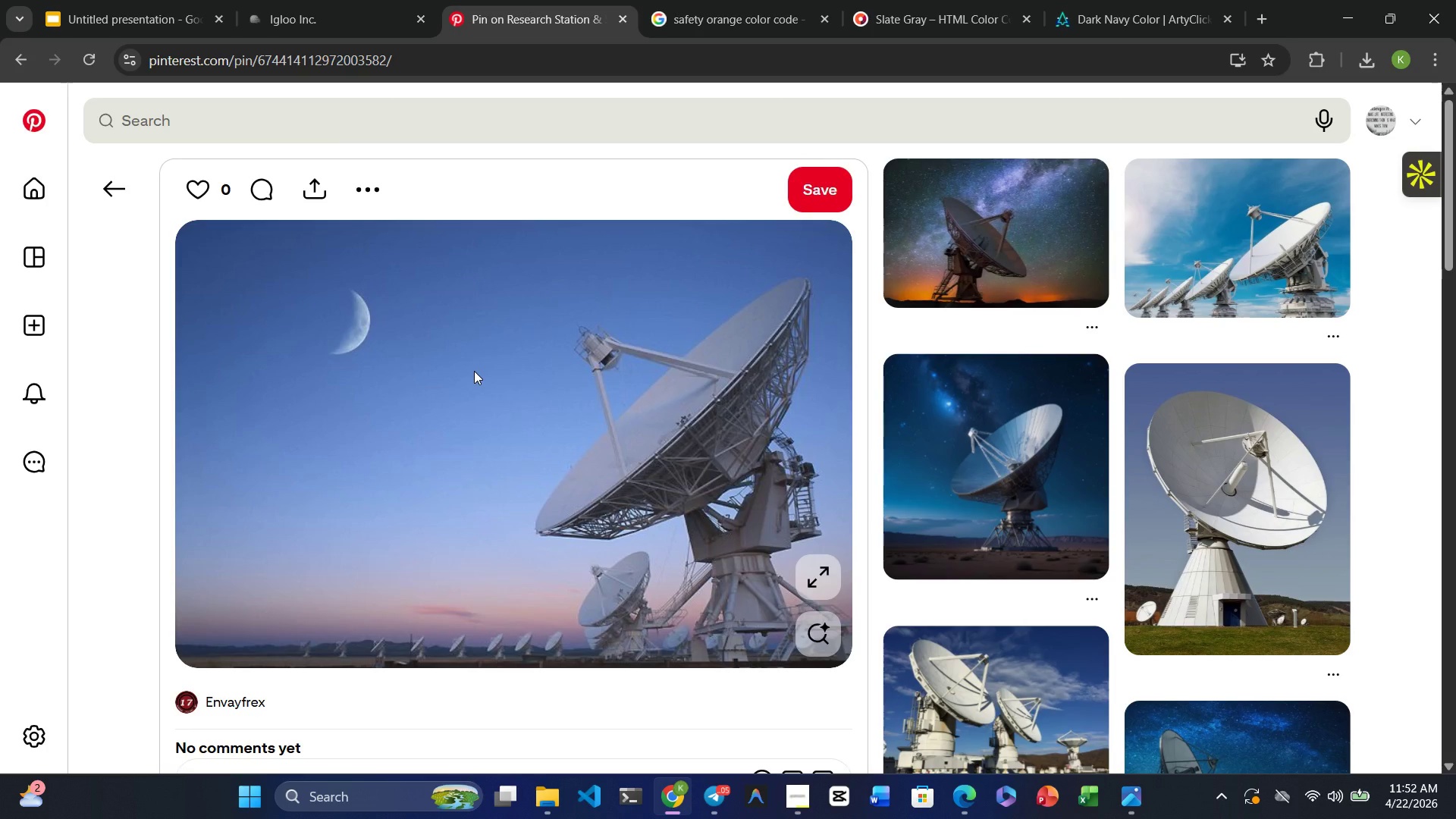 
wait(7.11)
 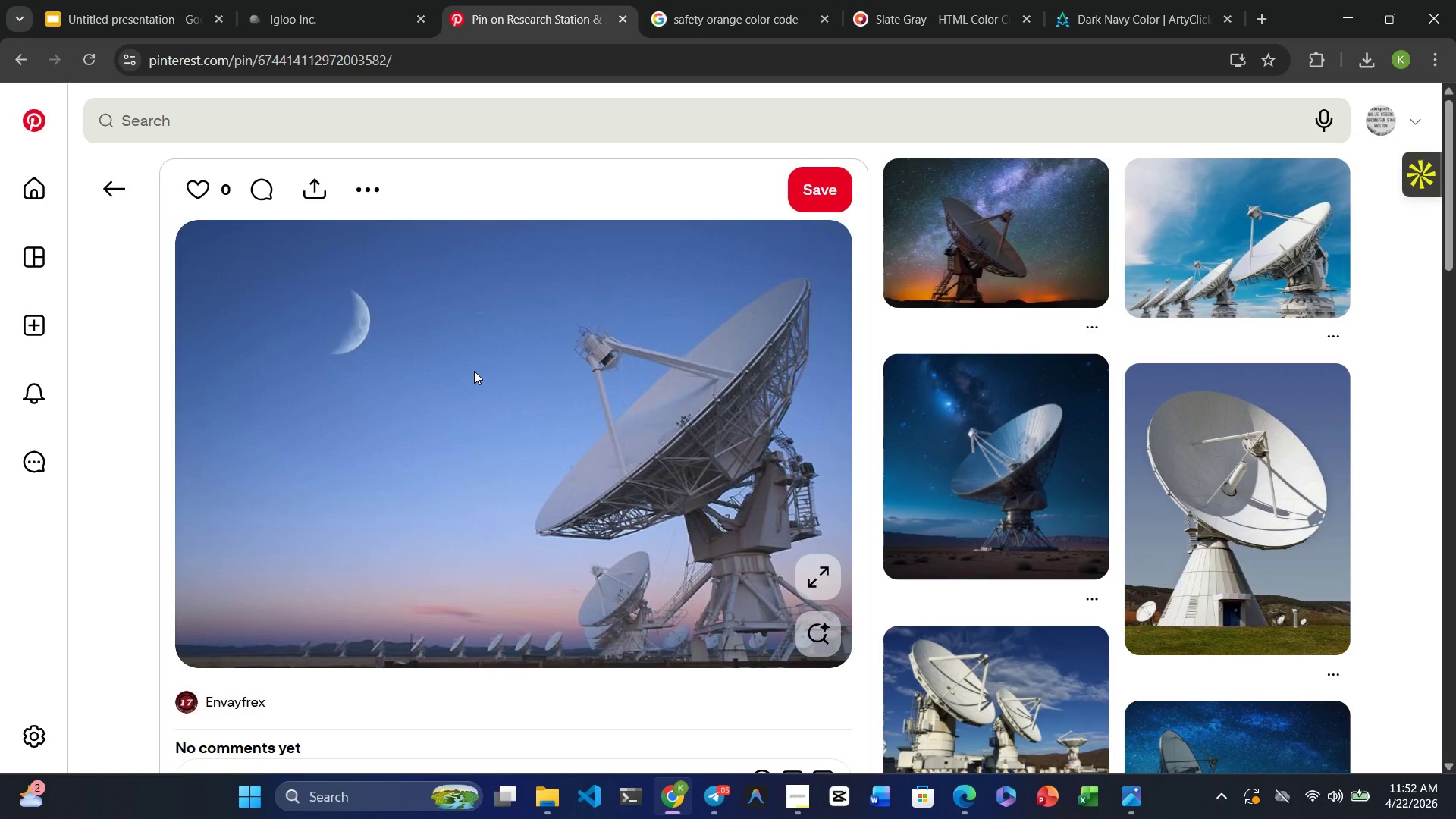 
left_click([504, 435])
 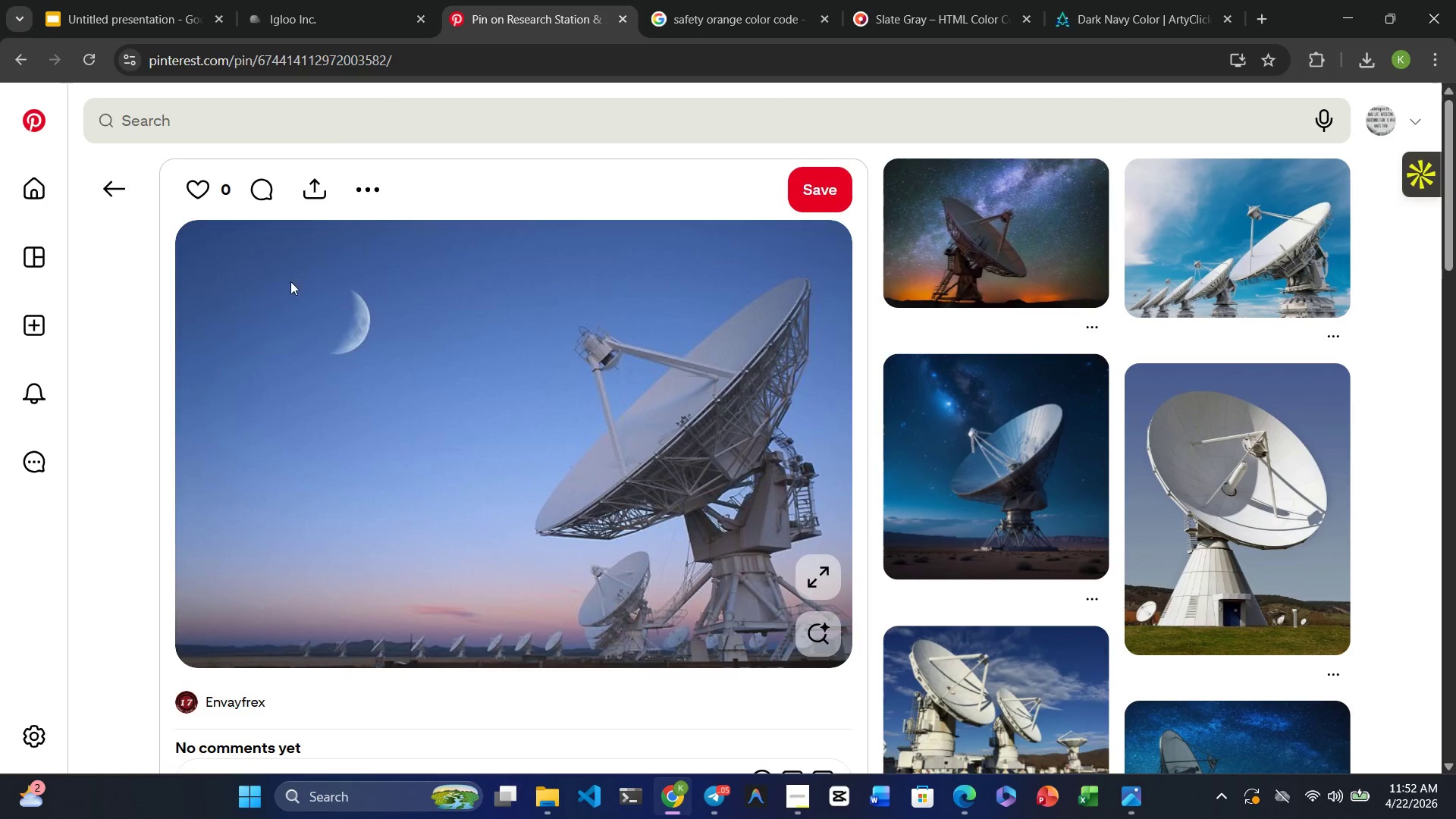 
left_click([360, 186])
 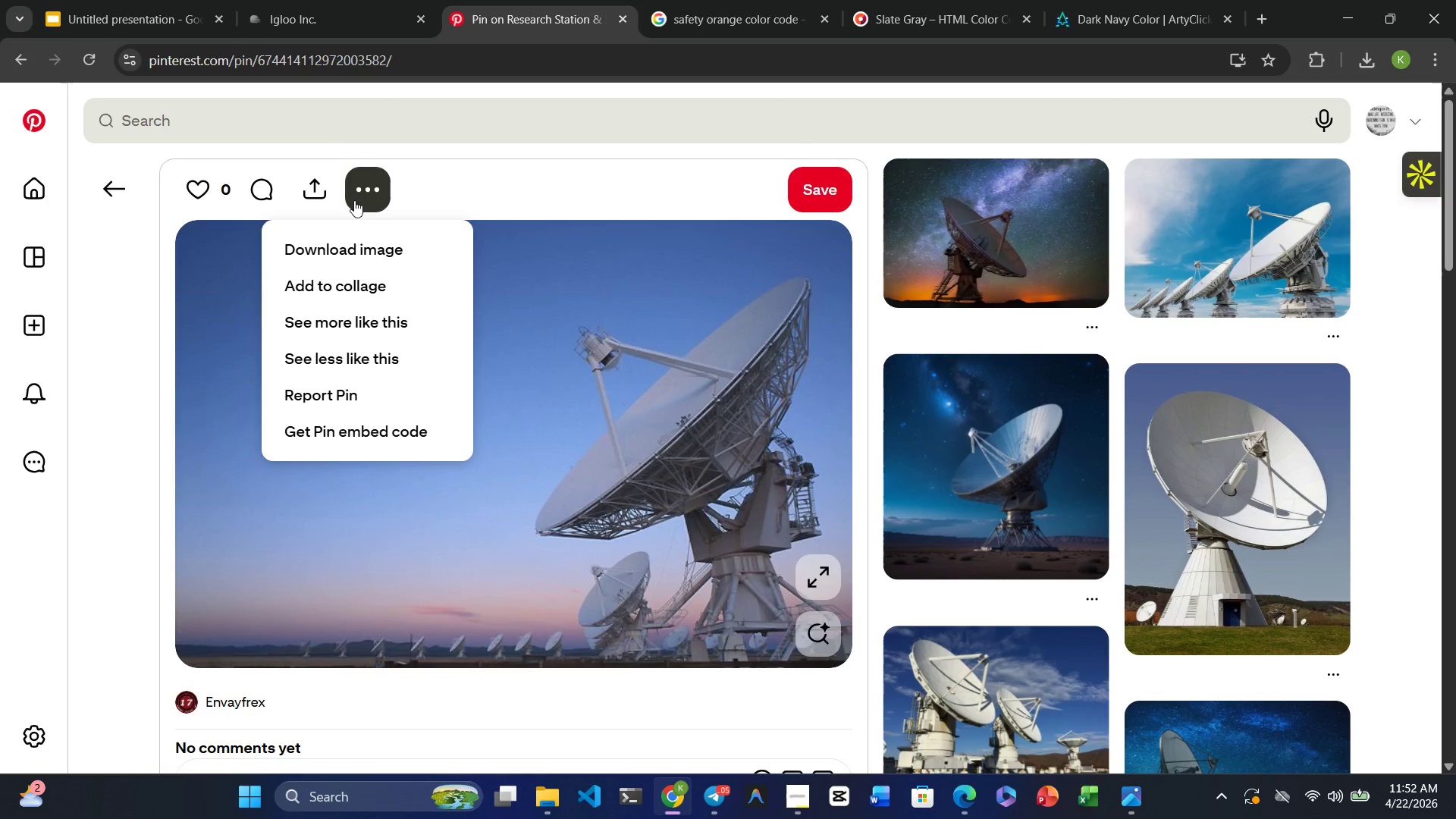 
left_click([347, 252])
 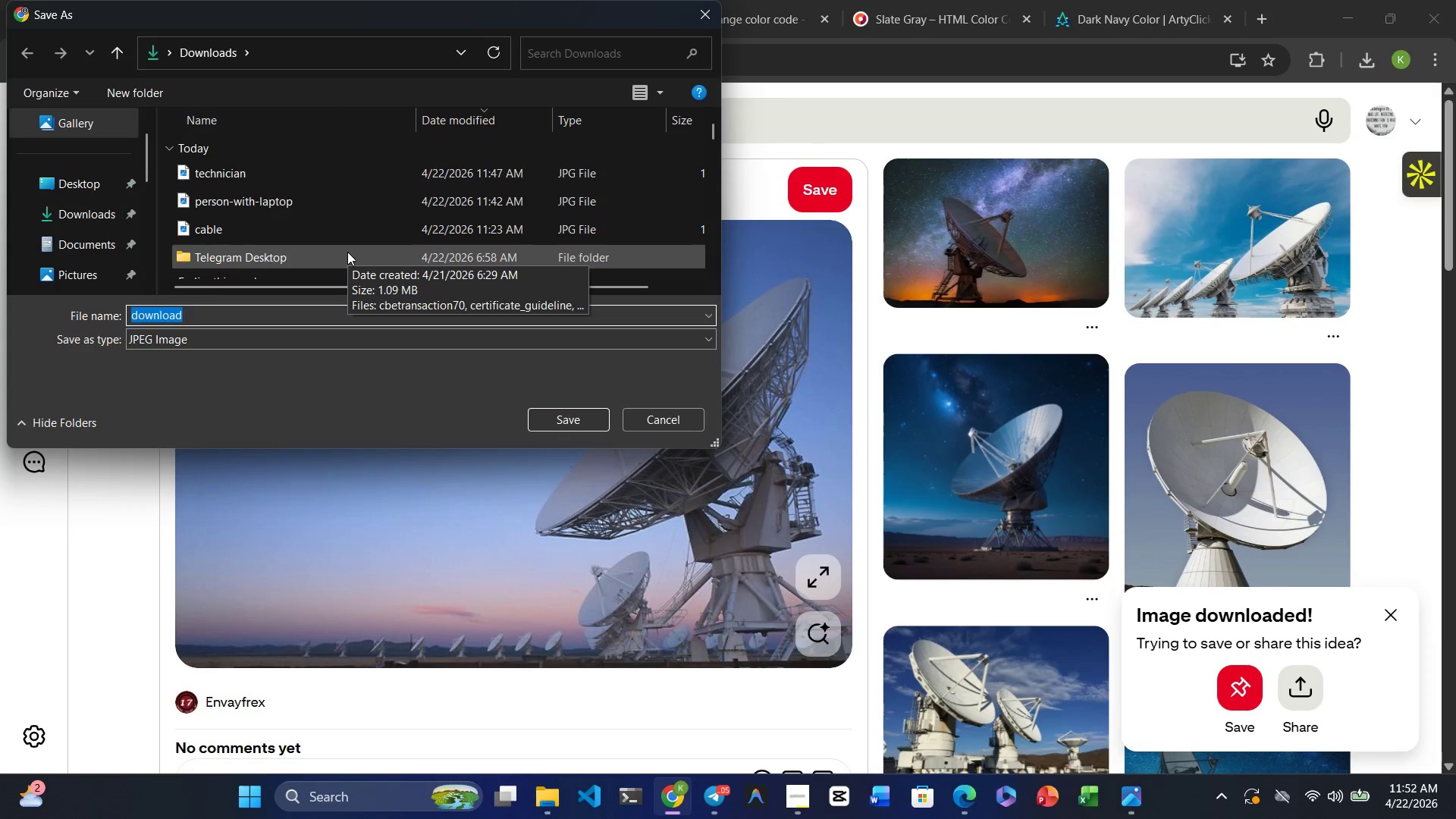 
type(satellitw)
key(Backspace)
type(e)
 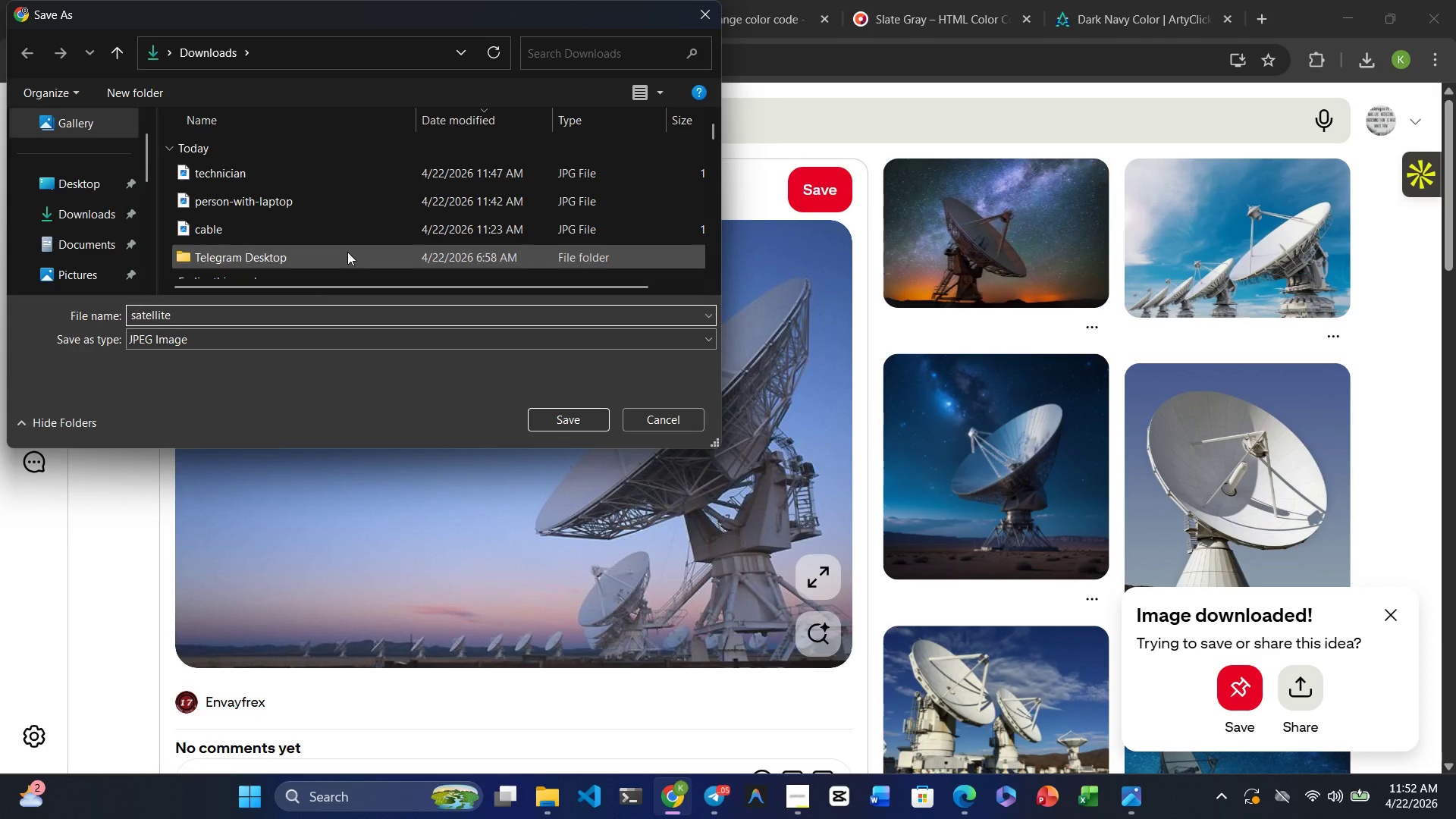 
key(Enter)
 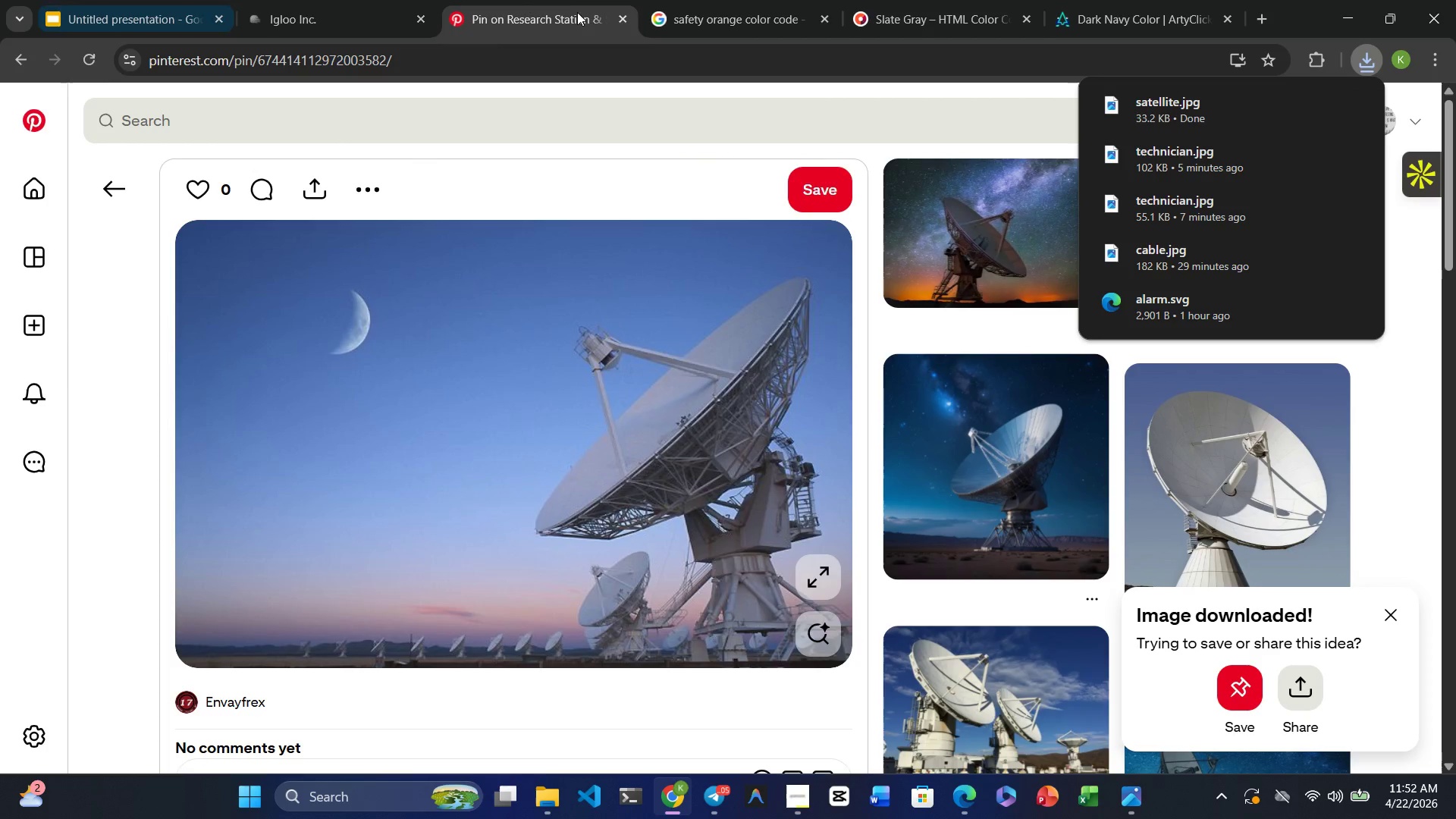 
left_click([132, 30])
 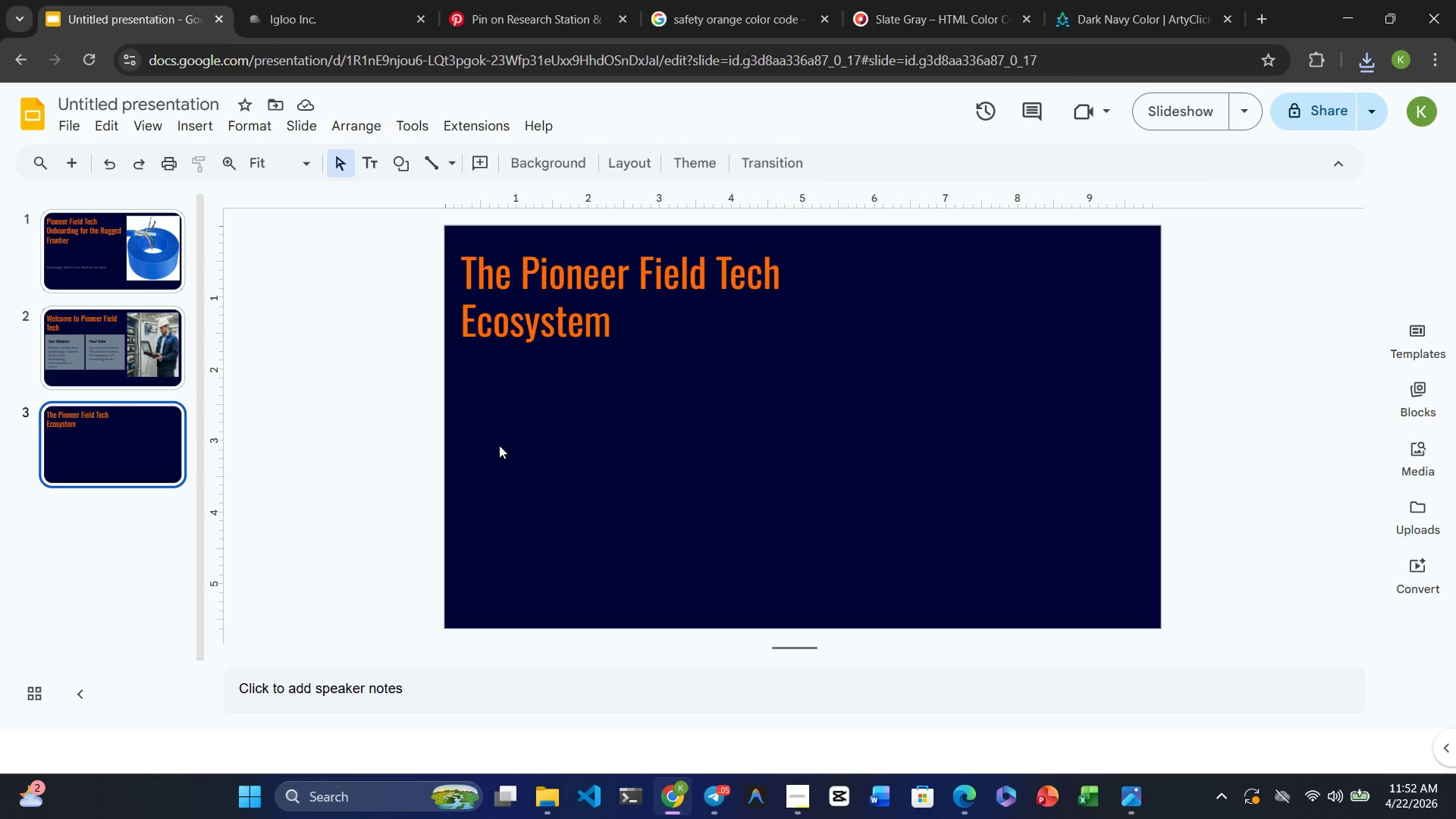 
left_click([580, 503])
 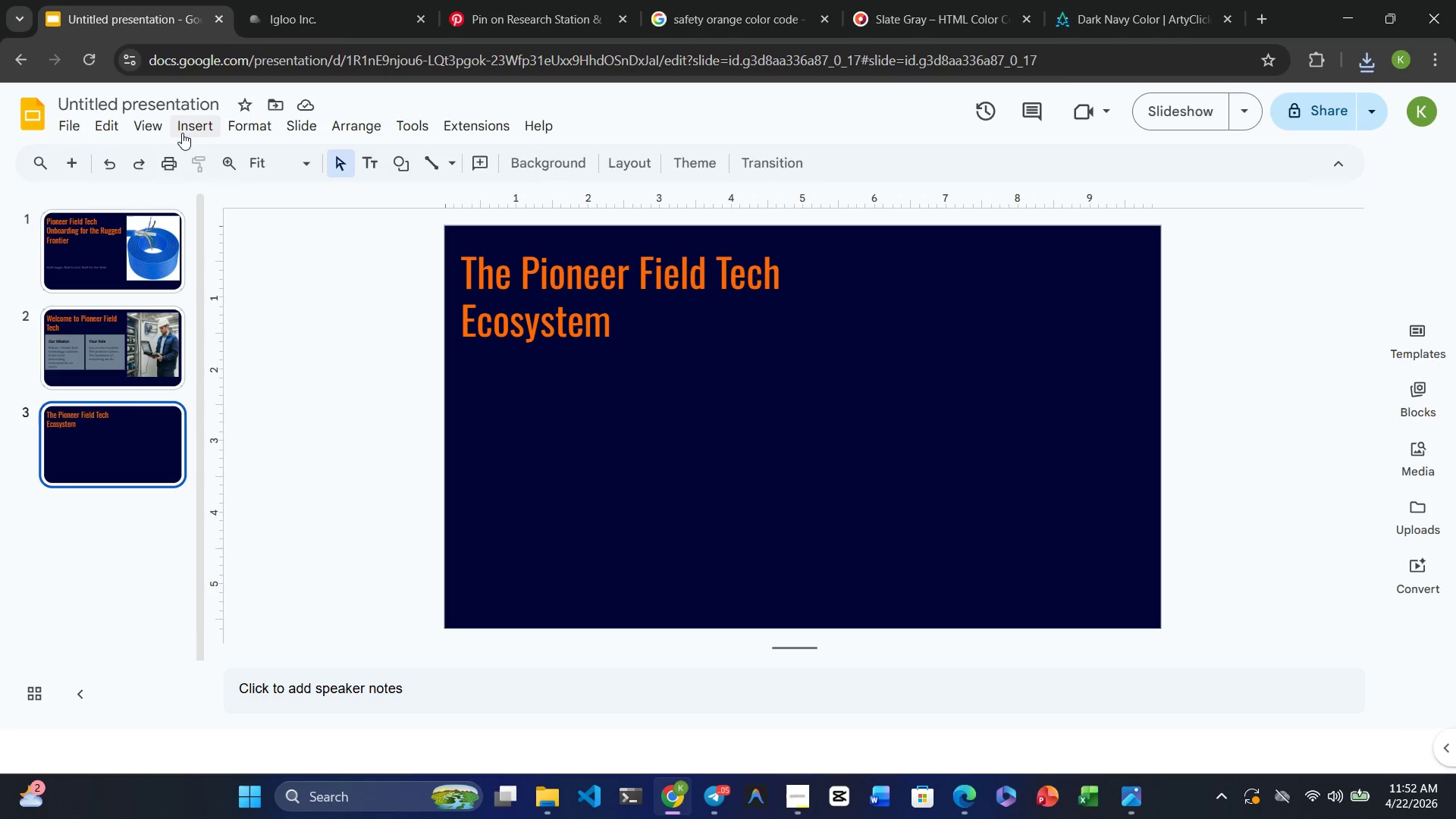 
left_click([182, 129])
 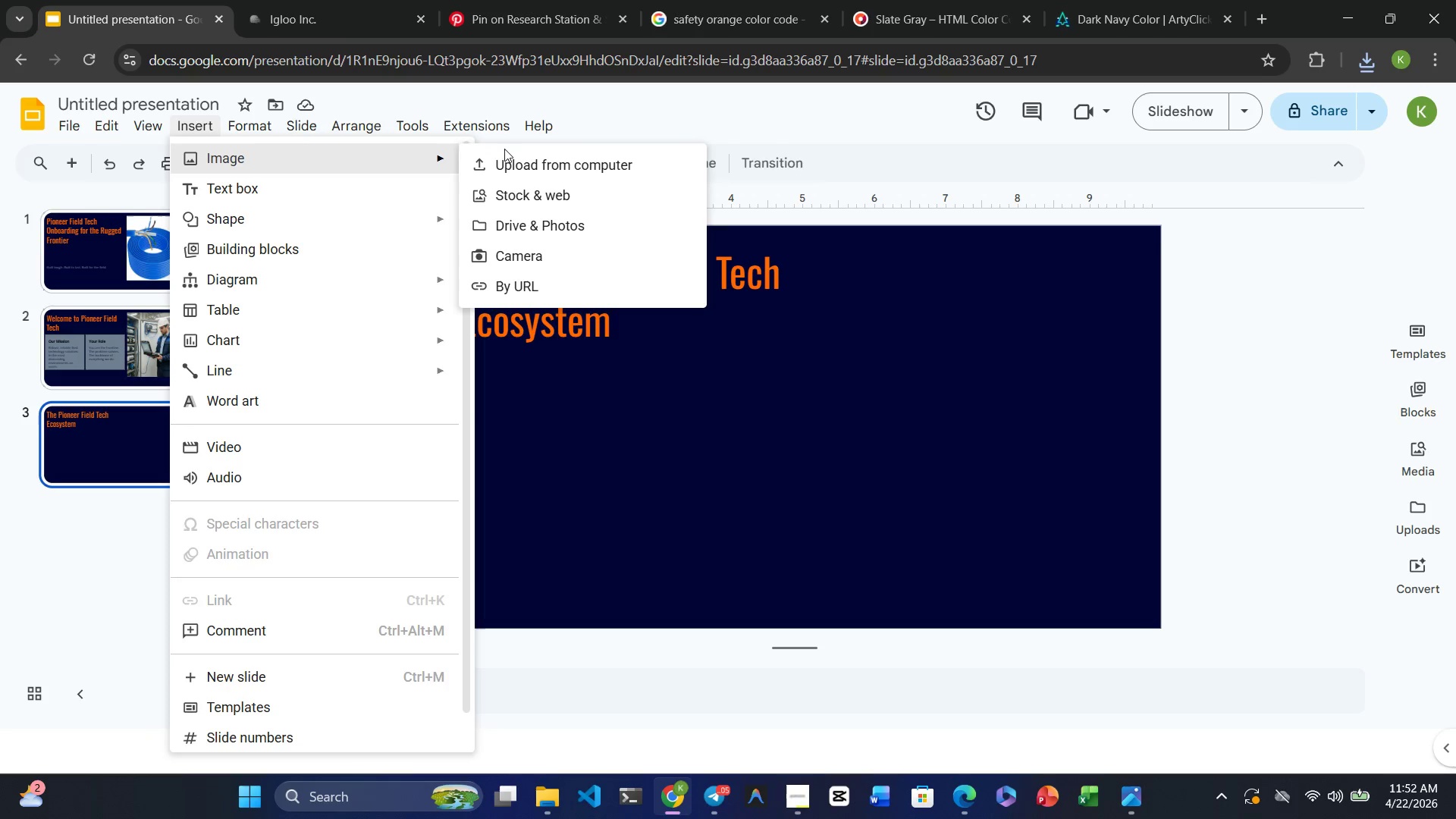 
left_click([554, 172])
 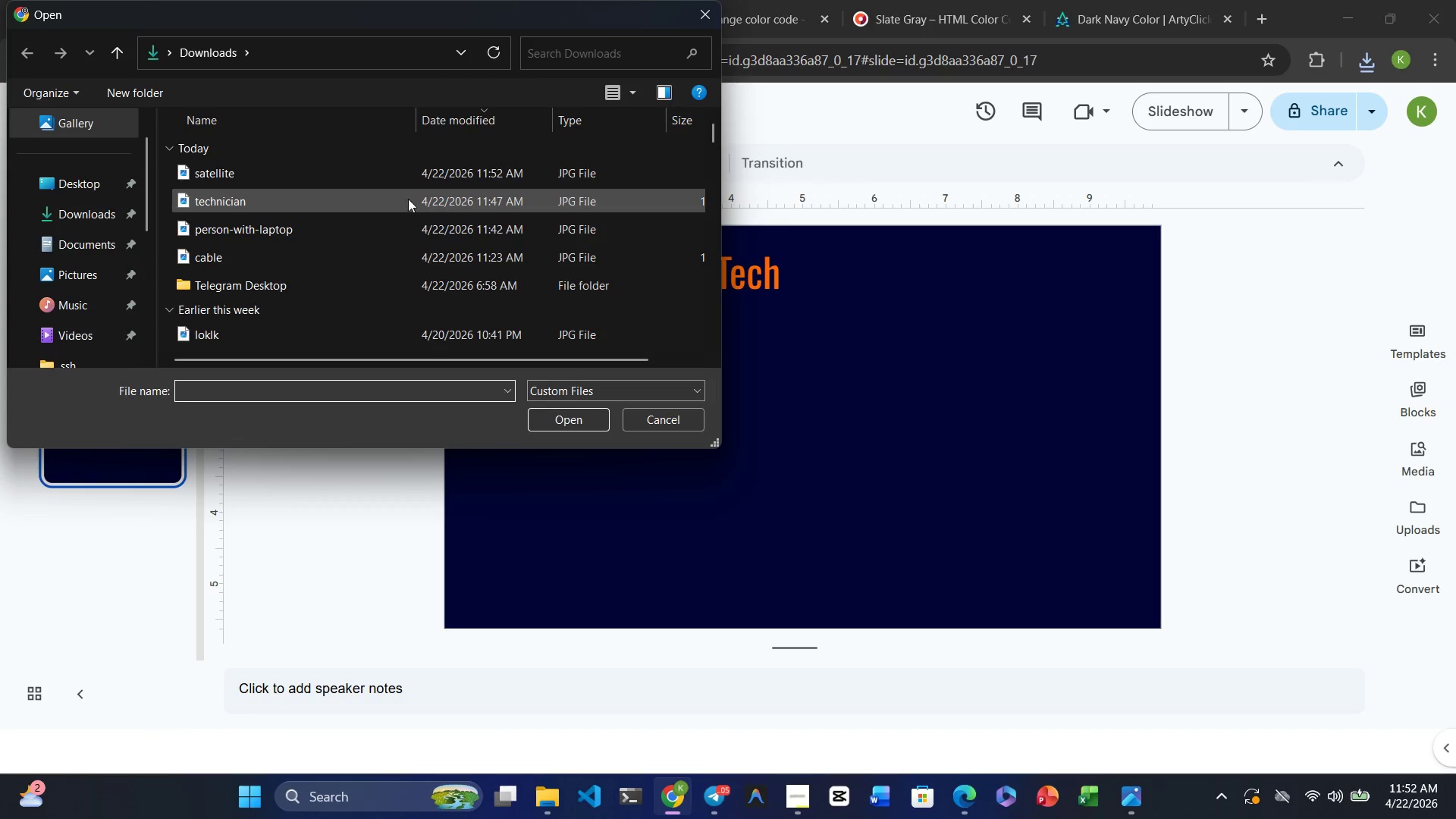 
left_click([372, 180])
 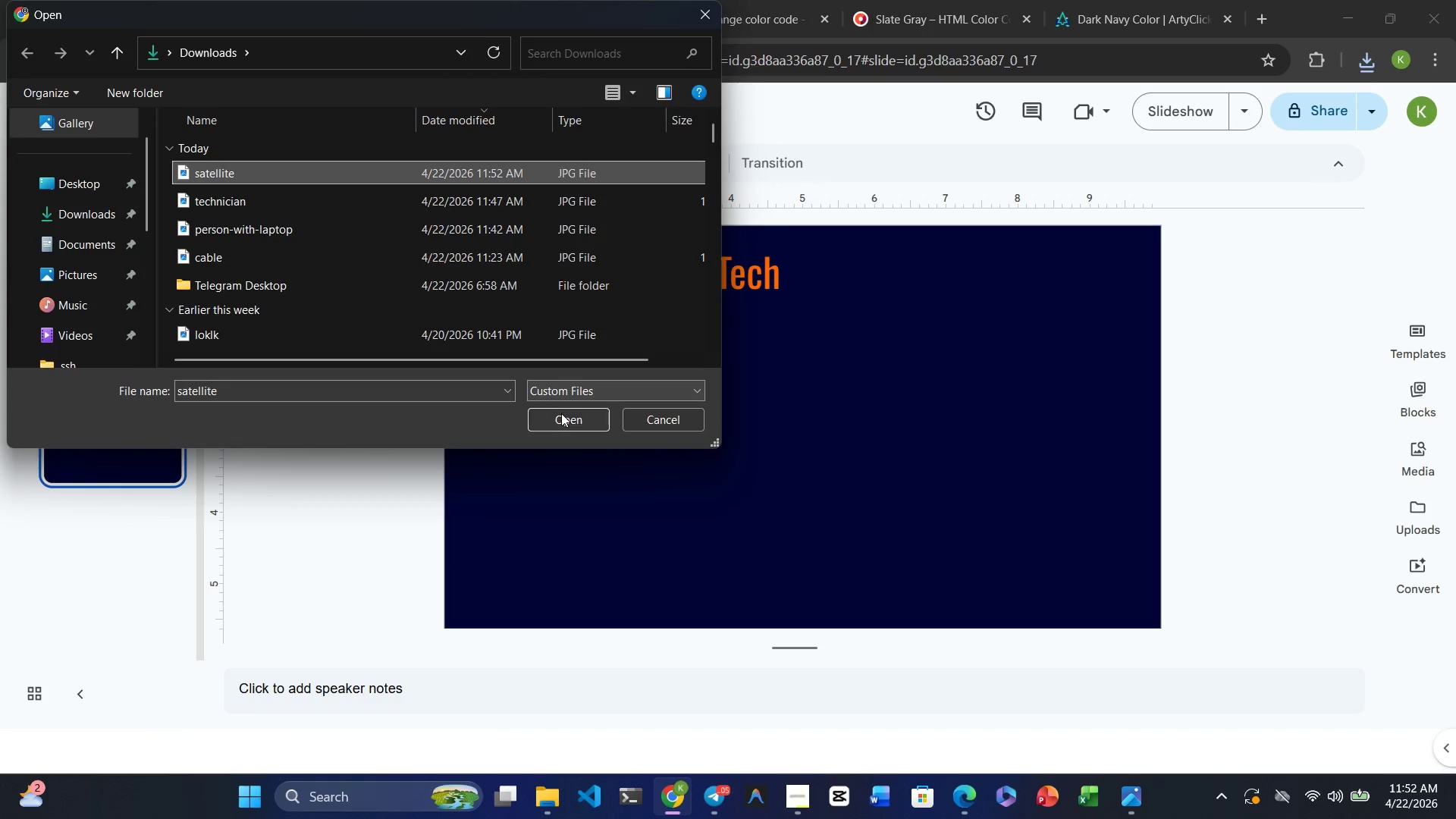 
left_click([561, 419])
 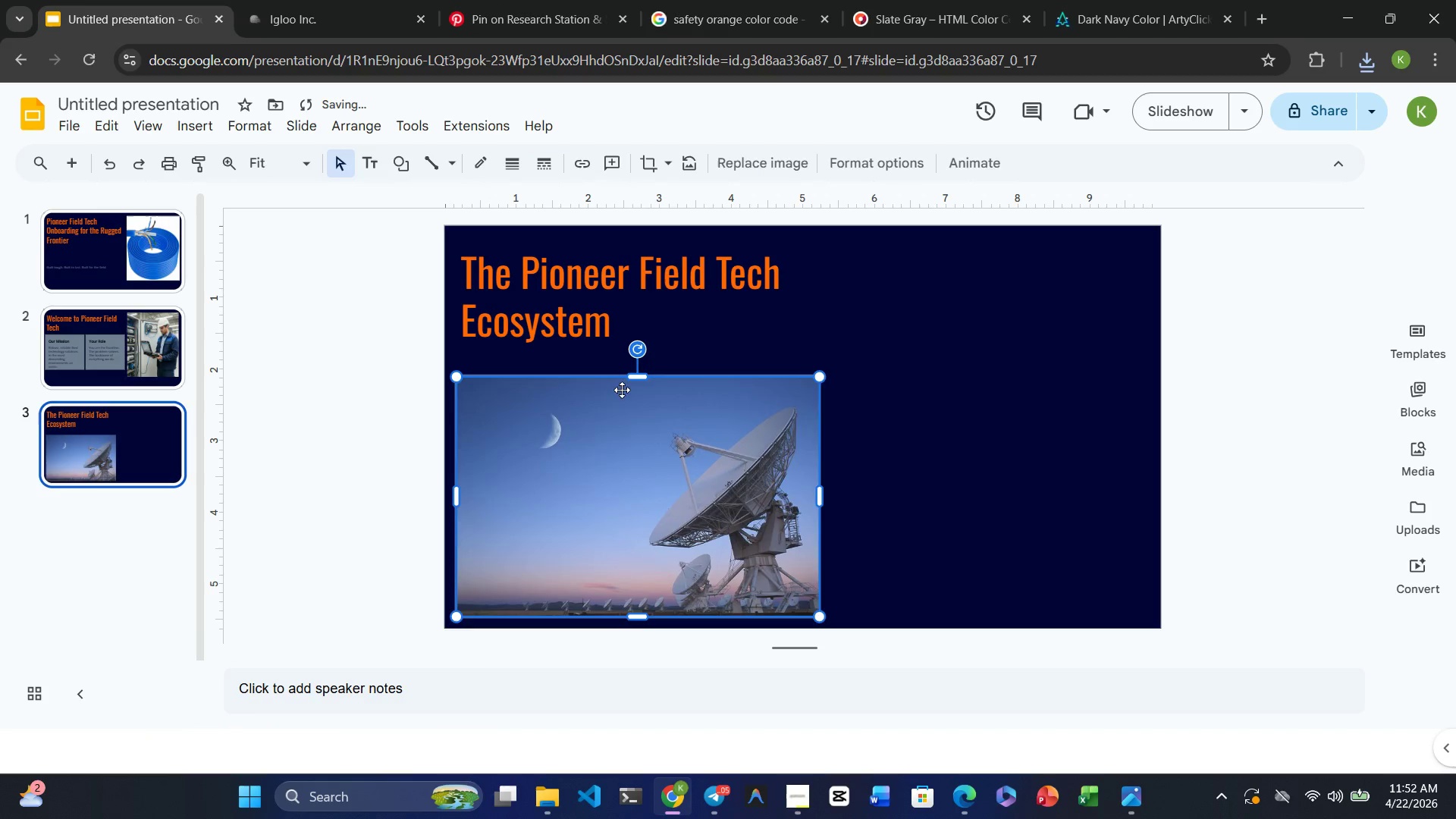 
left_click_drag(start_coordinate=[622, 502], to_coordinate=[620, 493])
 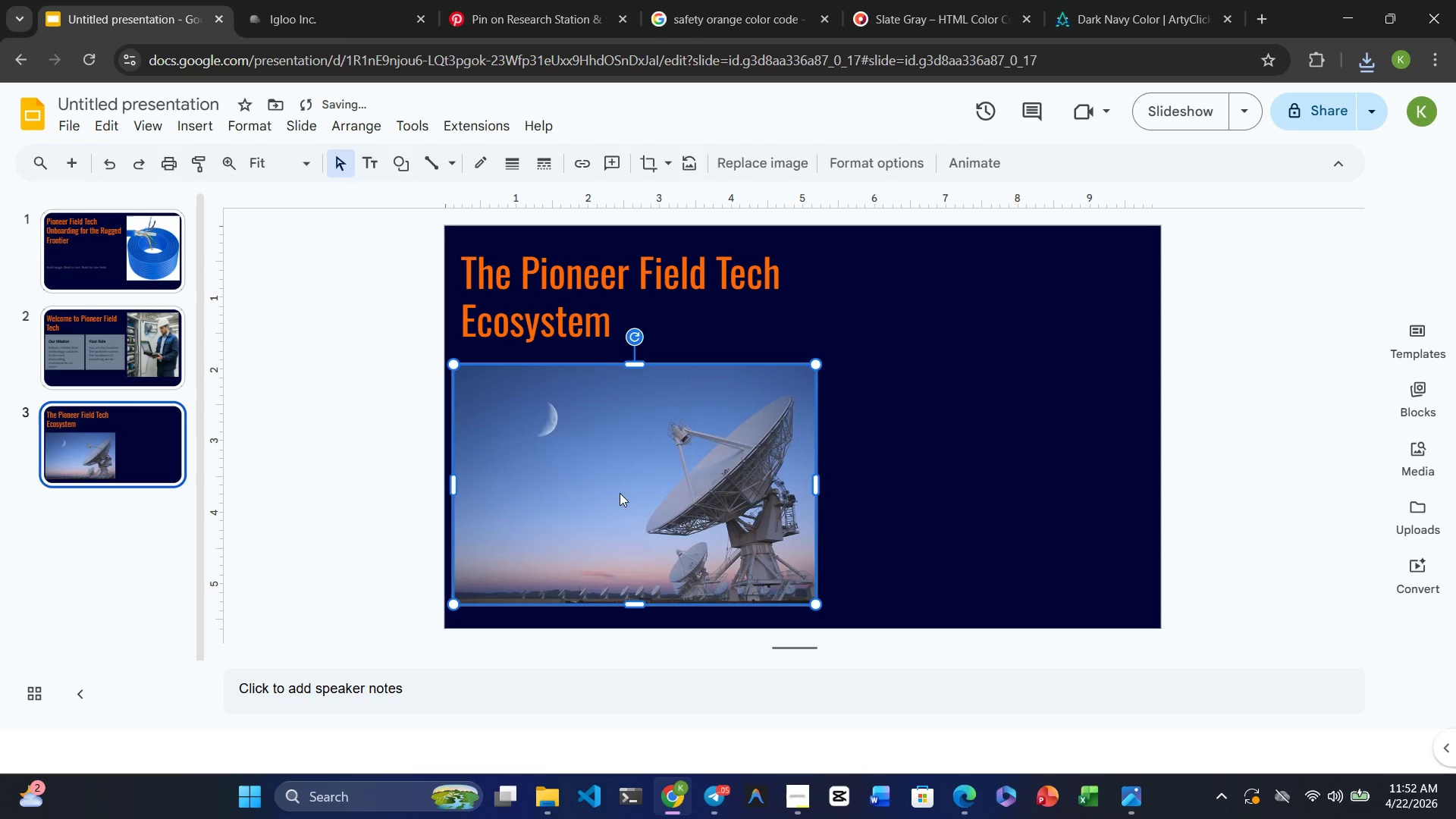 
left_click_drag(start_coordinate=[620, 493], to_coordinate=[619, 503])
 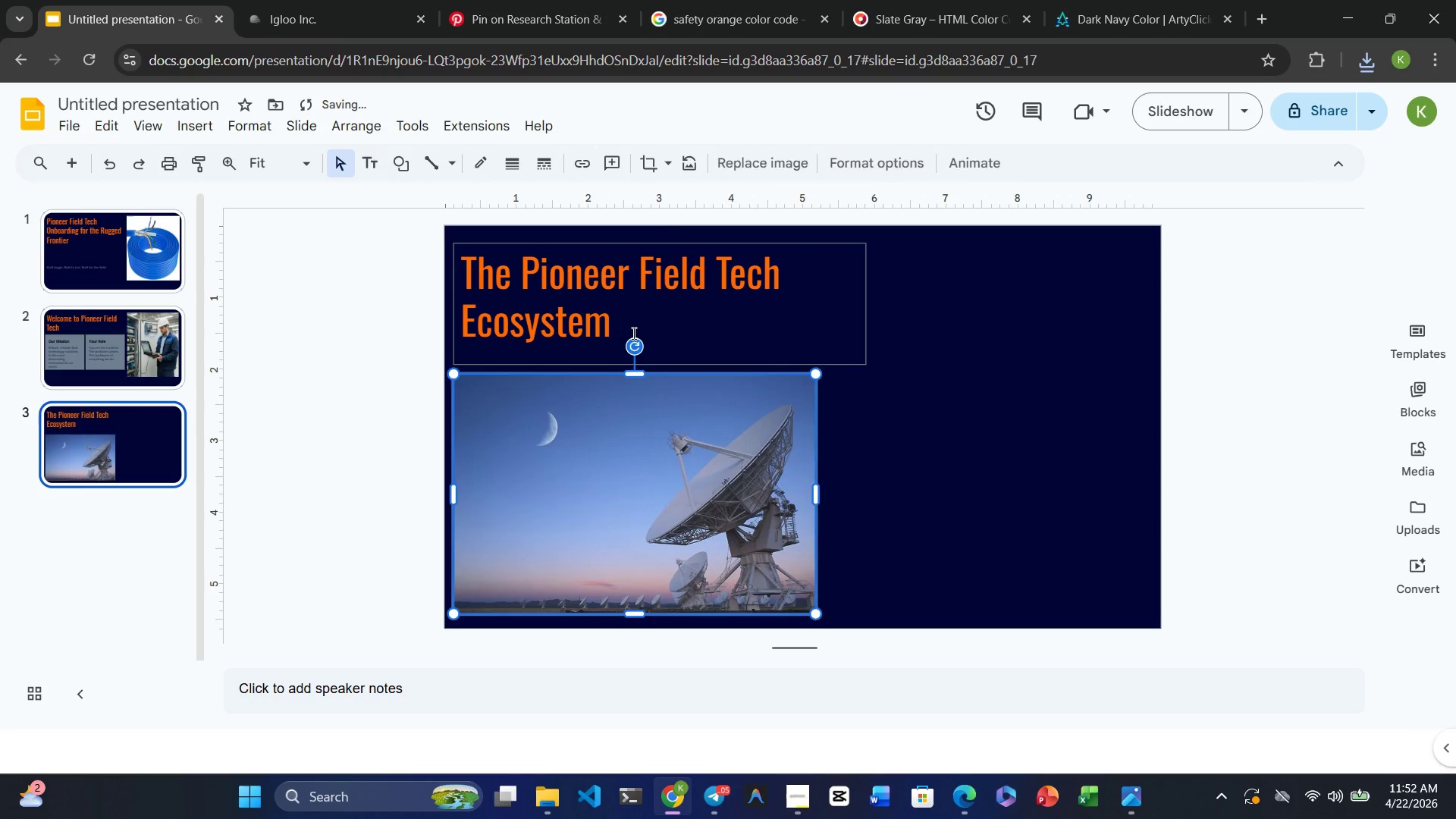 
left_click([632, 333])
 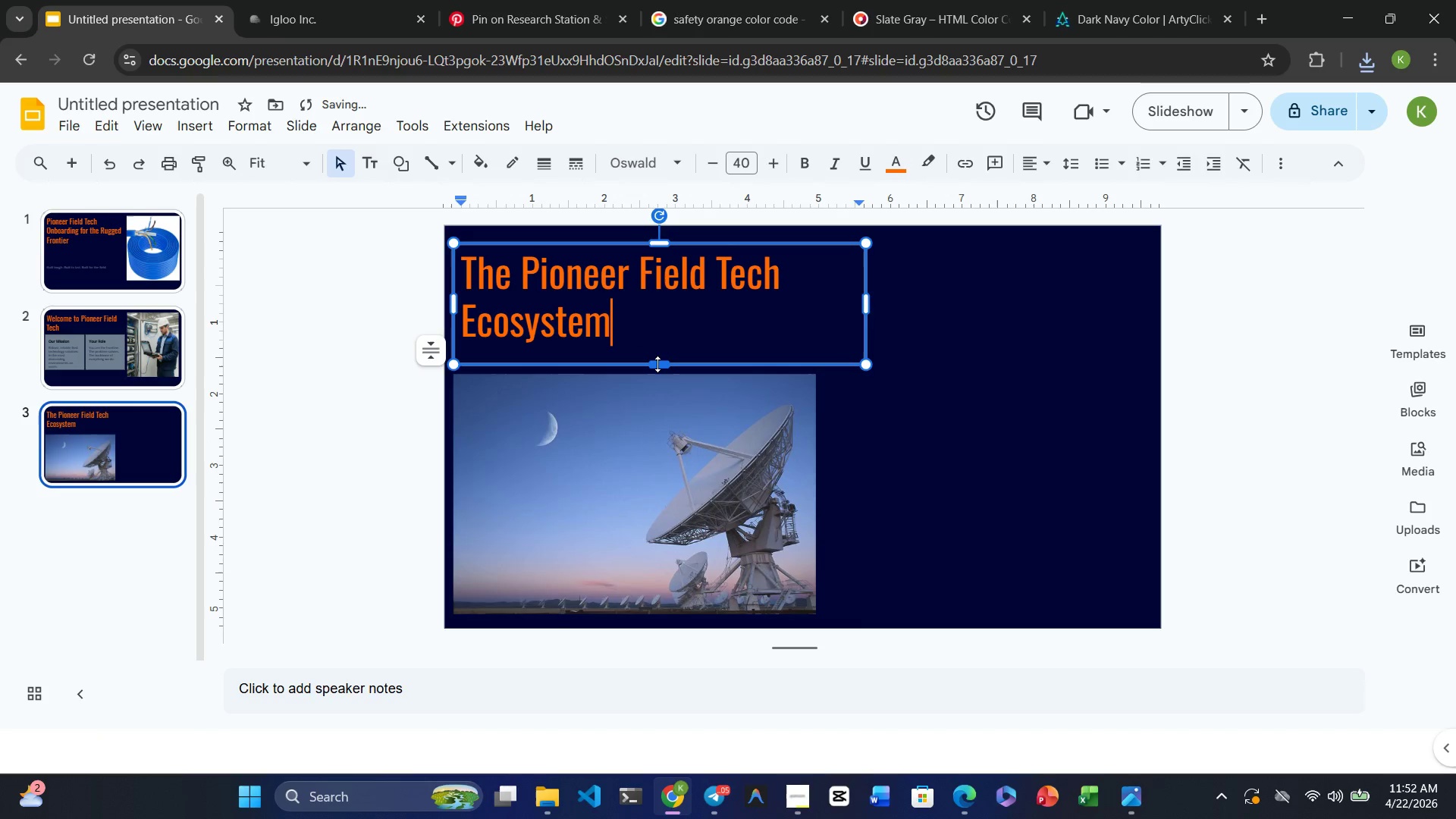 
left_click_drag(start_coordinate=[657, 366], to_coordinate=[664, 347])
 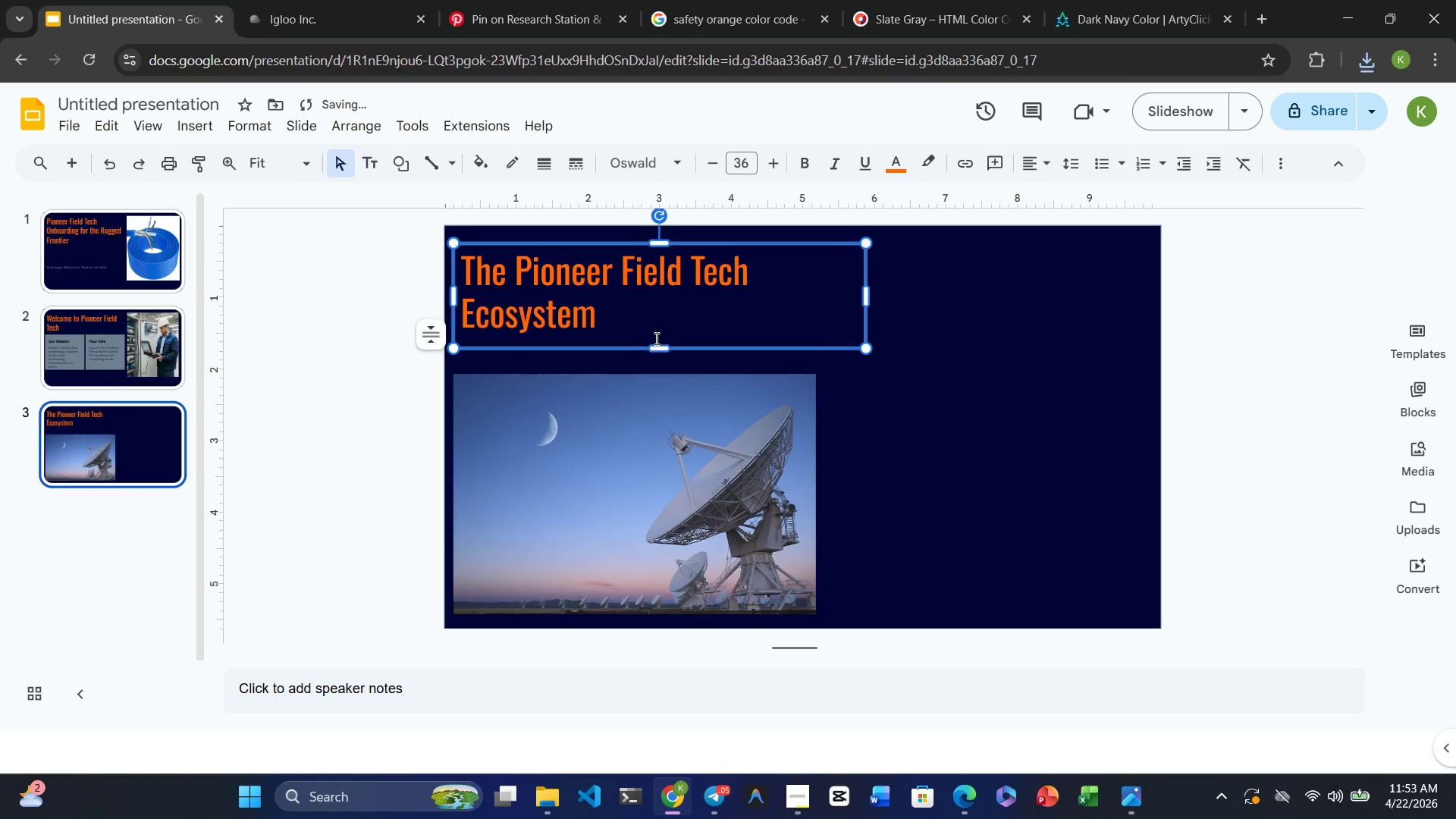 
left_click_drag(start_coordinate=[655, 344], to_coordinate=[655, 350])
 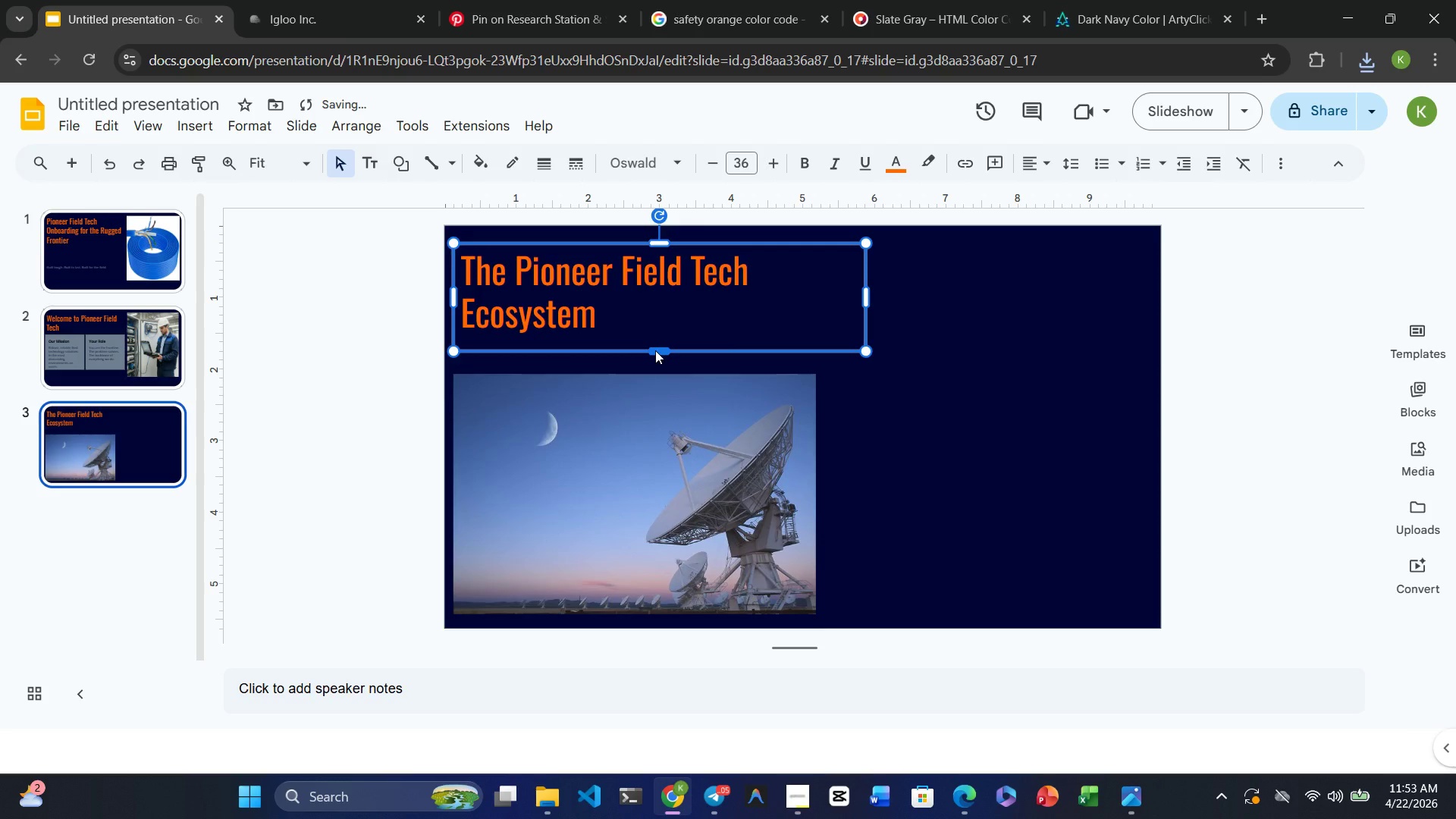 
left_click([655, 350])
 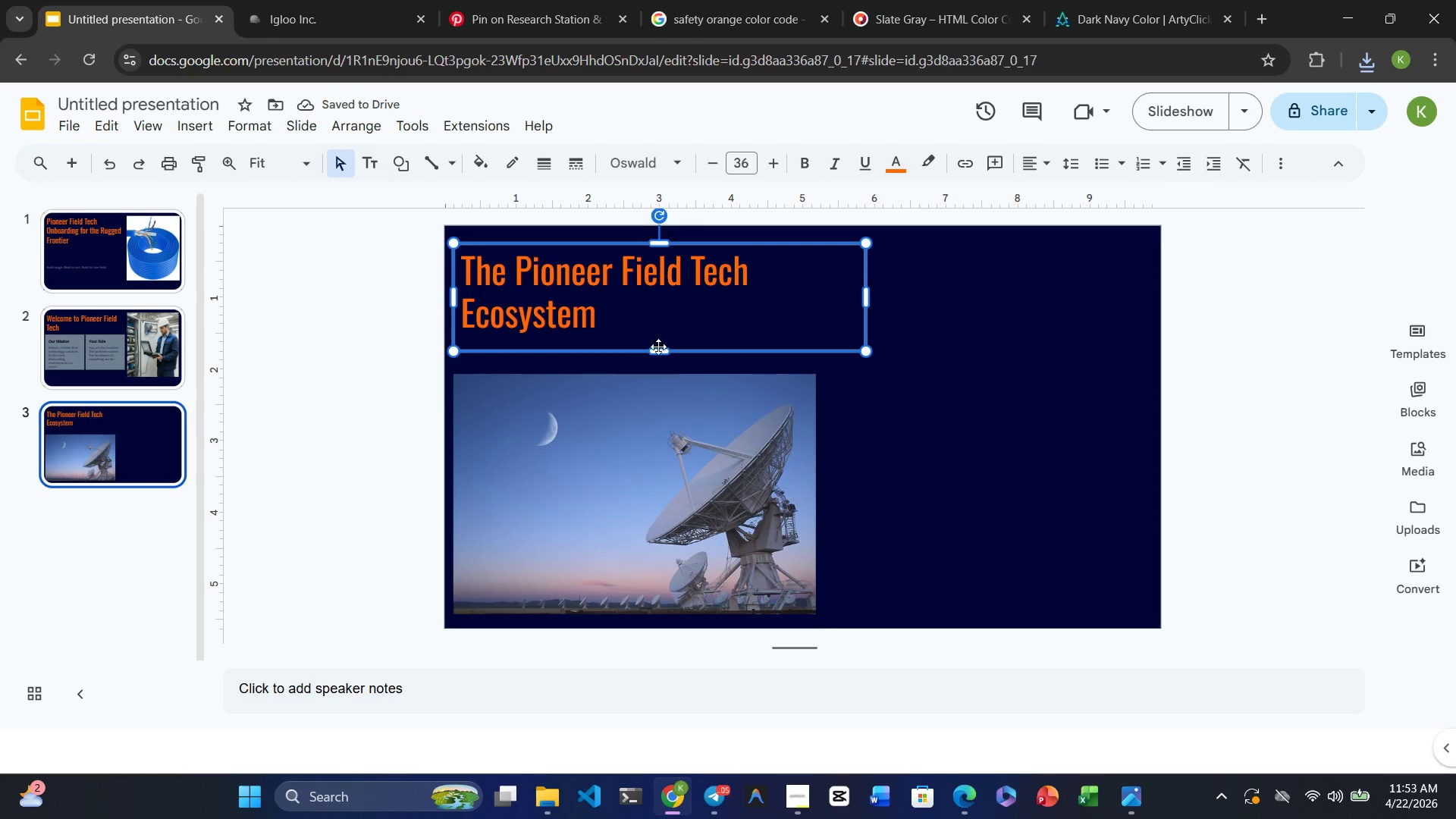 
left_click_drag(start_coordinate=[658, 350], to_coordinate=[659, 343])
 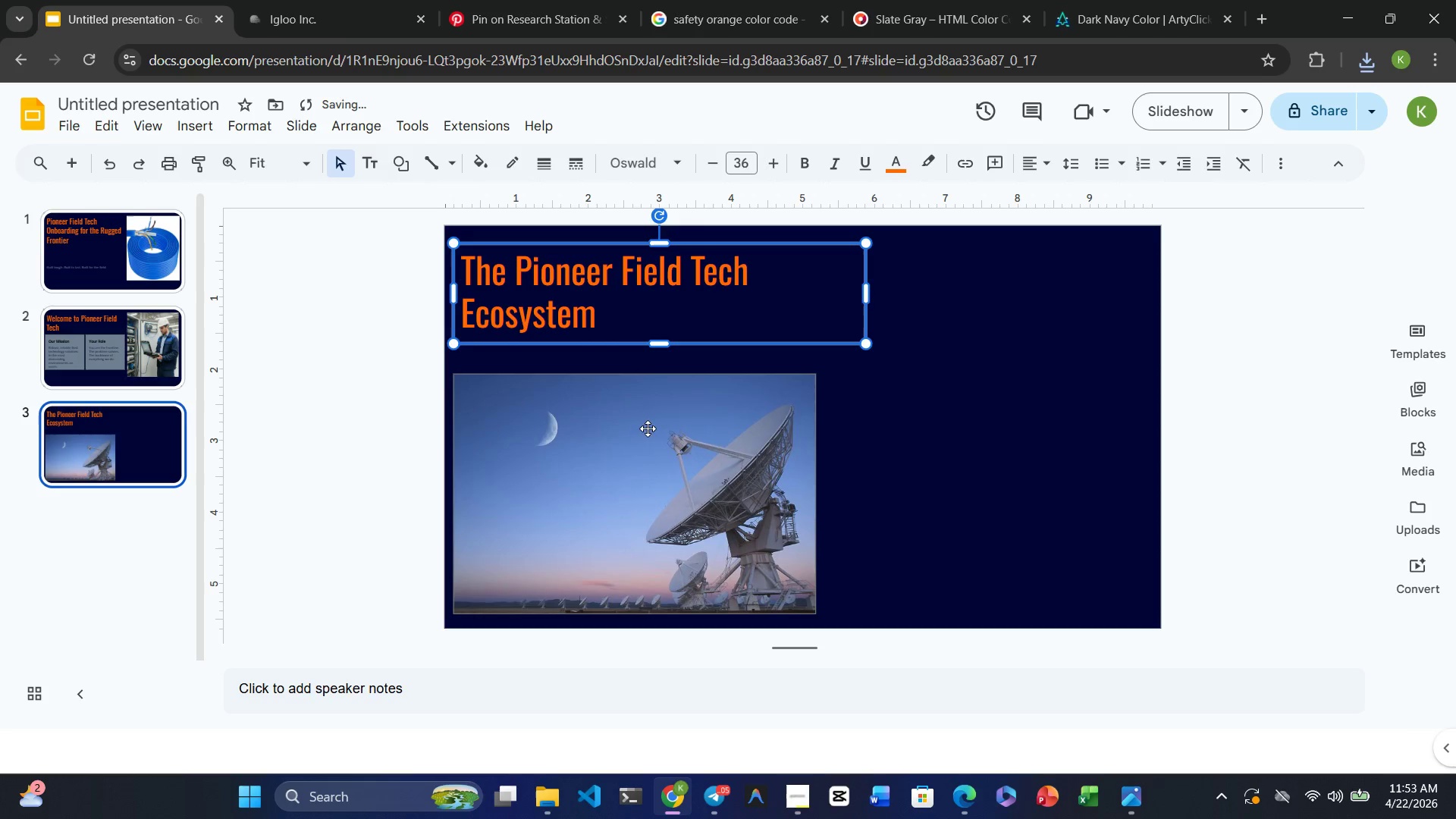 
left_click([648, 444])
 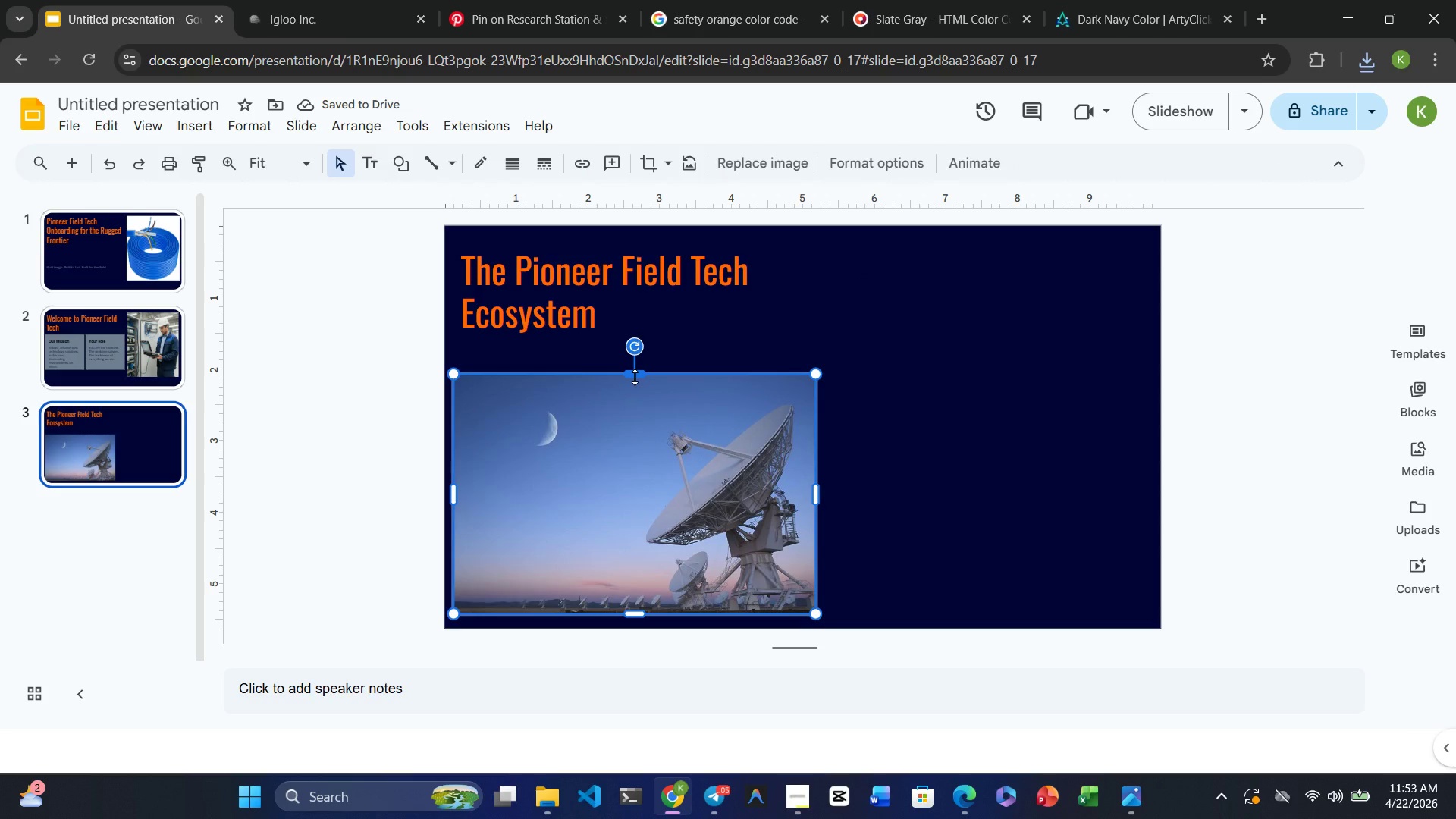 
left_click_drag(start_coordinate=[635, 377], to_coordinate=[633, 352])
 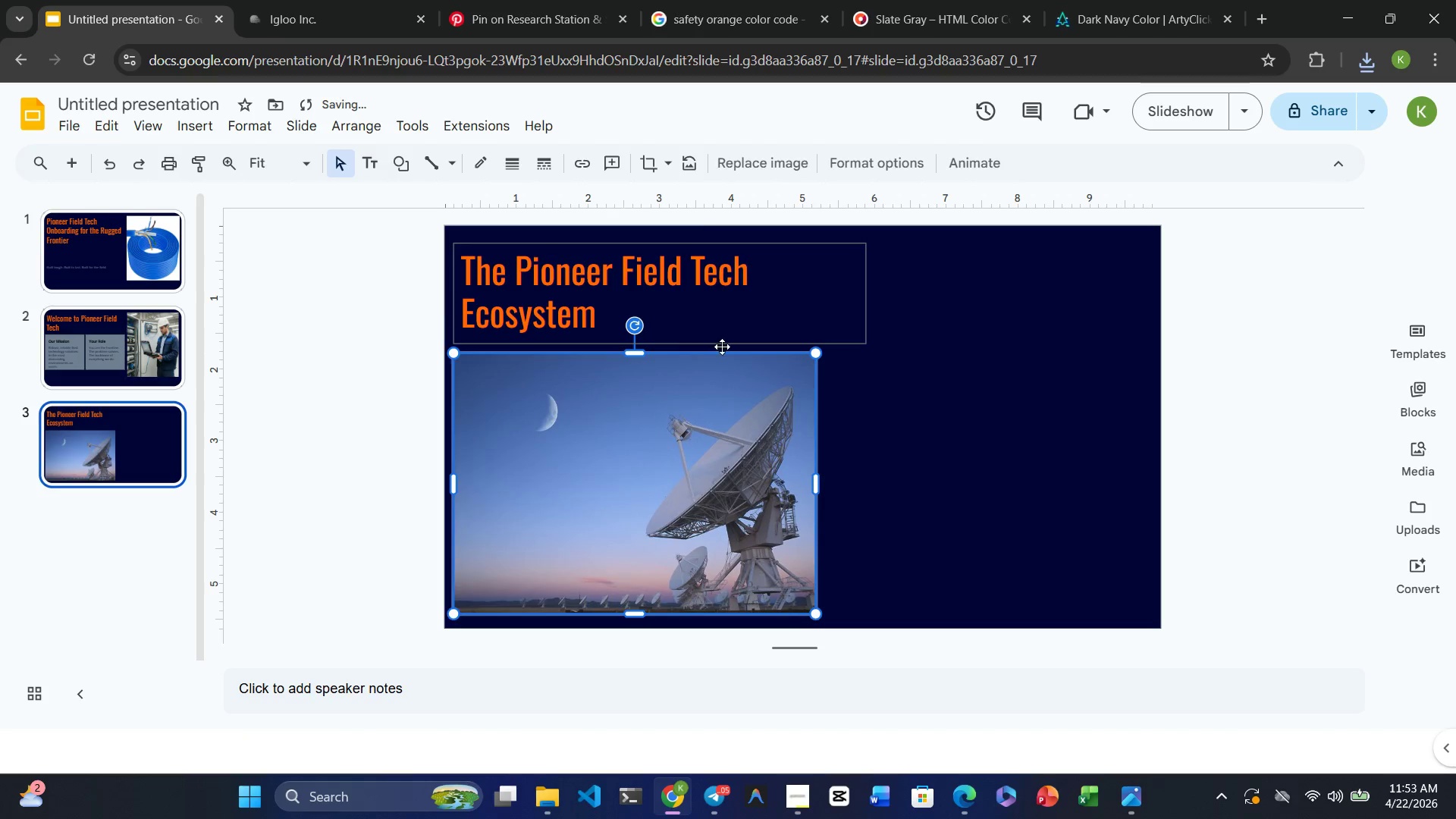 
left_click([915, 507])
 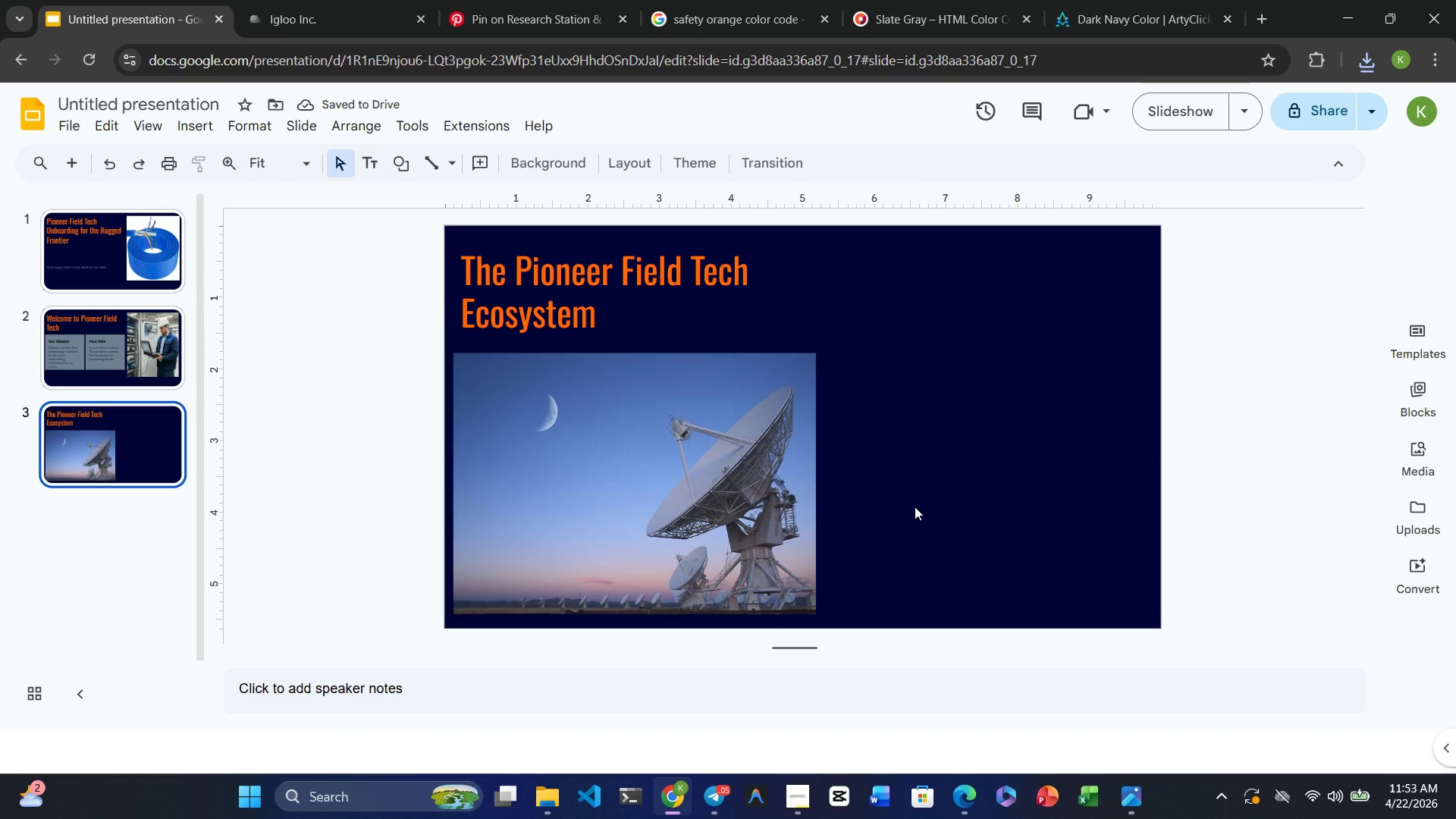 
left_click([749, 522])
 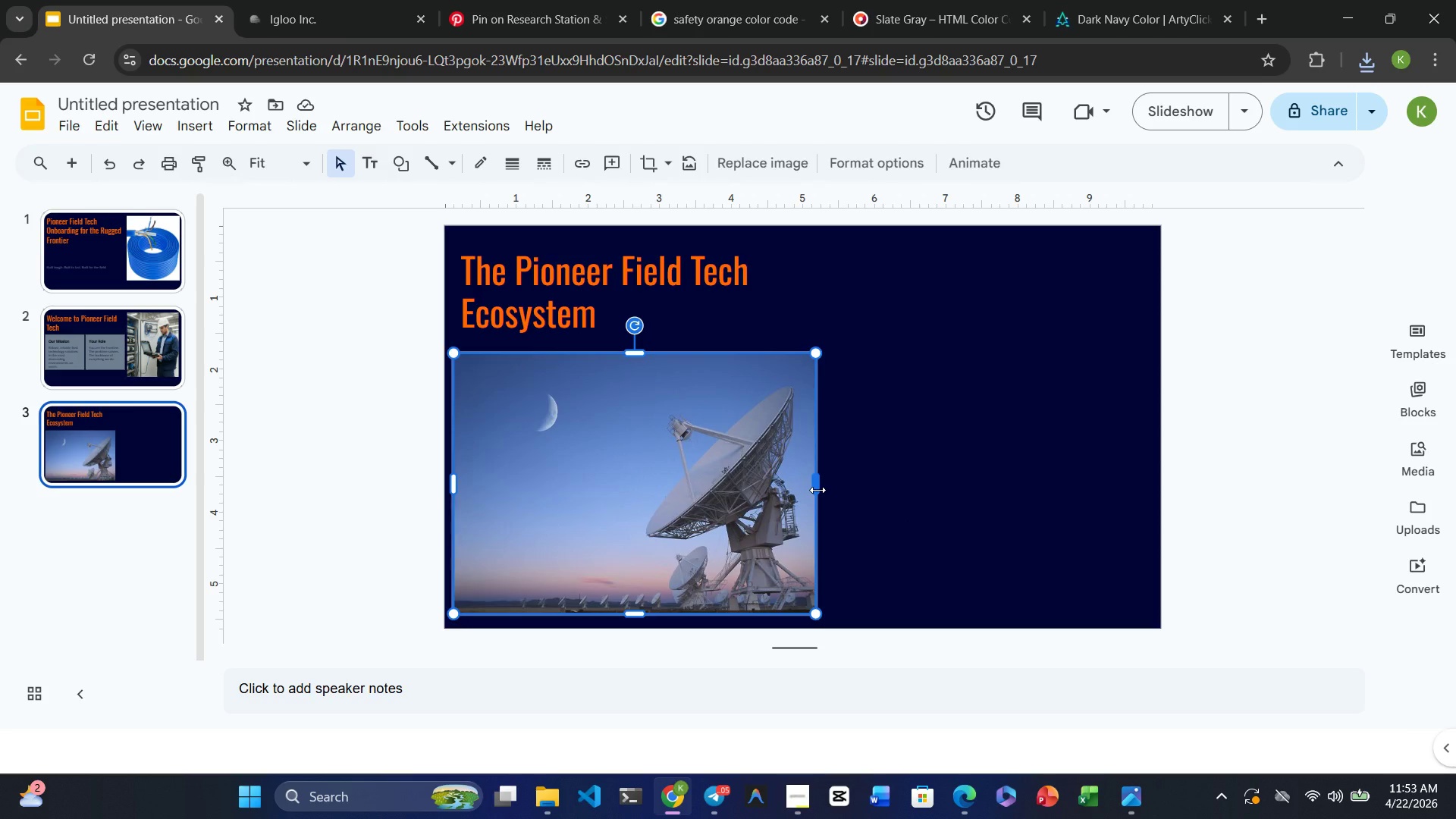 
left_click_drag(start_coordinate=[817, 490], to_coordinate=[864, 495])
 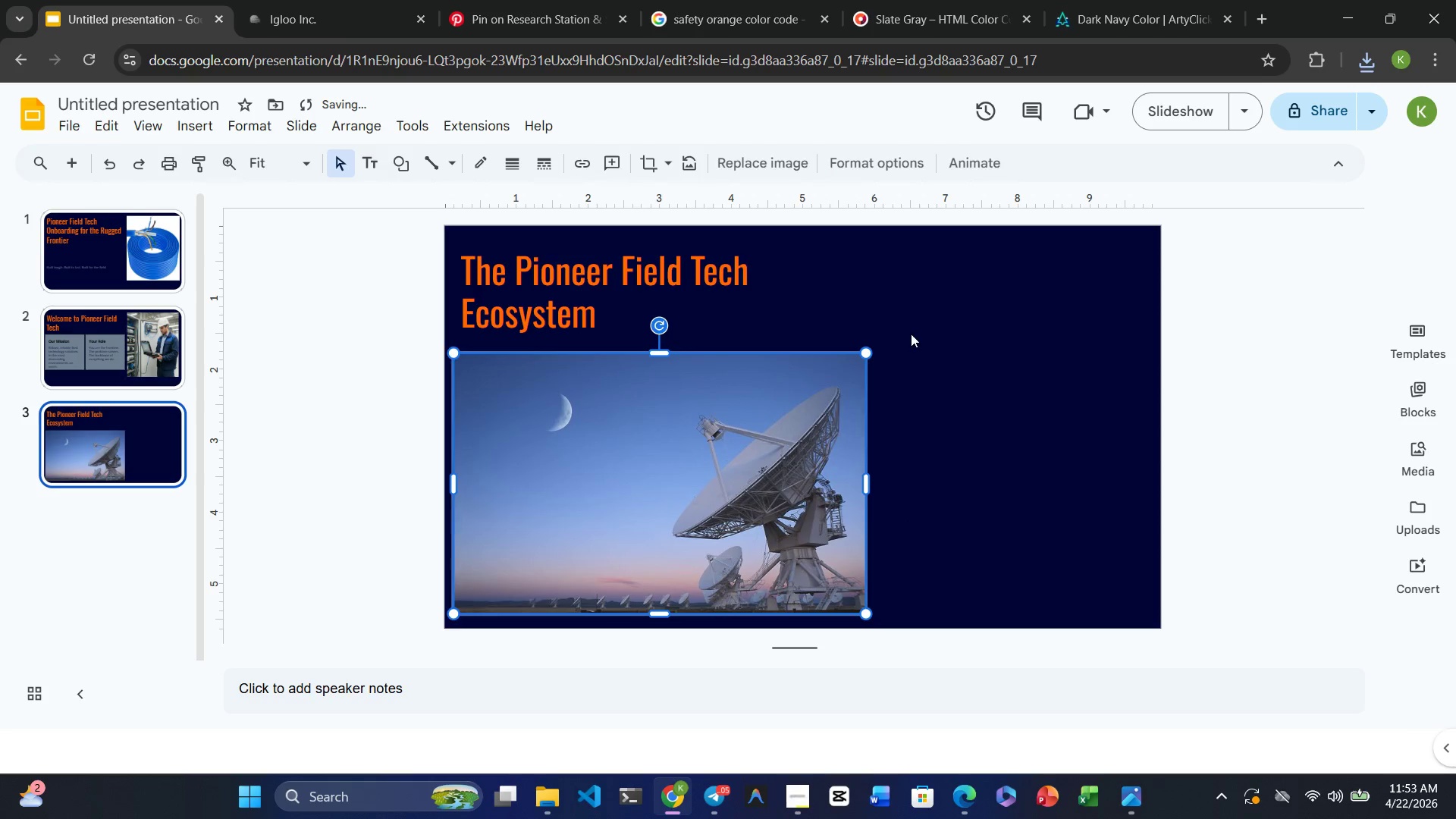 
left_click([980, 355])
 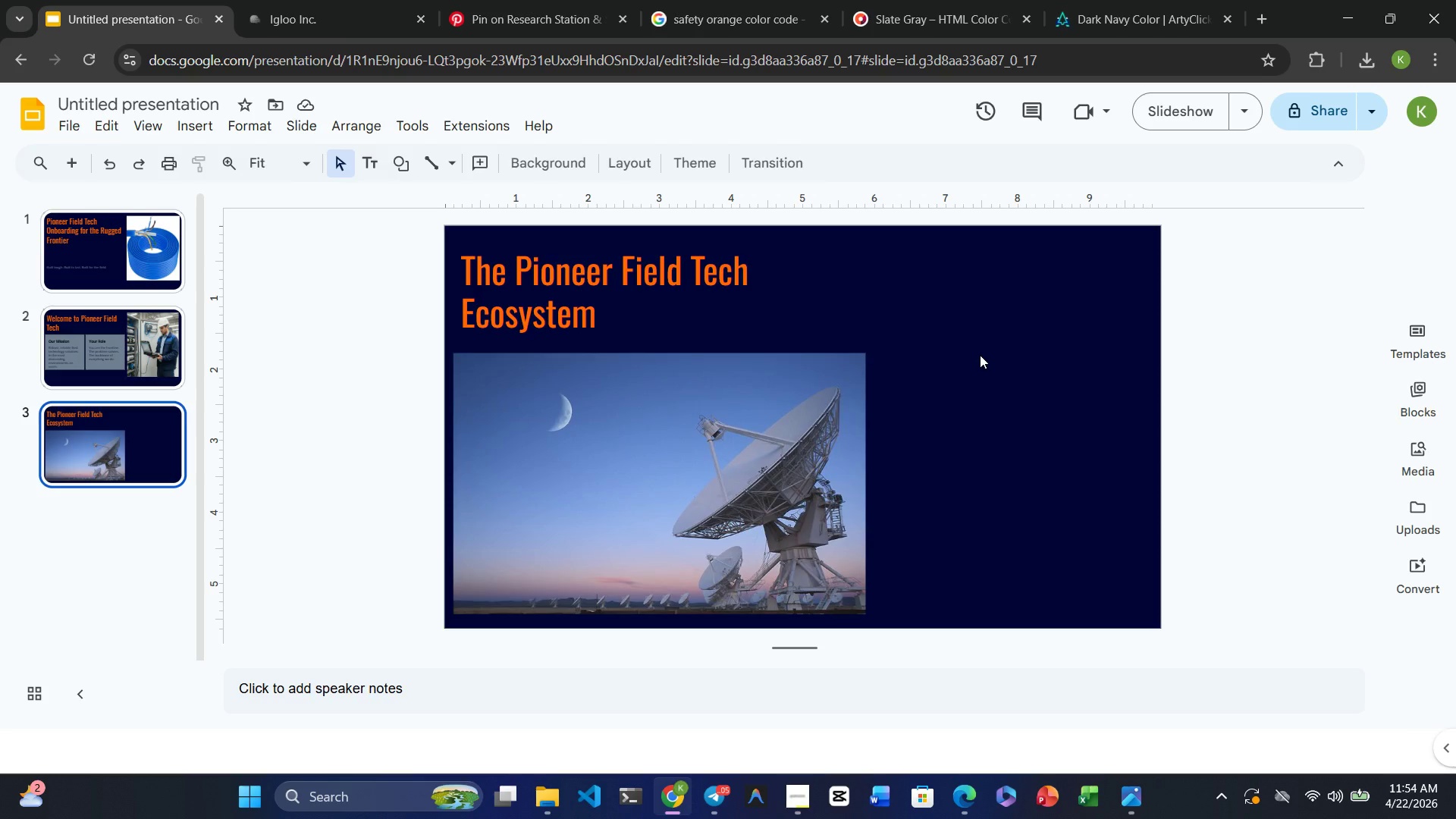 
wait(54.62)
 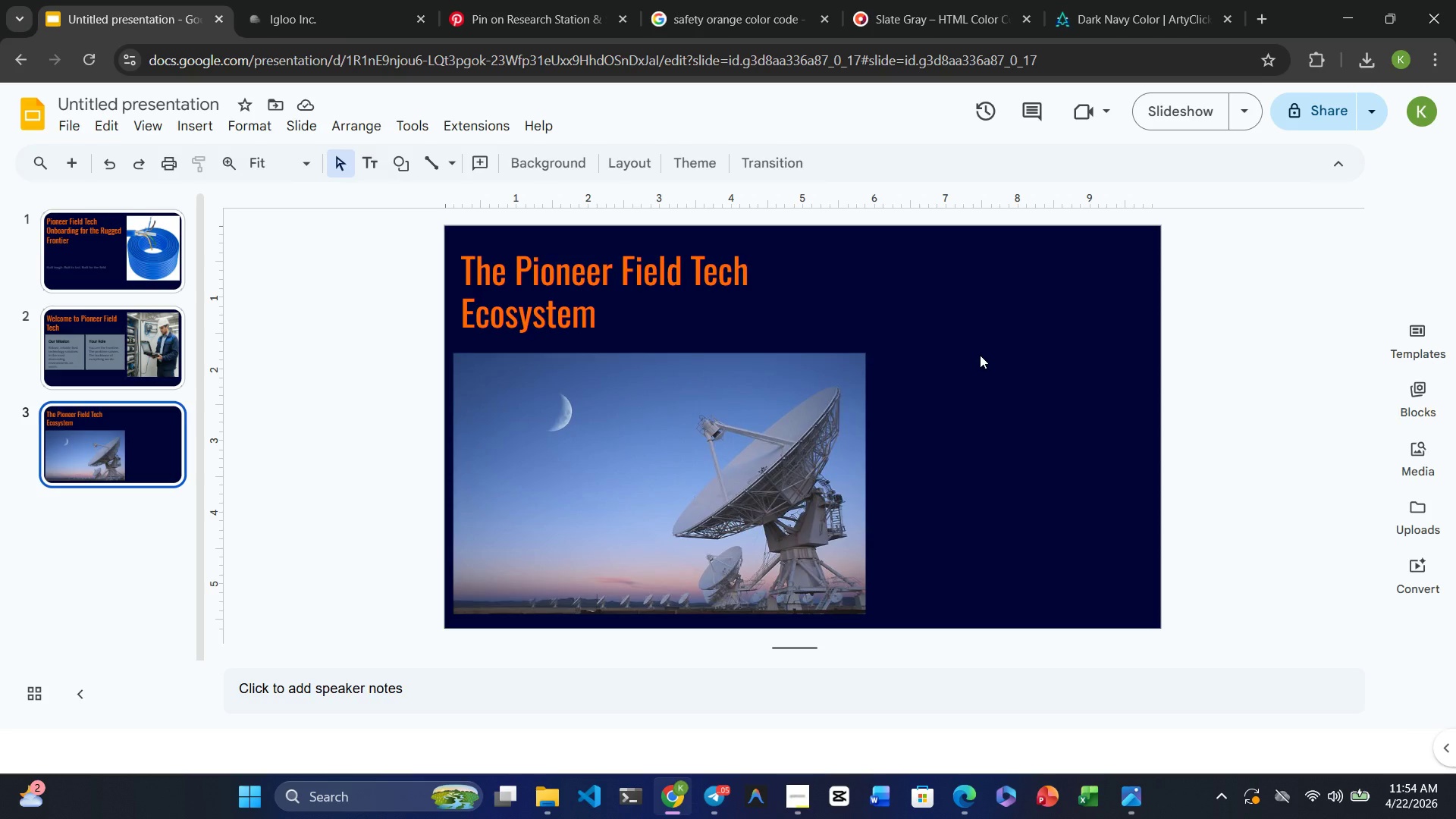 
left_click([188, 123])
 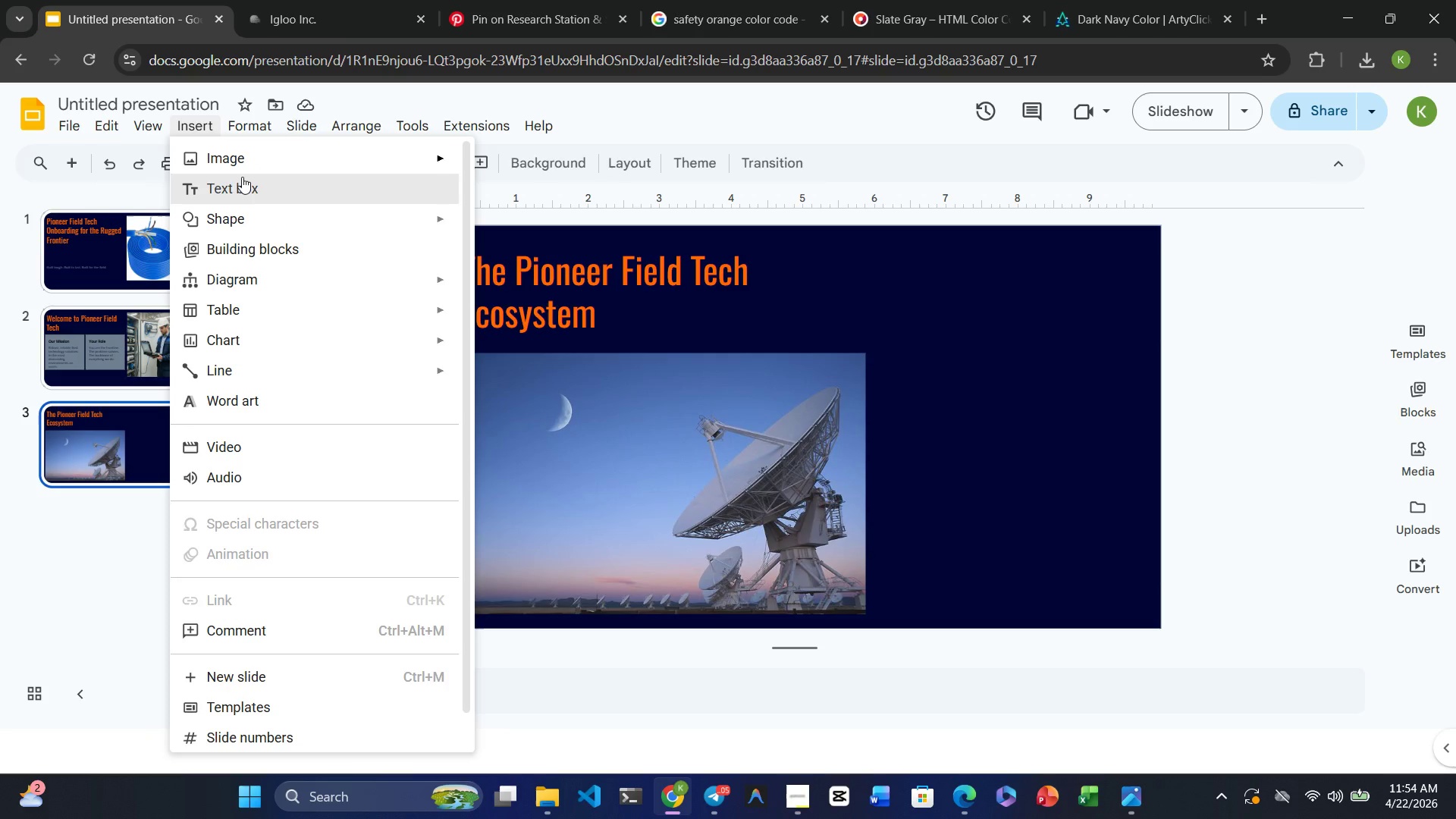 
left_click([246, 183])
 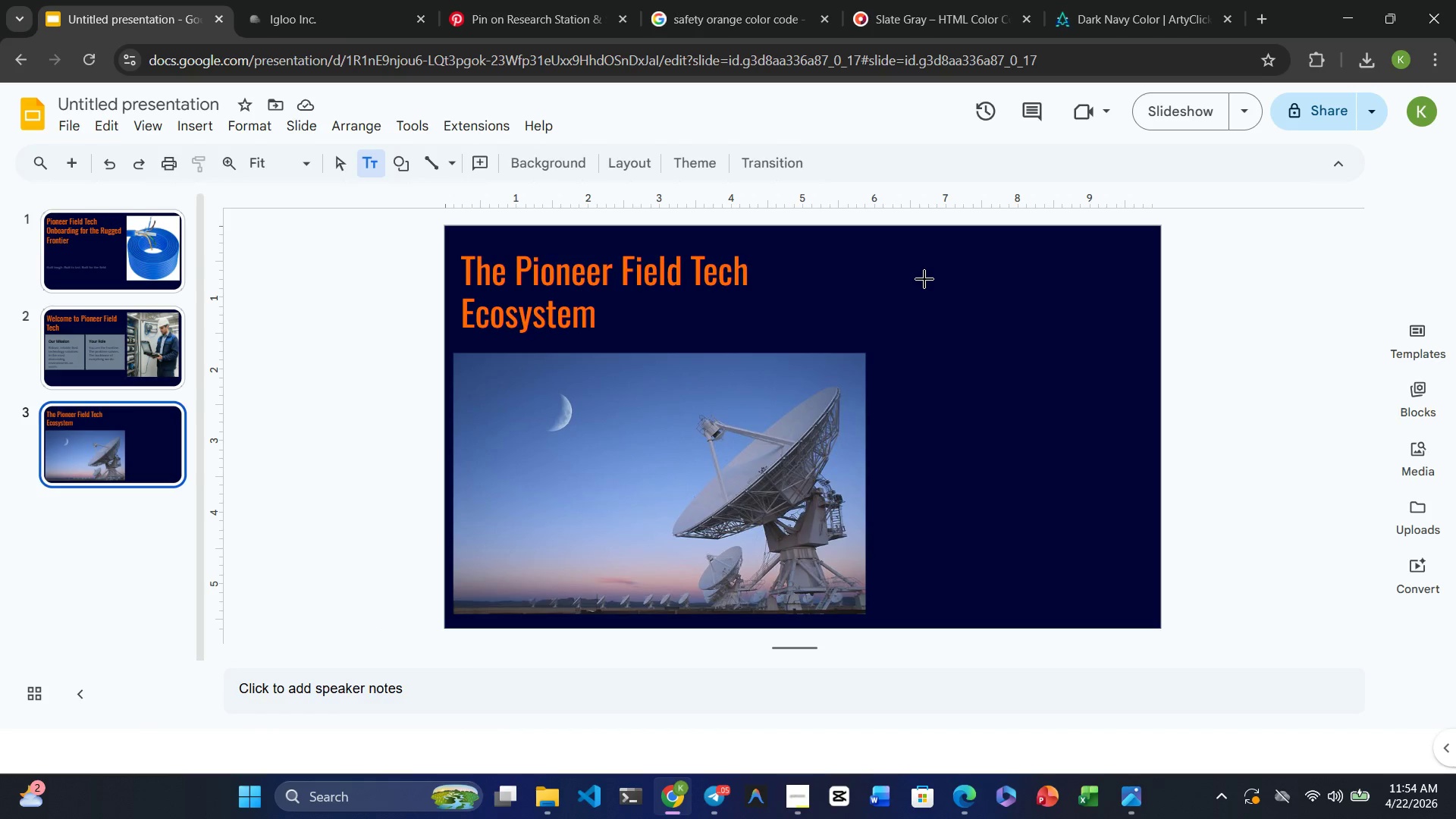 
left_click_drag(start_coordinate=[924, 268], to_coordinate=[1131, 297])
 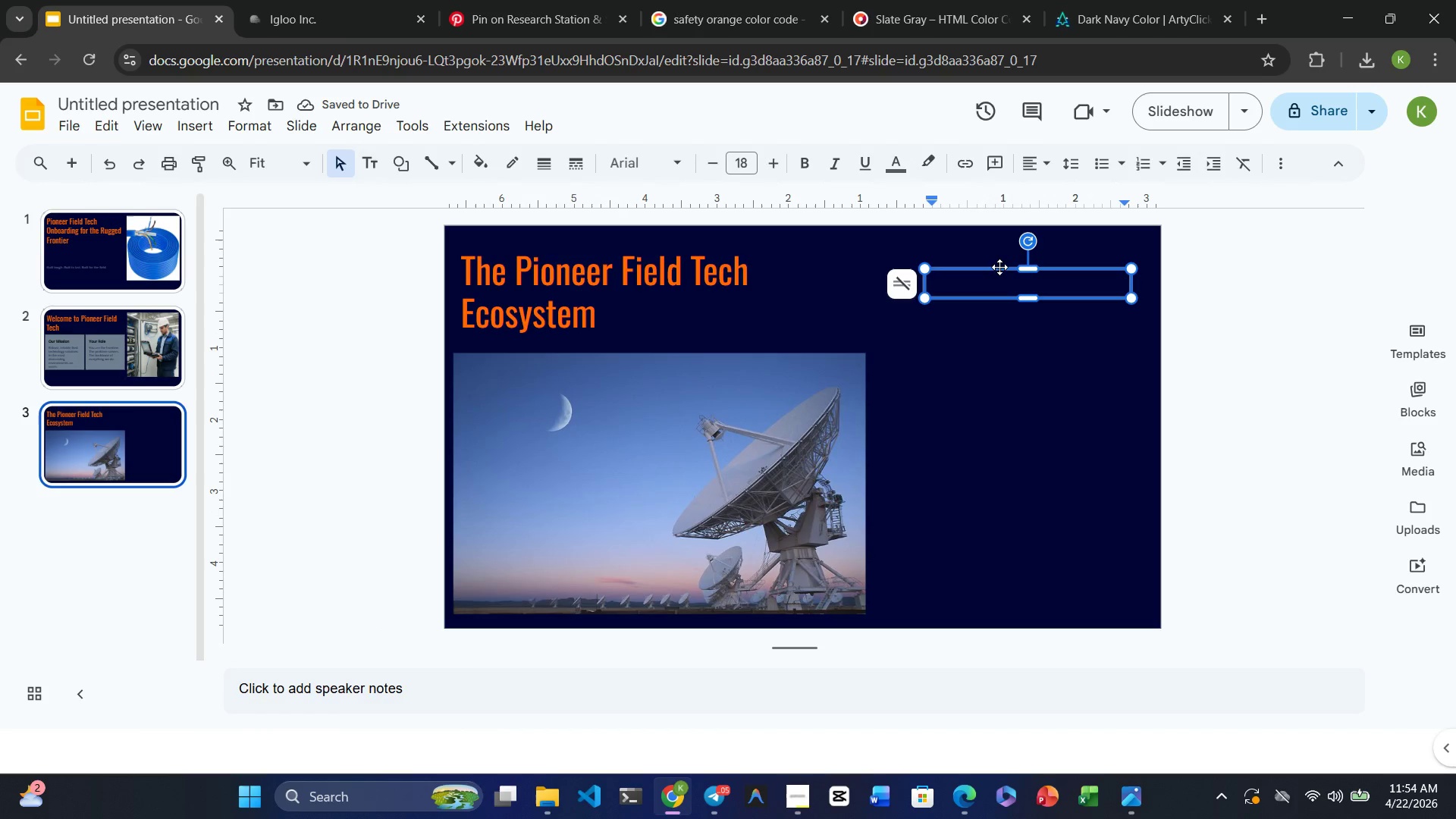 
left_click_drag(start_coordinate=[1025, 269], to_coordinate=[1025, 243])
 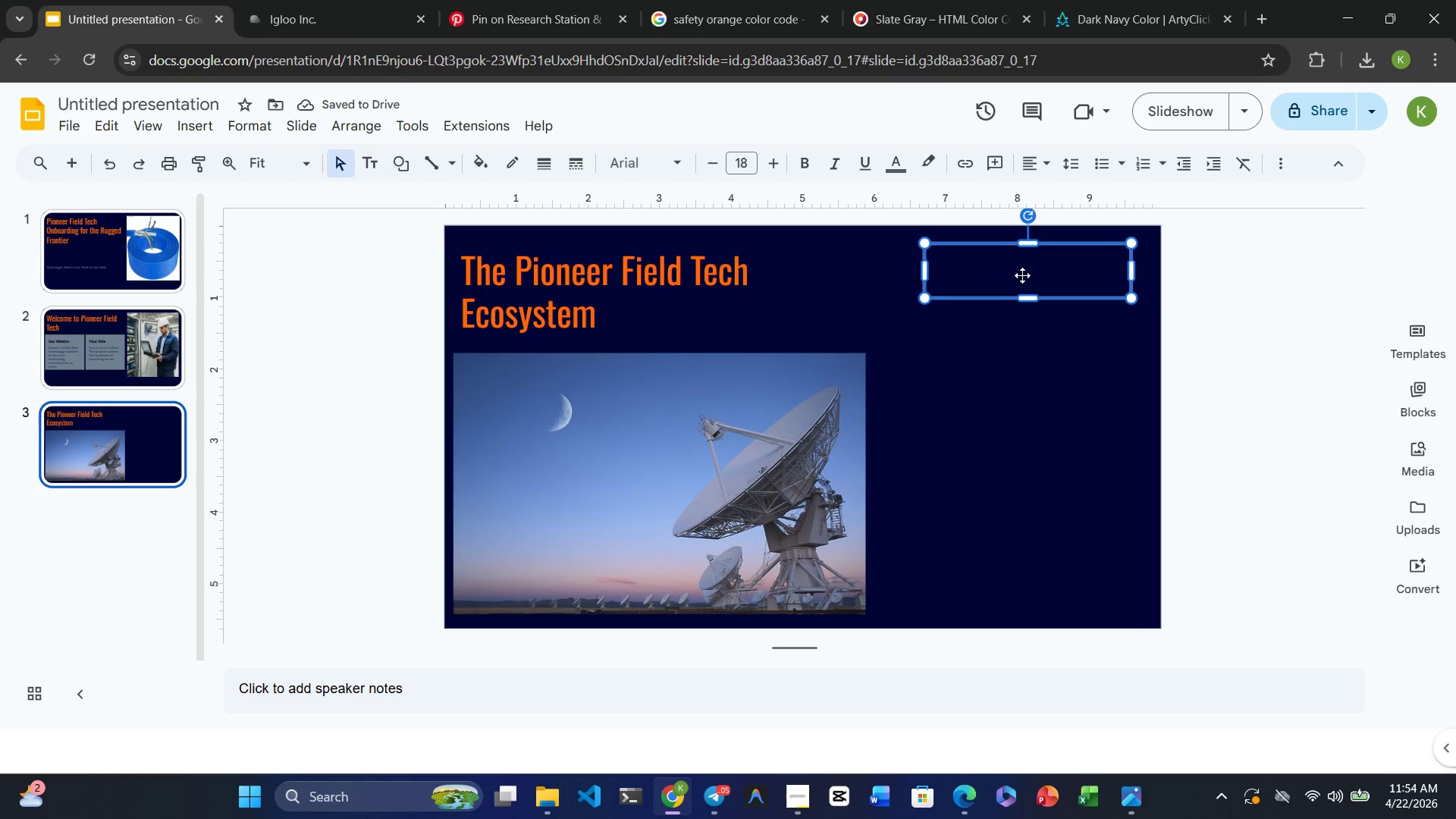 
left_click_drag(start_coordinate=[1031, 300], to_coordinate=[1030, 279])
 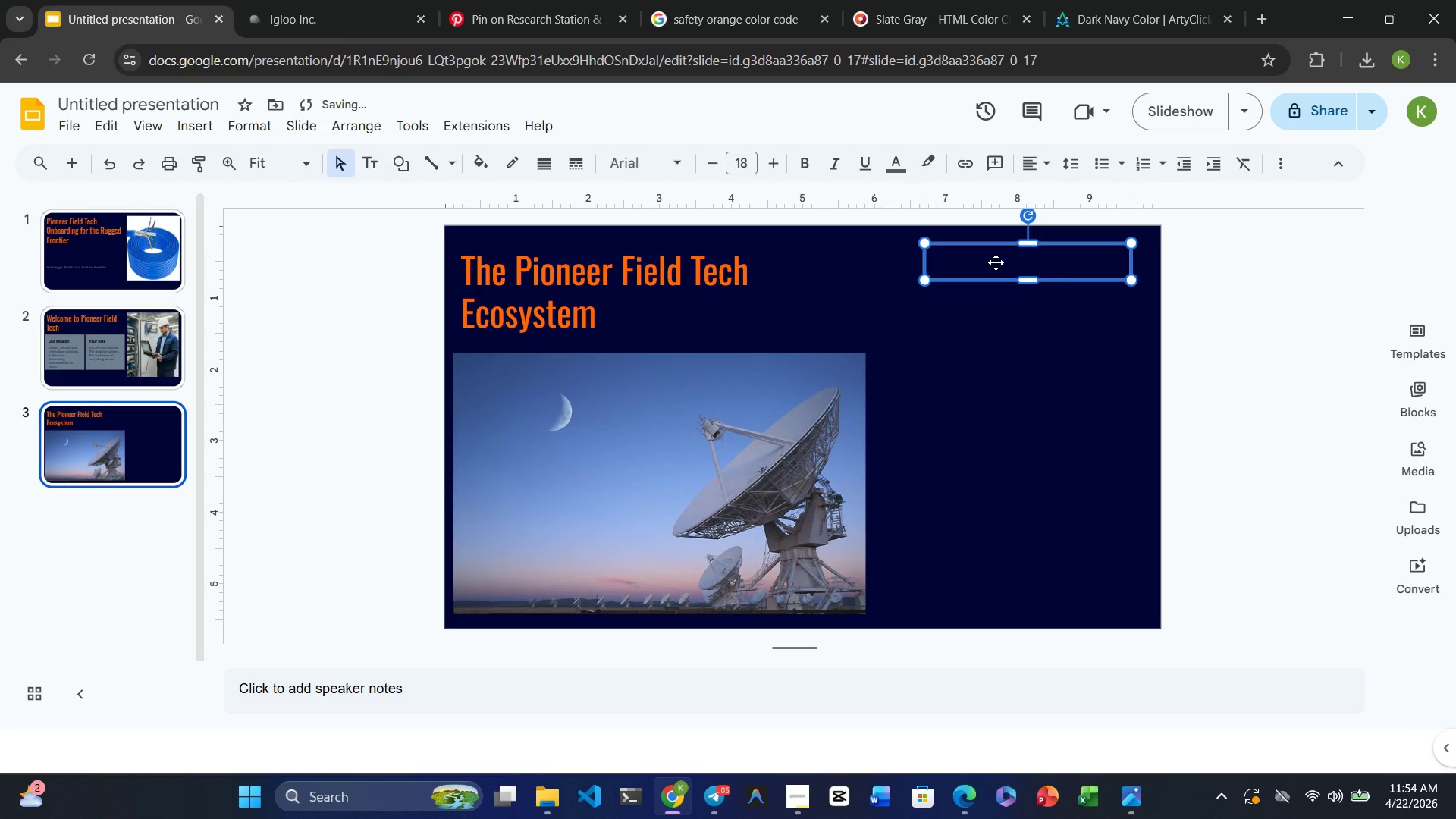 
left_click([996, 262])
 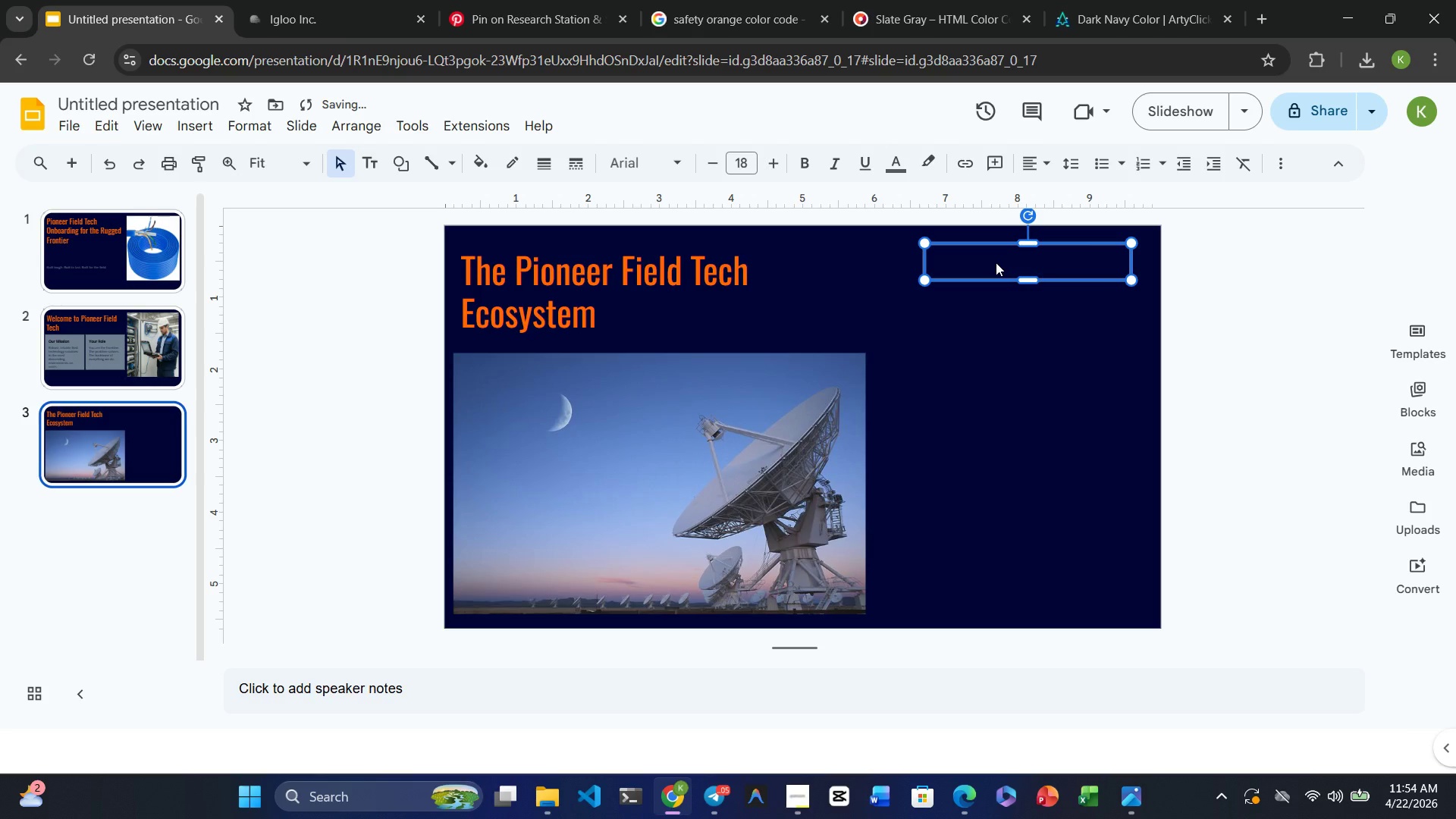 
type(Core Technologies)
 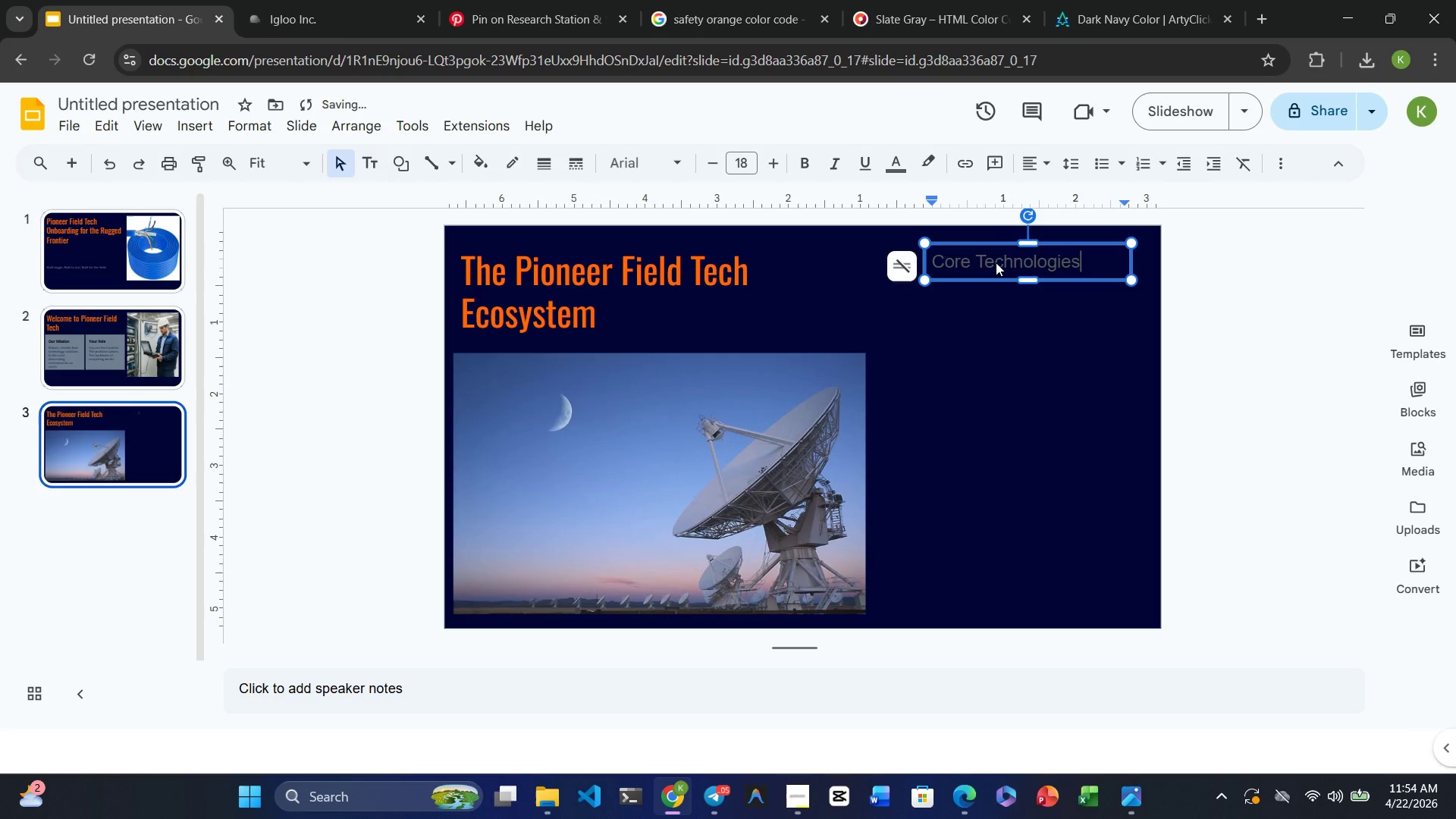 
double_click([1023, 260])
 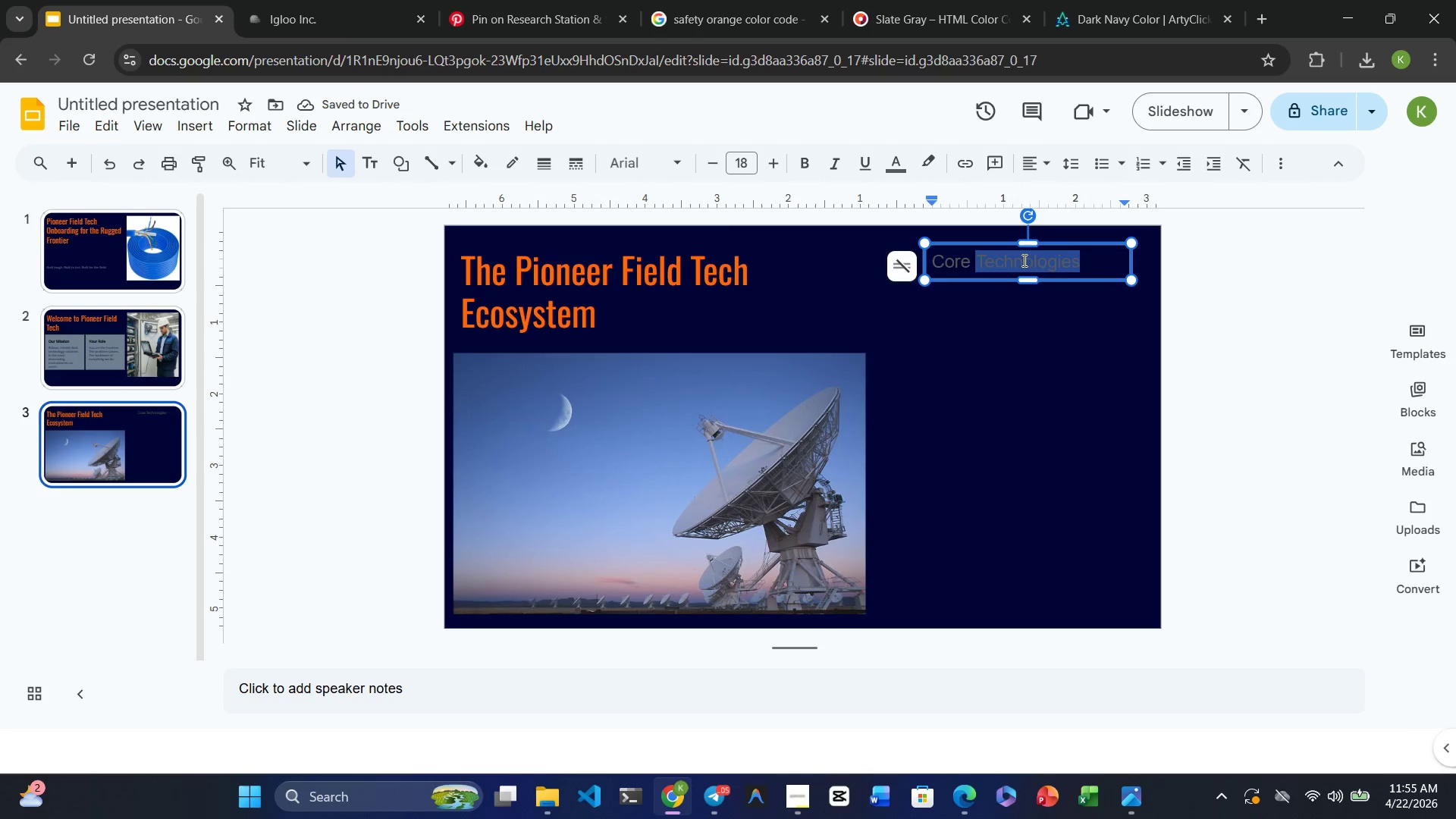 
triple_click([1023, 260])
 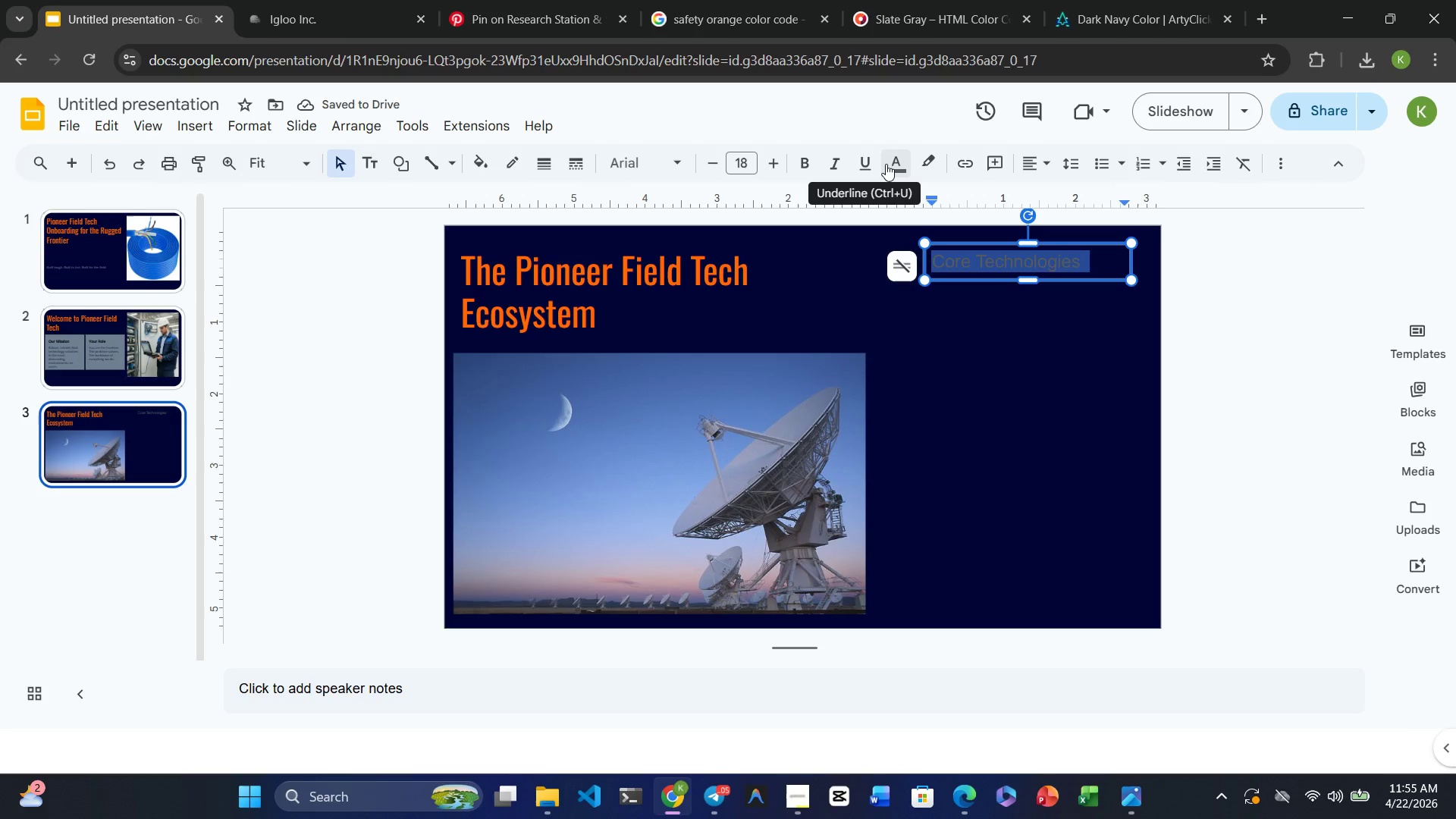 
left_click([888, 164])
 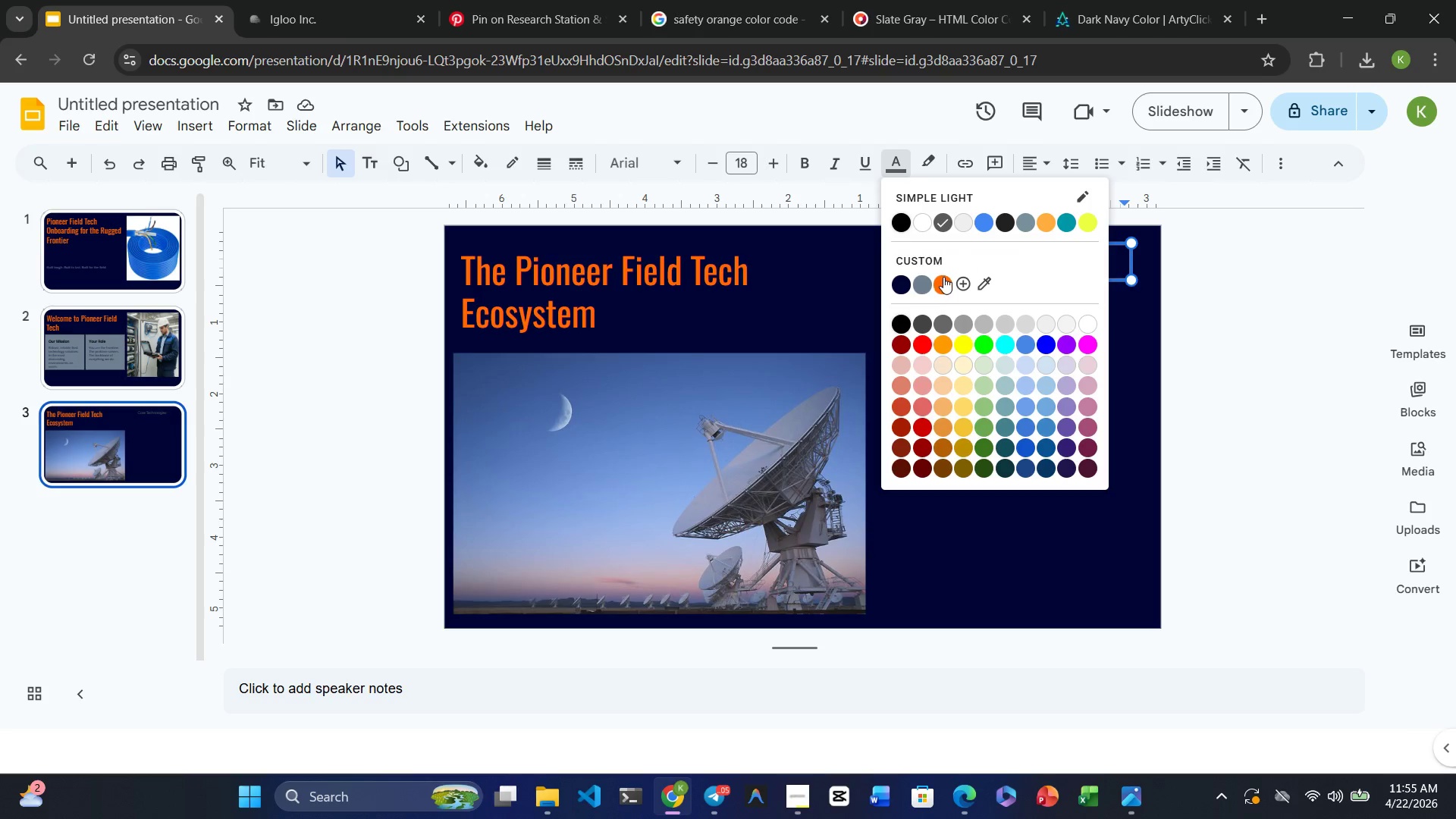 
left_click([943, 281])
 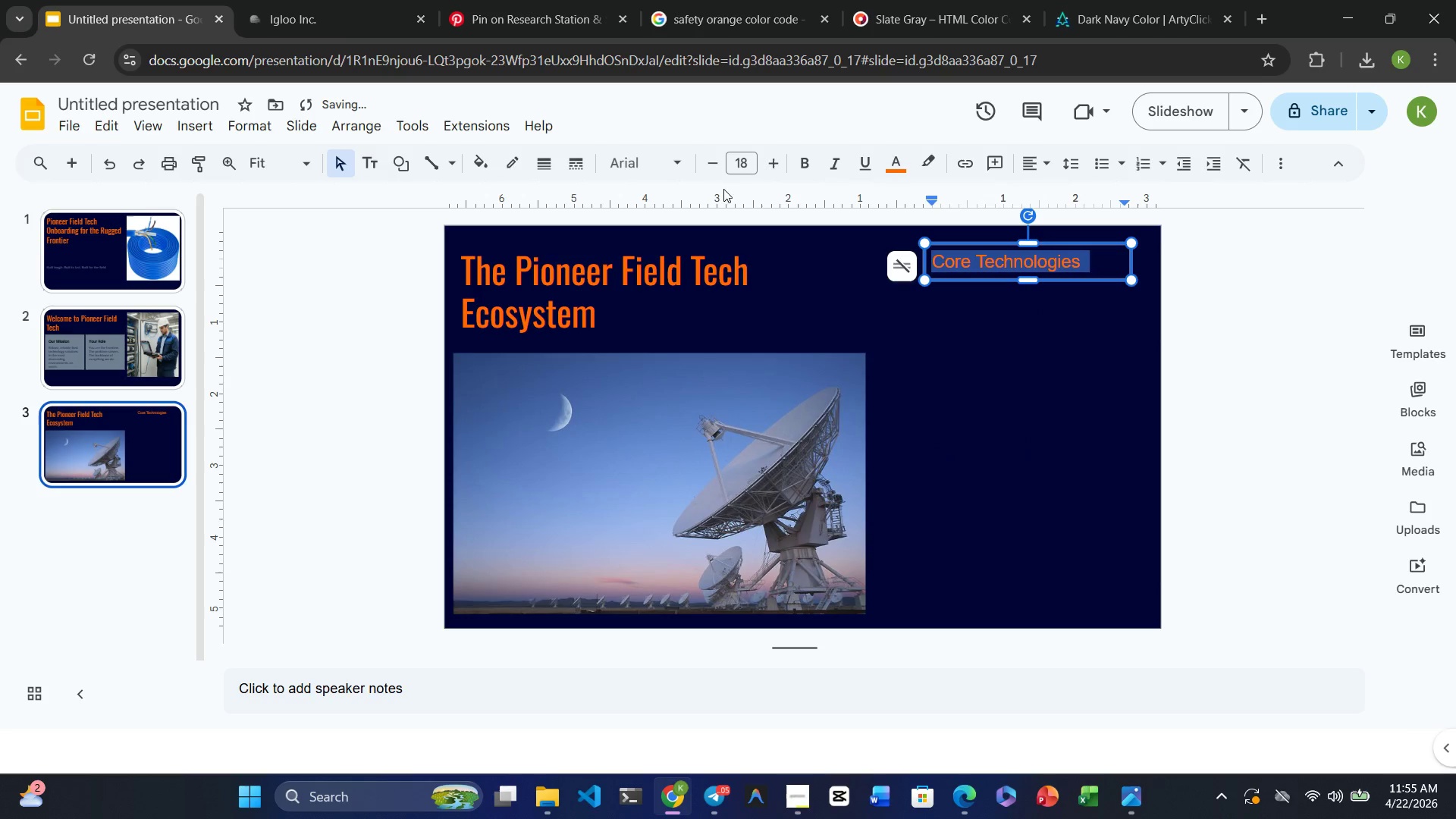 
left_click([645, 166])
 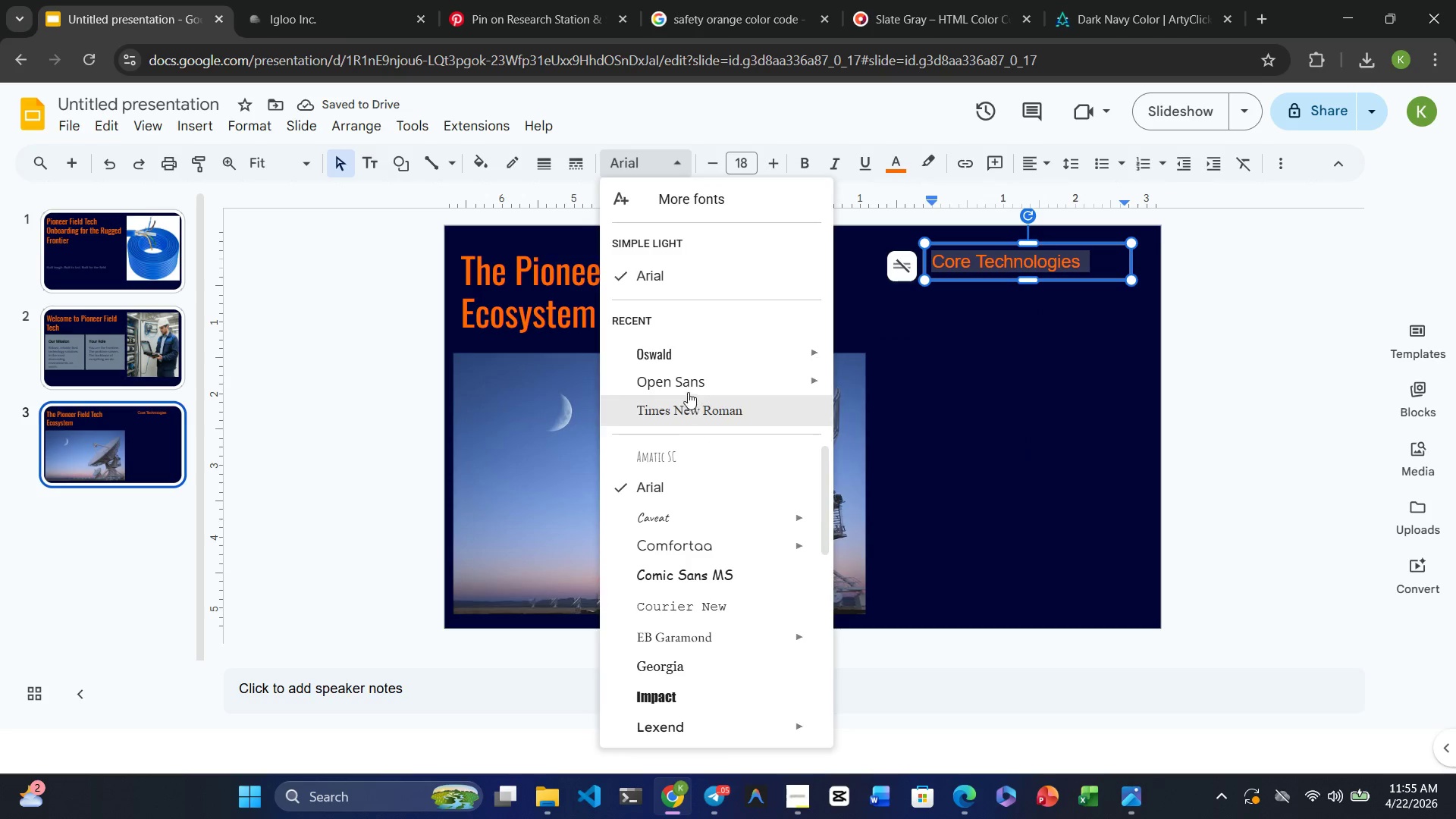 
left_click([686, 384])
 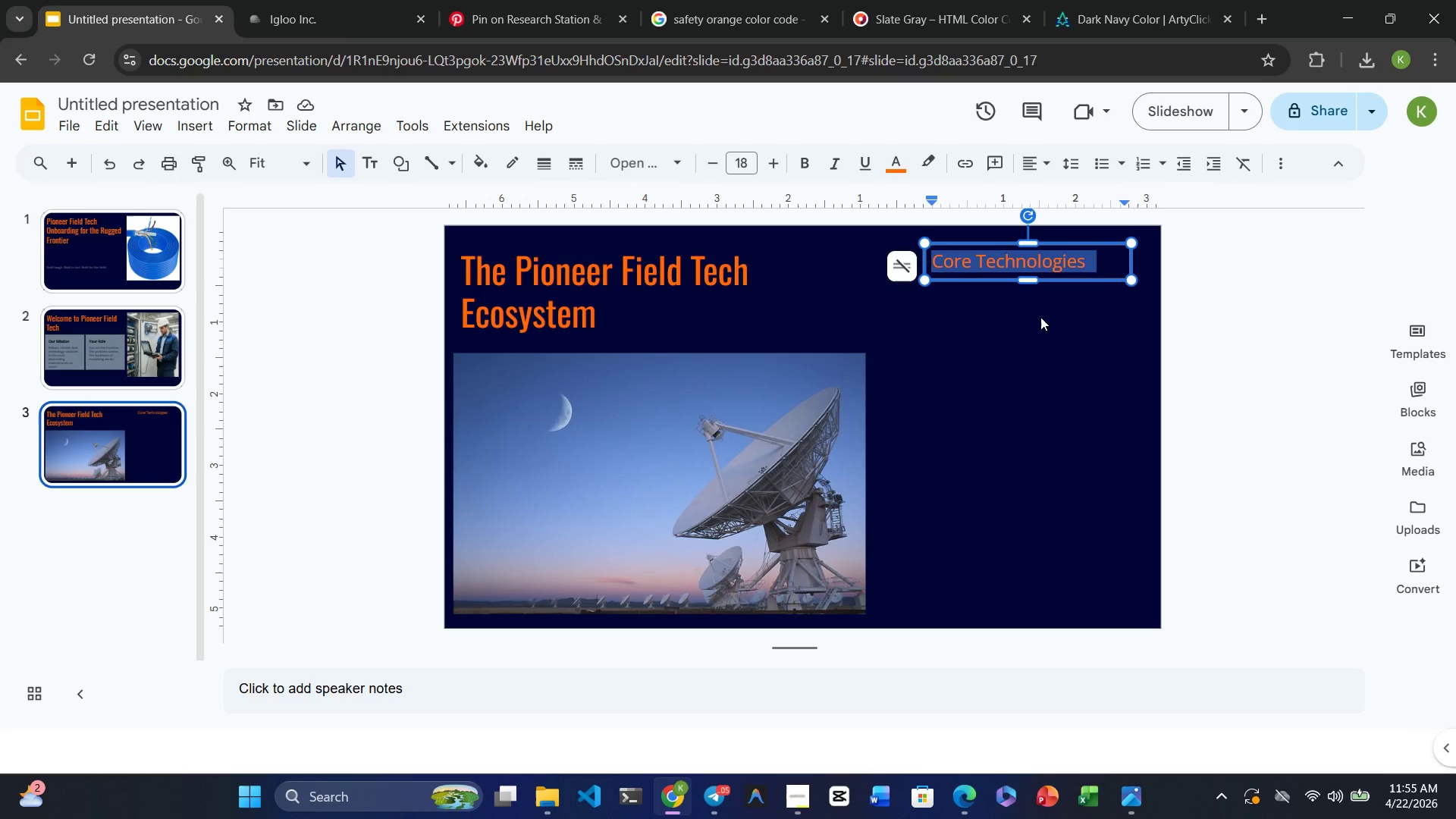 
wait(15.17)
 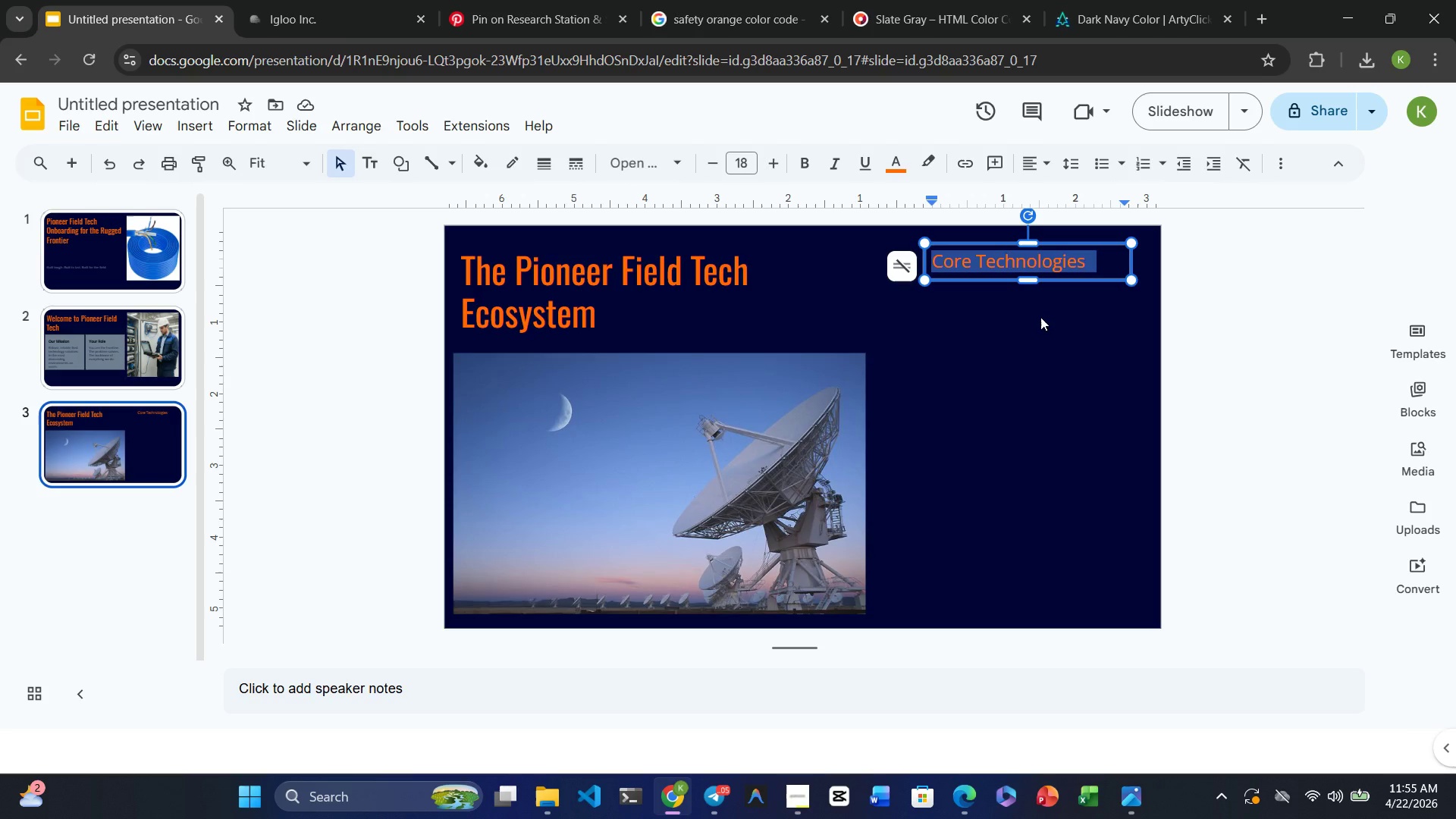 
left_click([1018, 317])
 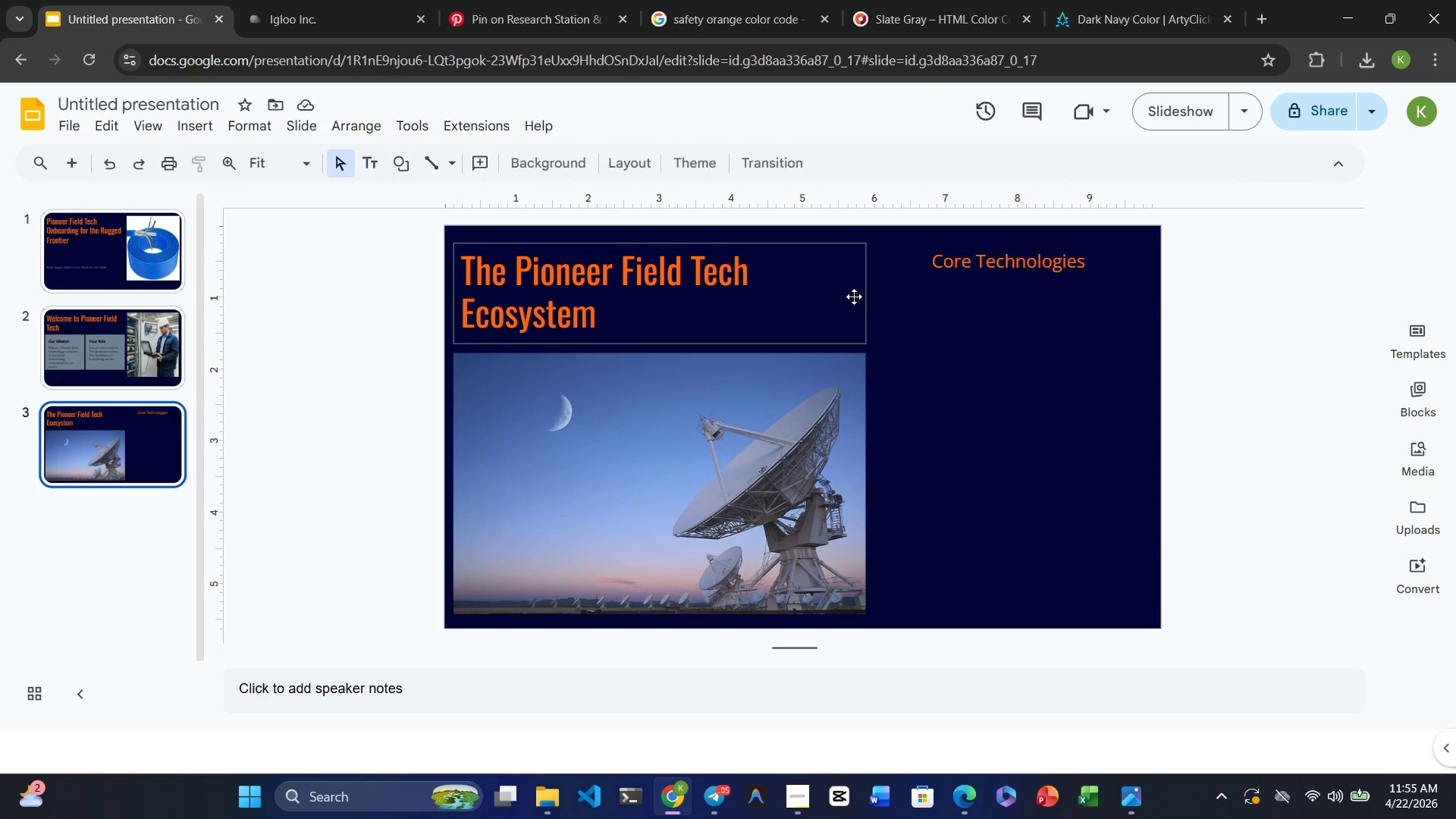 
wait(6.28)
 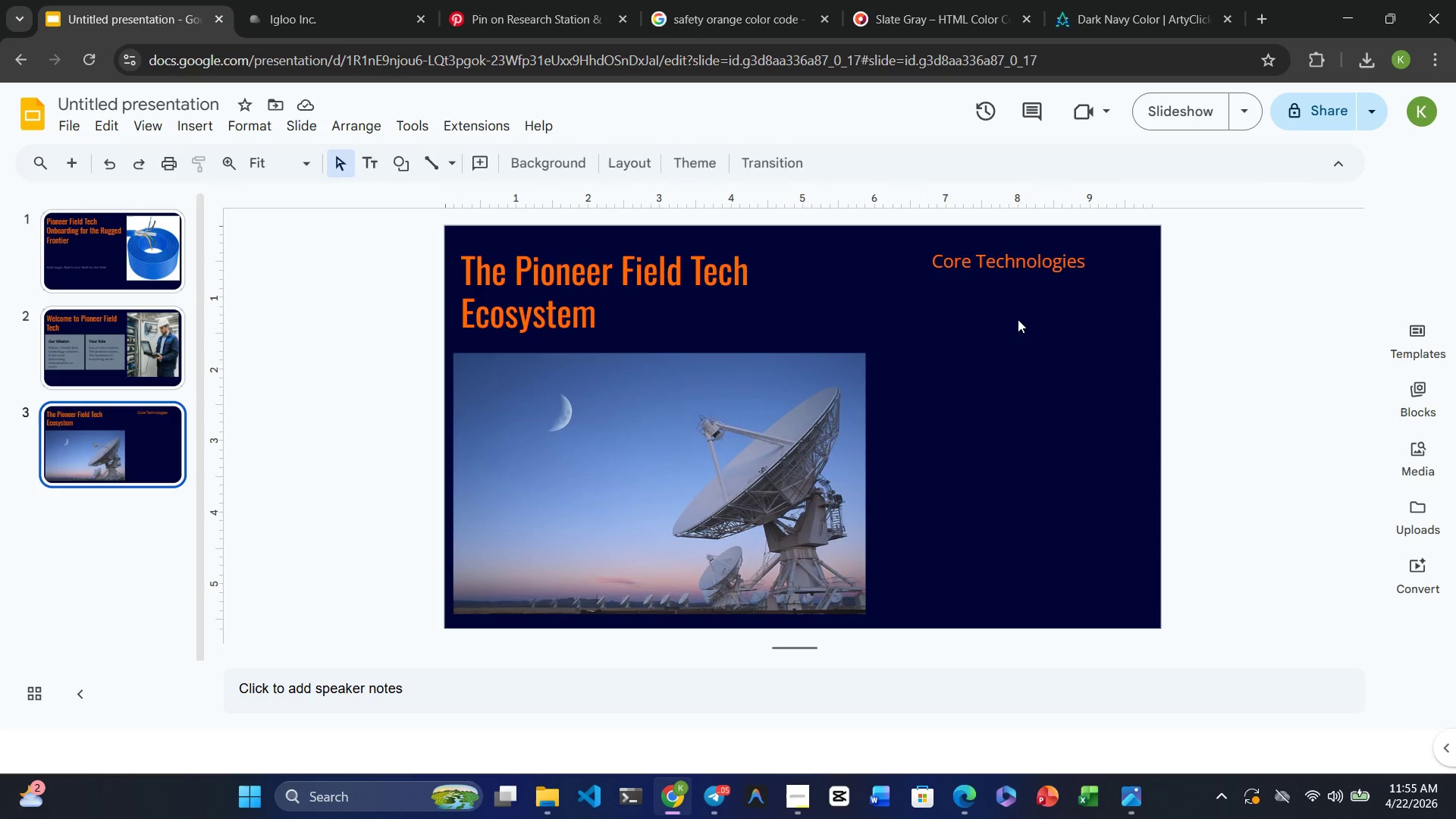 
left_click([207, 127])
 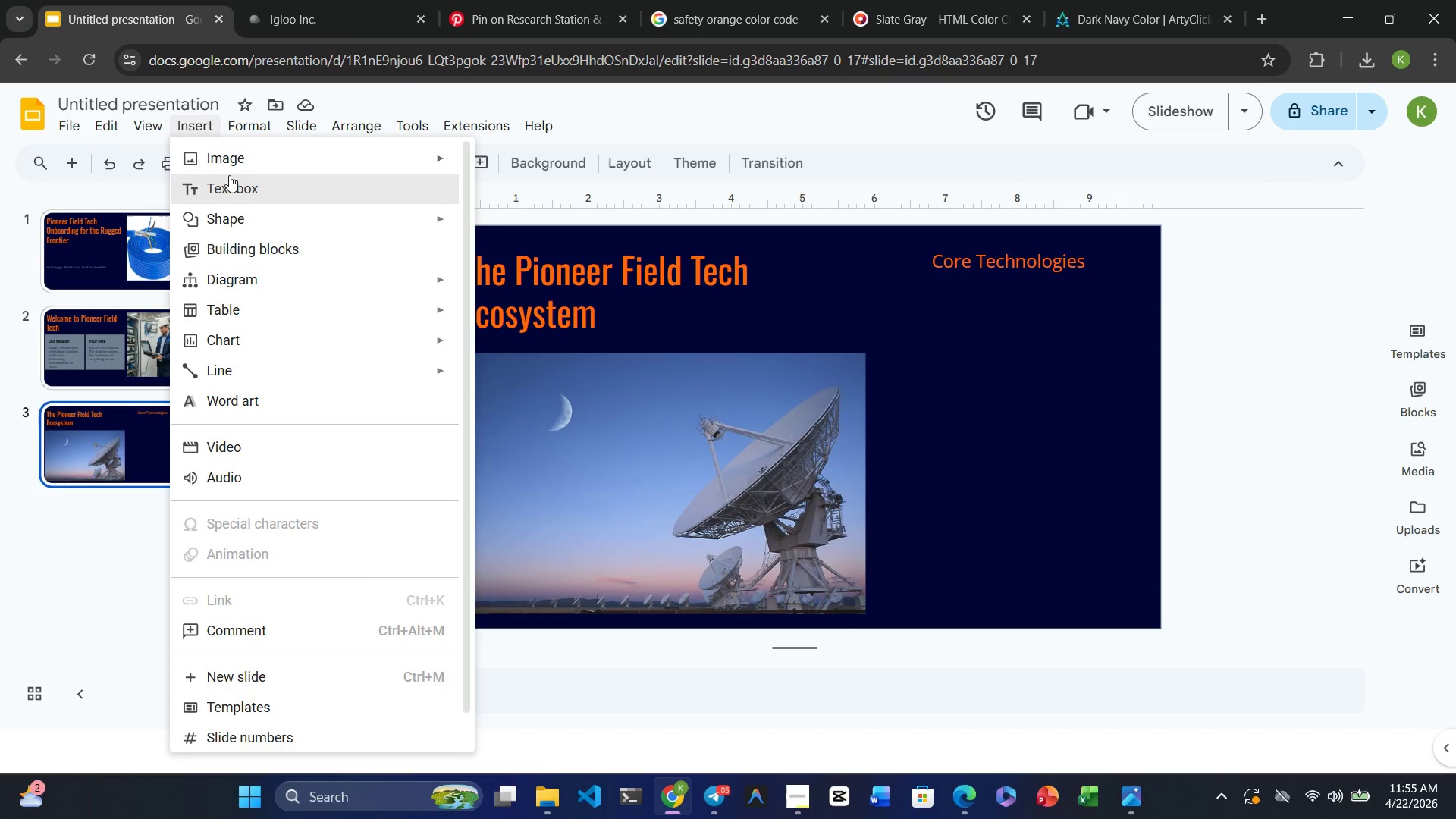 
left_click([229, 178])
 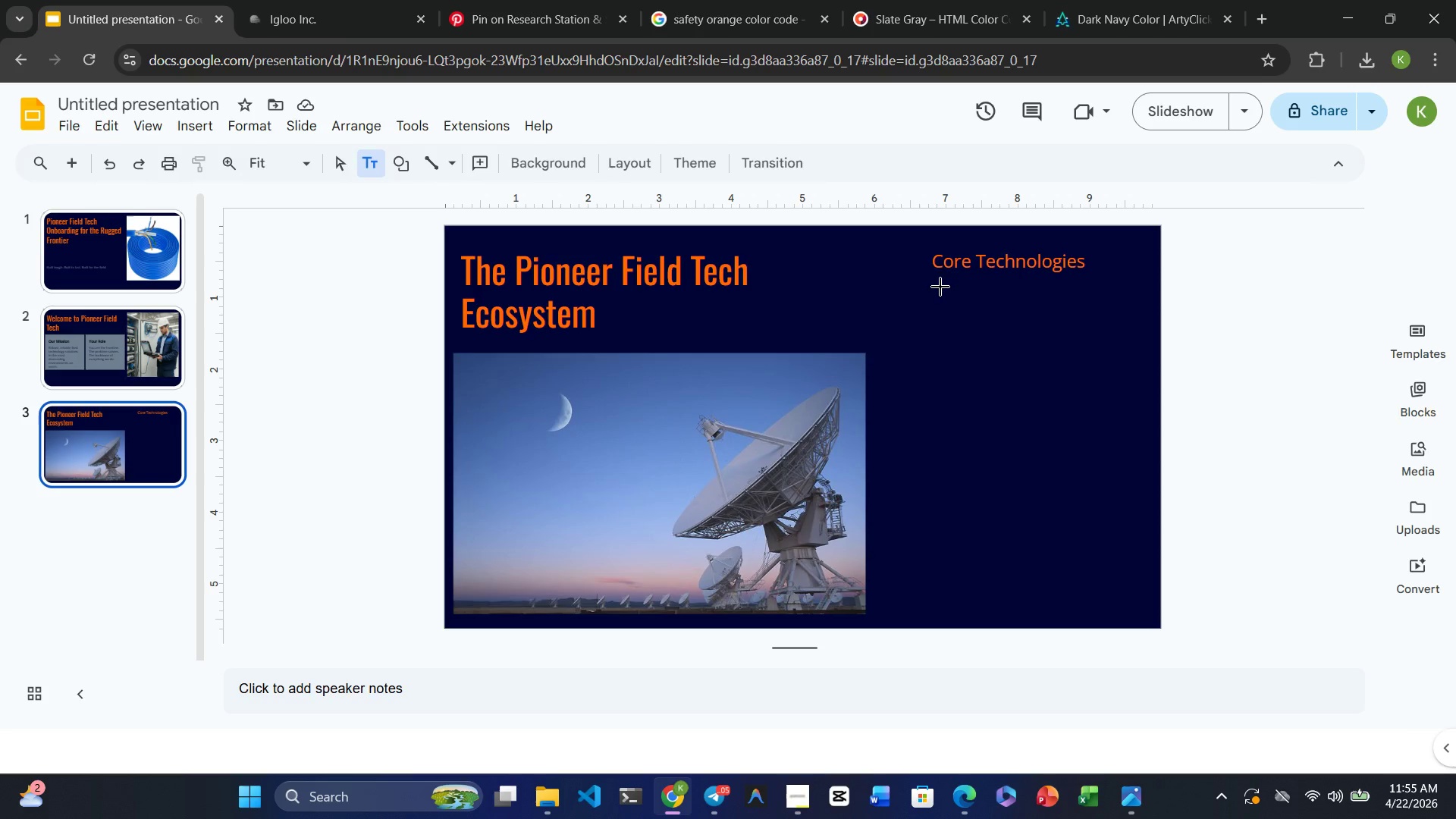 
left_click([963, 274])
 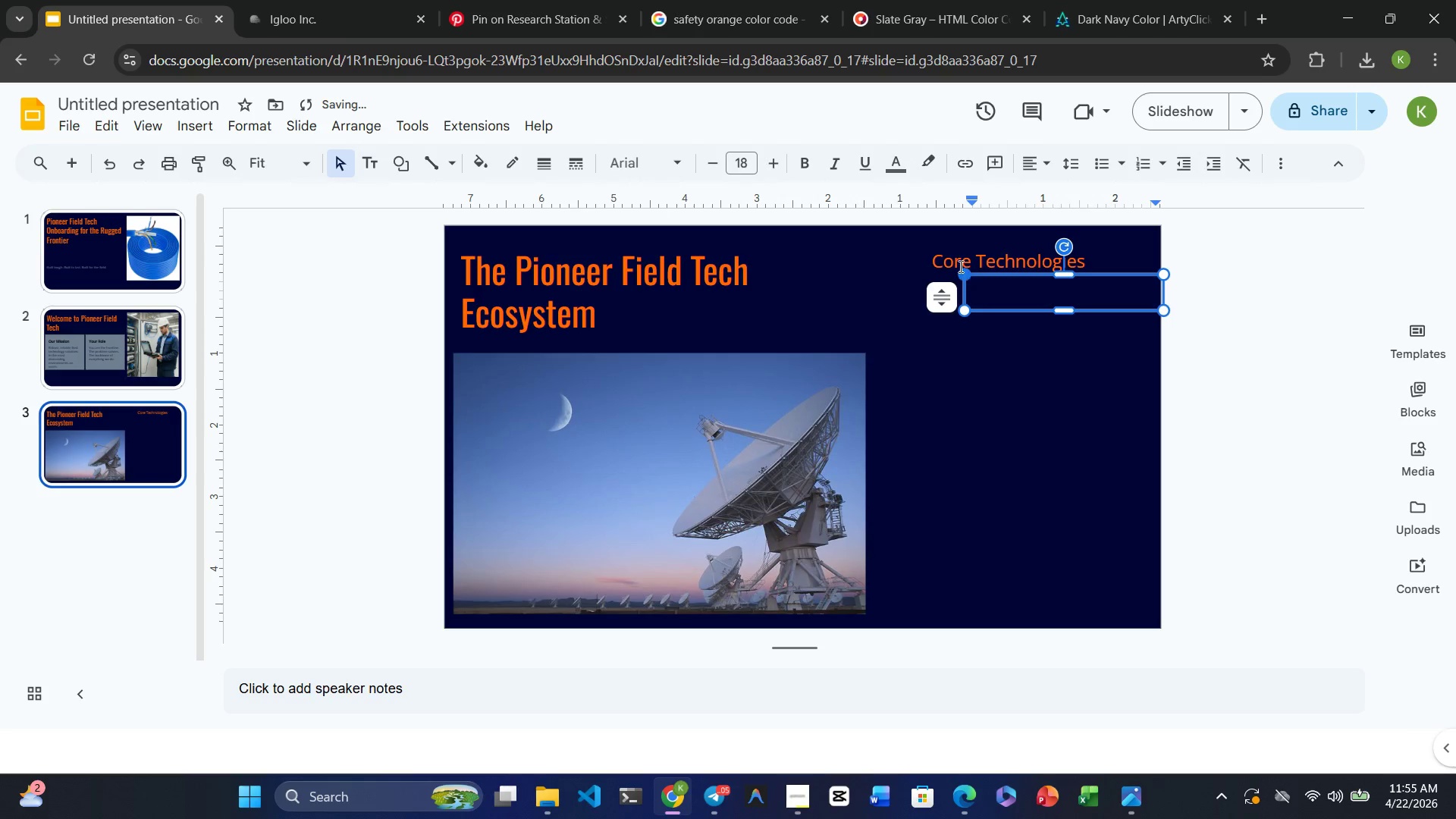 
left_click([952, 254])
 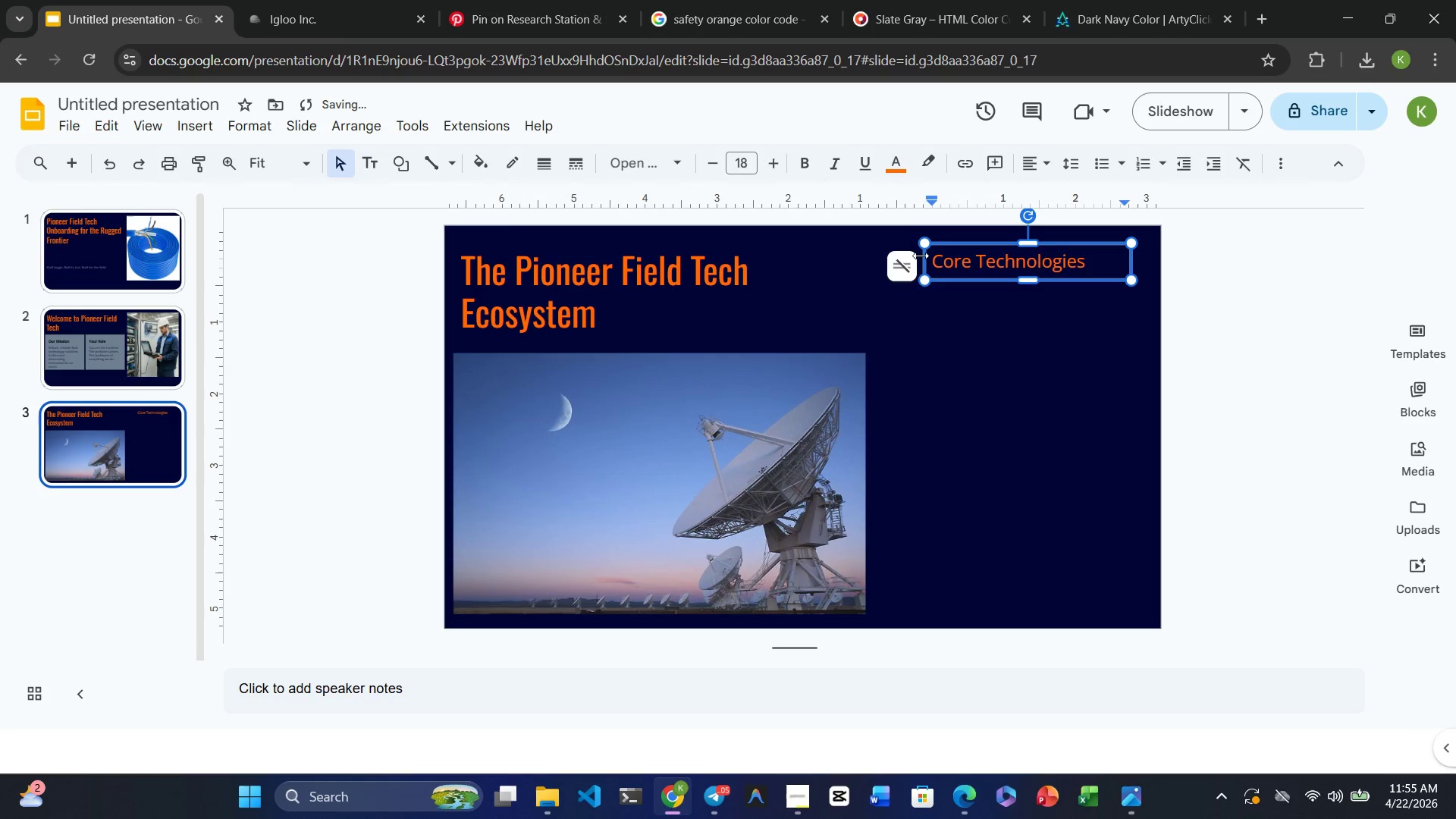 
left_click_drag(start_coordinate=[921, 256], to_coordinate=[872, 256])
 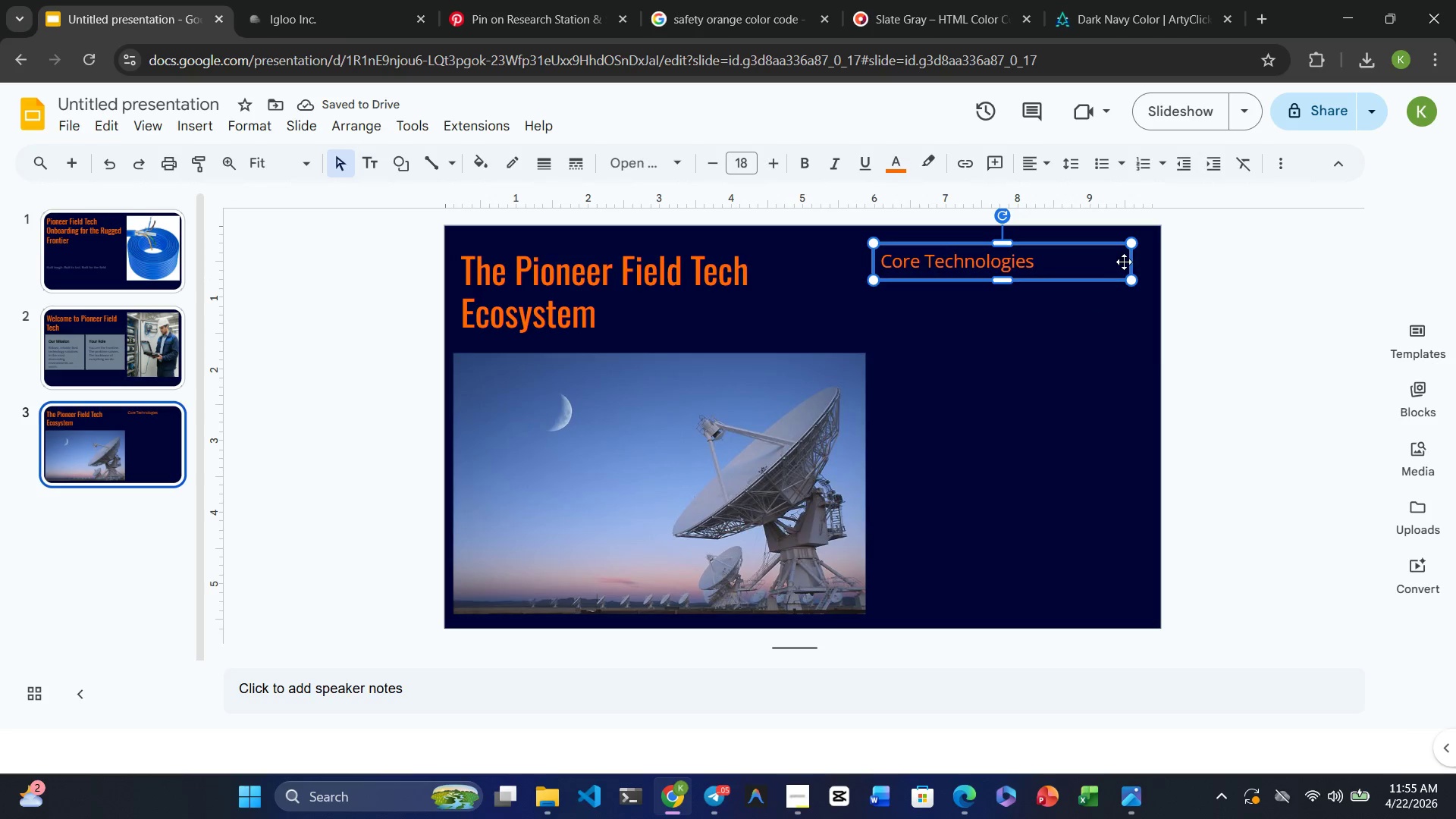 
left_click_drag(start_coordinate=[1133, 262], to_coordinate=[1142, 262])
 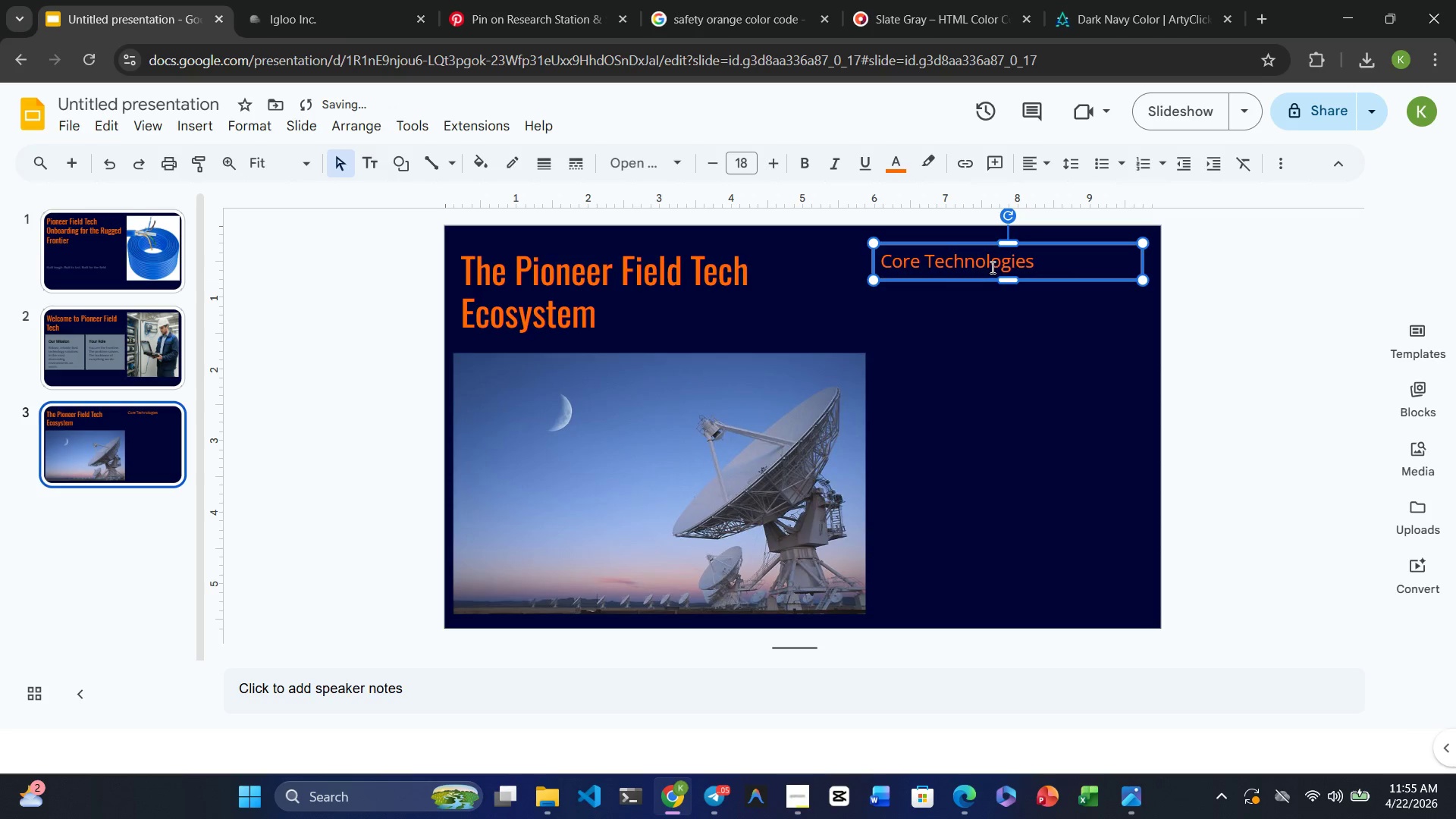 
left_click([990, 266])
 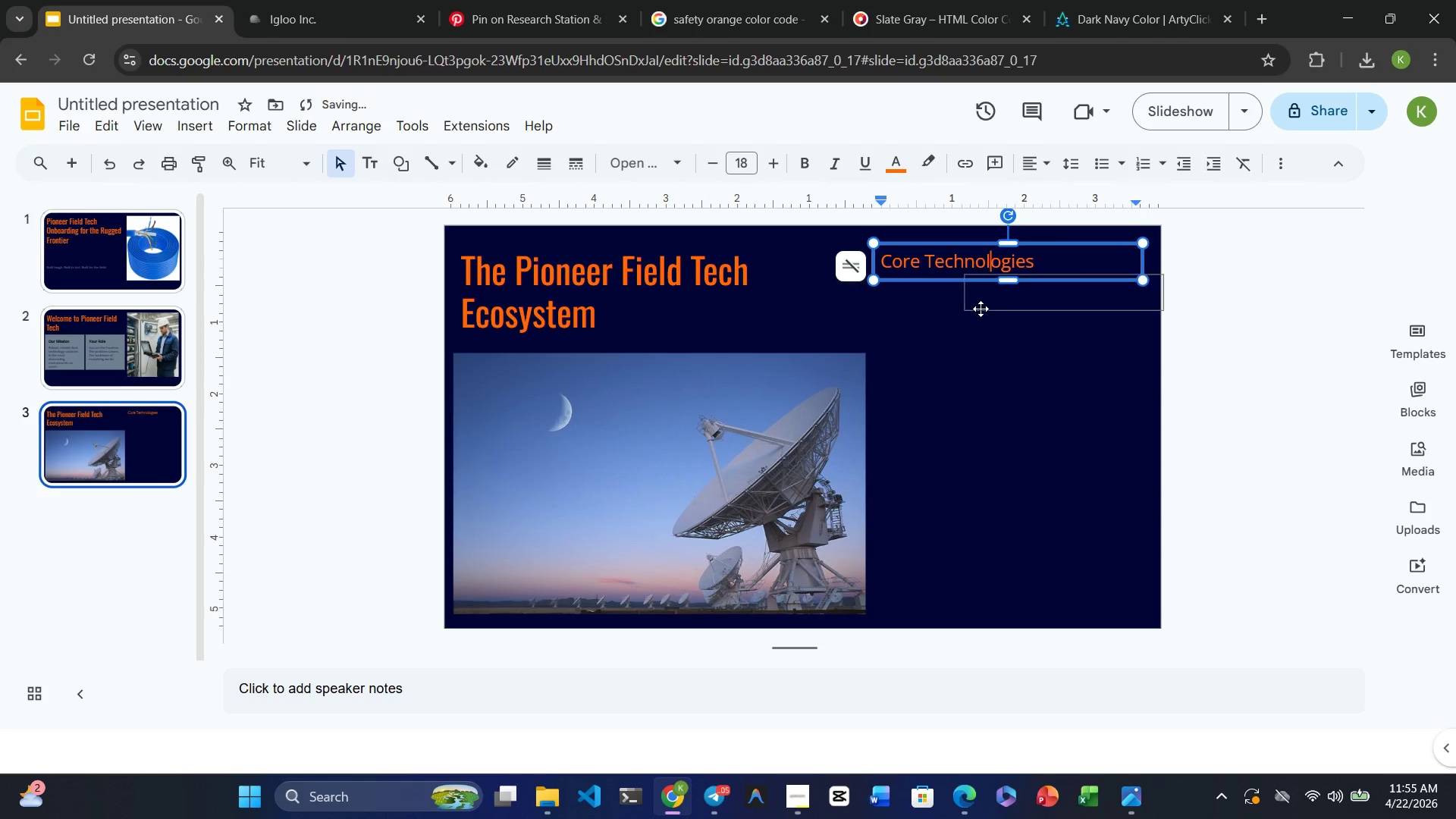 
left_click([981, 309])
 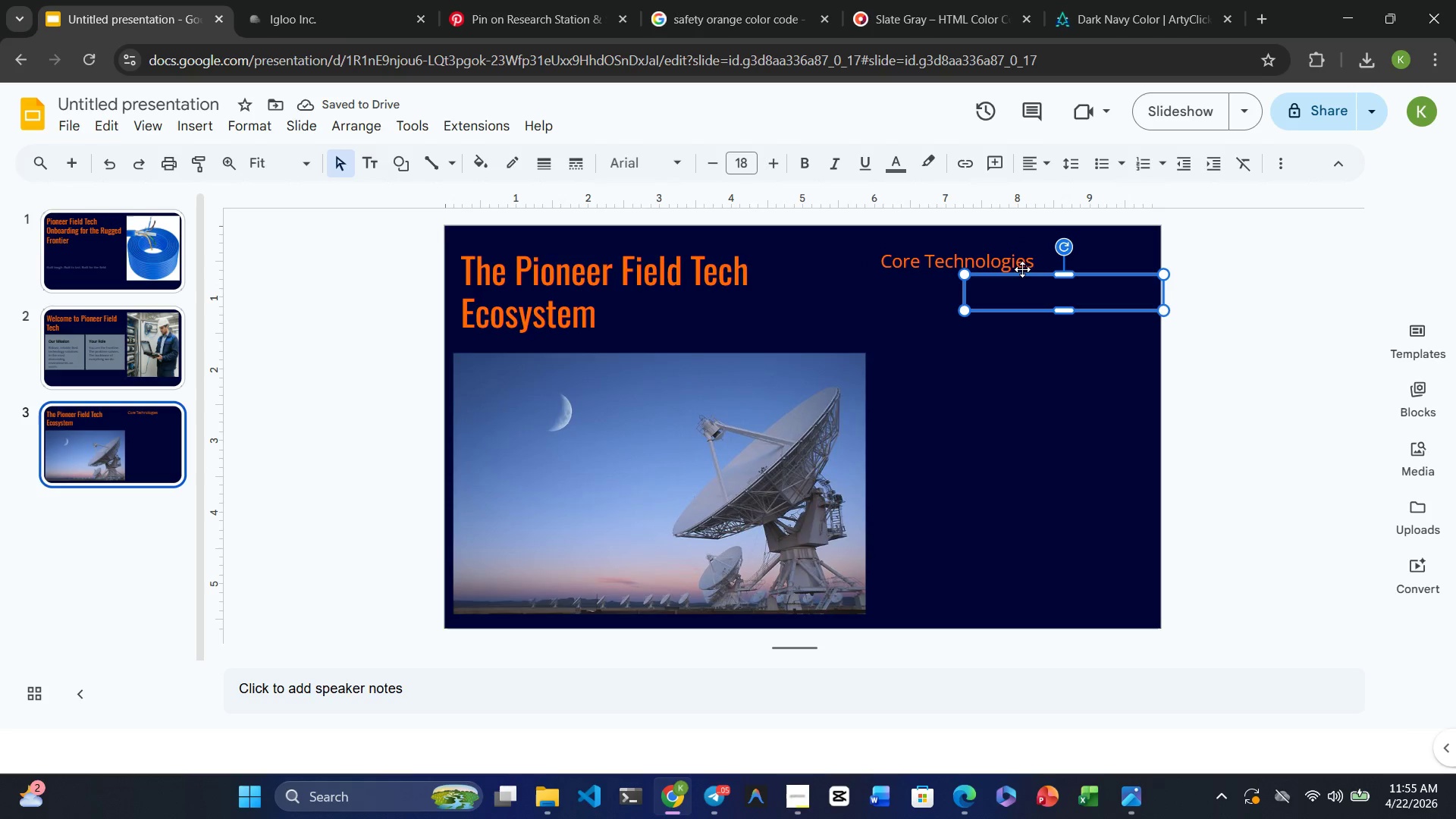 
left_click_drag(start_coordinate=[1022, 275], to_coordinate=[942, 284])
 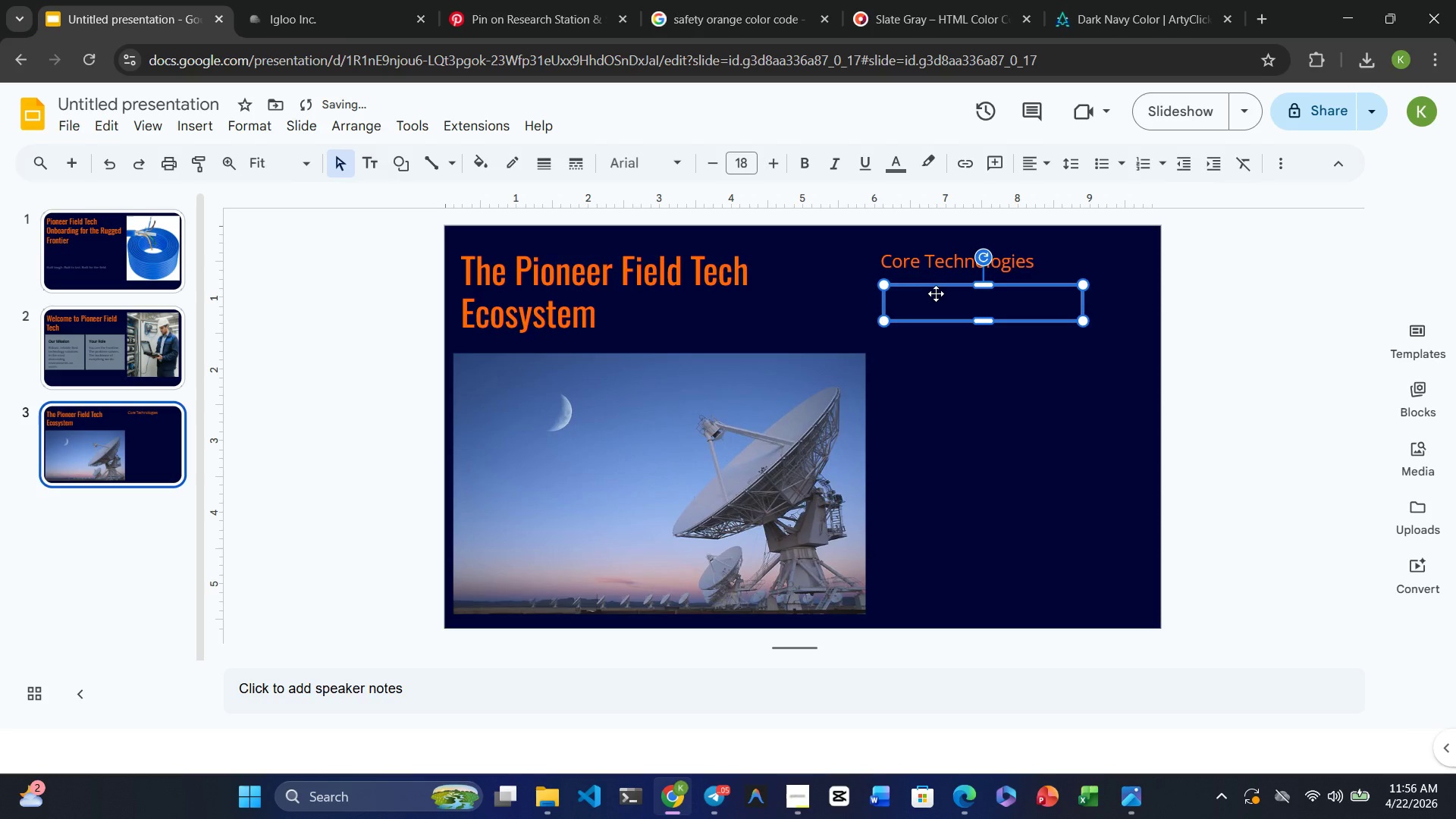 
left_click([935, 296])
 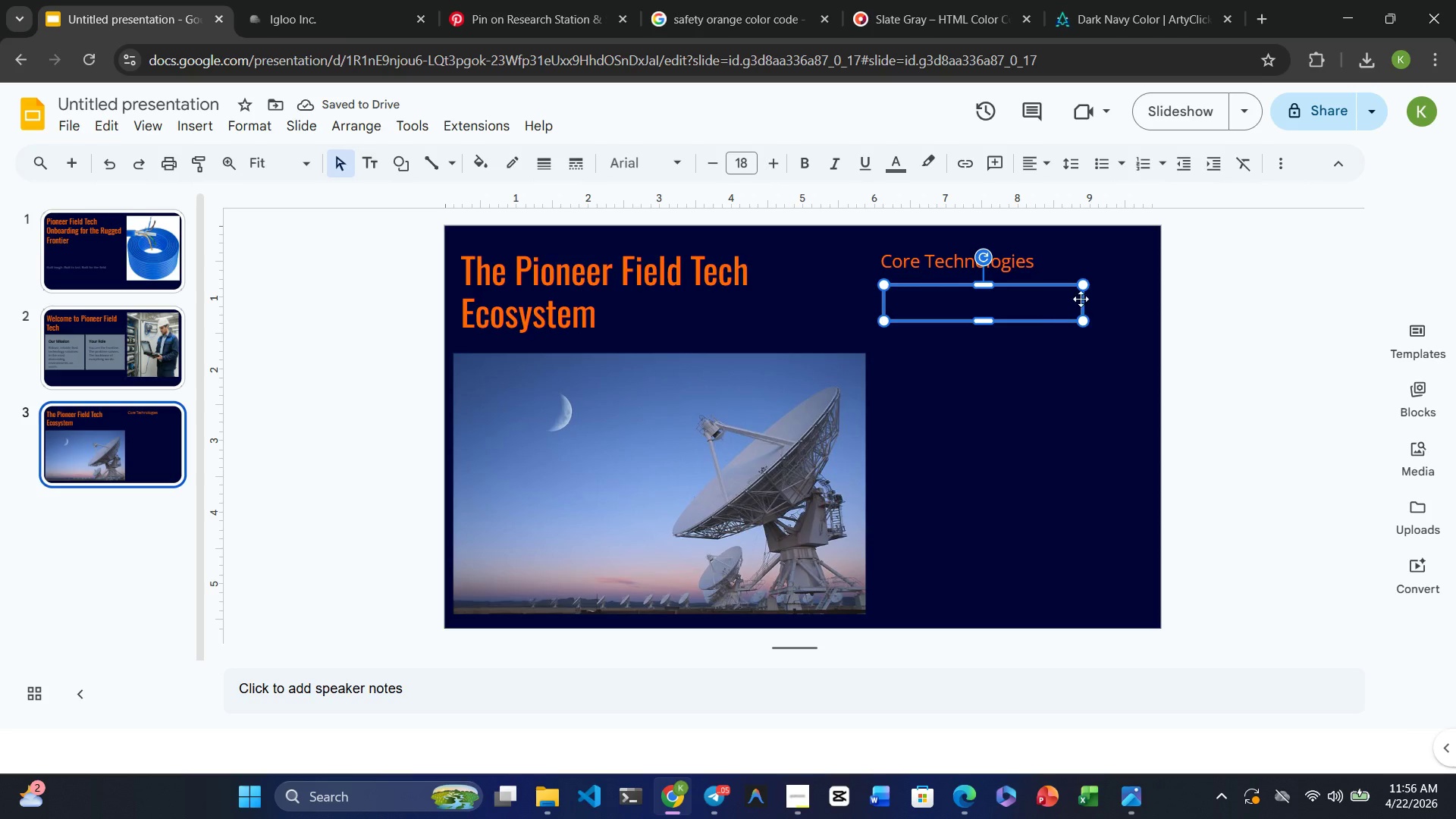 
left_click_drag(start_coordinate=[1081, 301], to_coordinate=[1142, 301])
 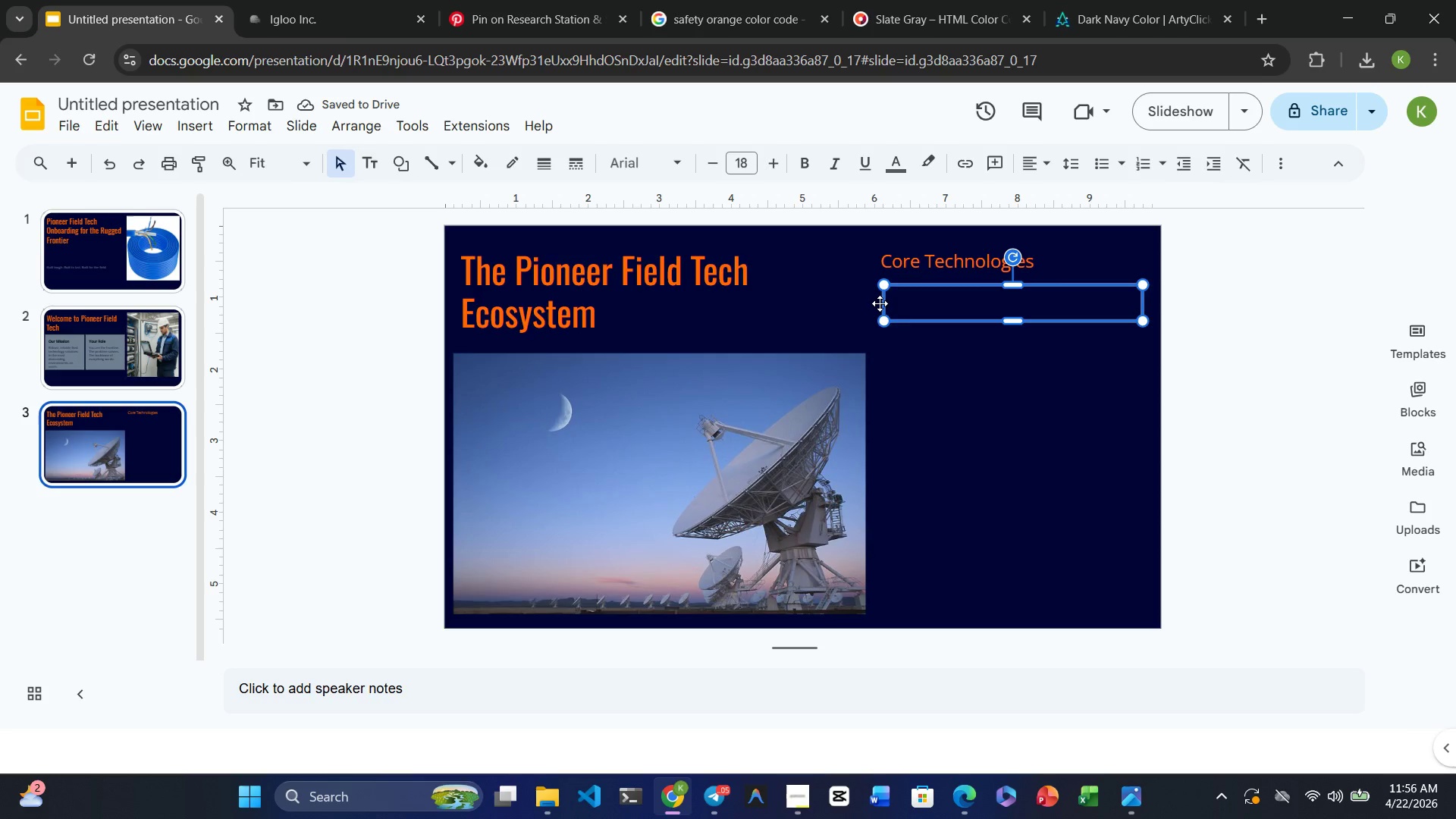 
left_click_drag(start_coordinate=[884, 302], to_coordinate=[873, 303])
 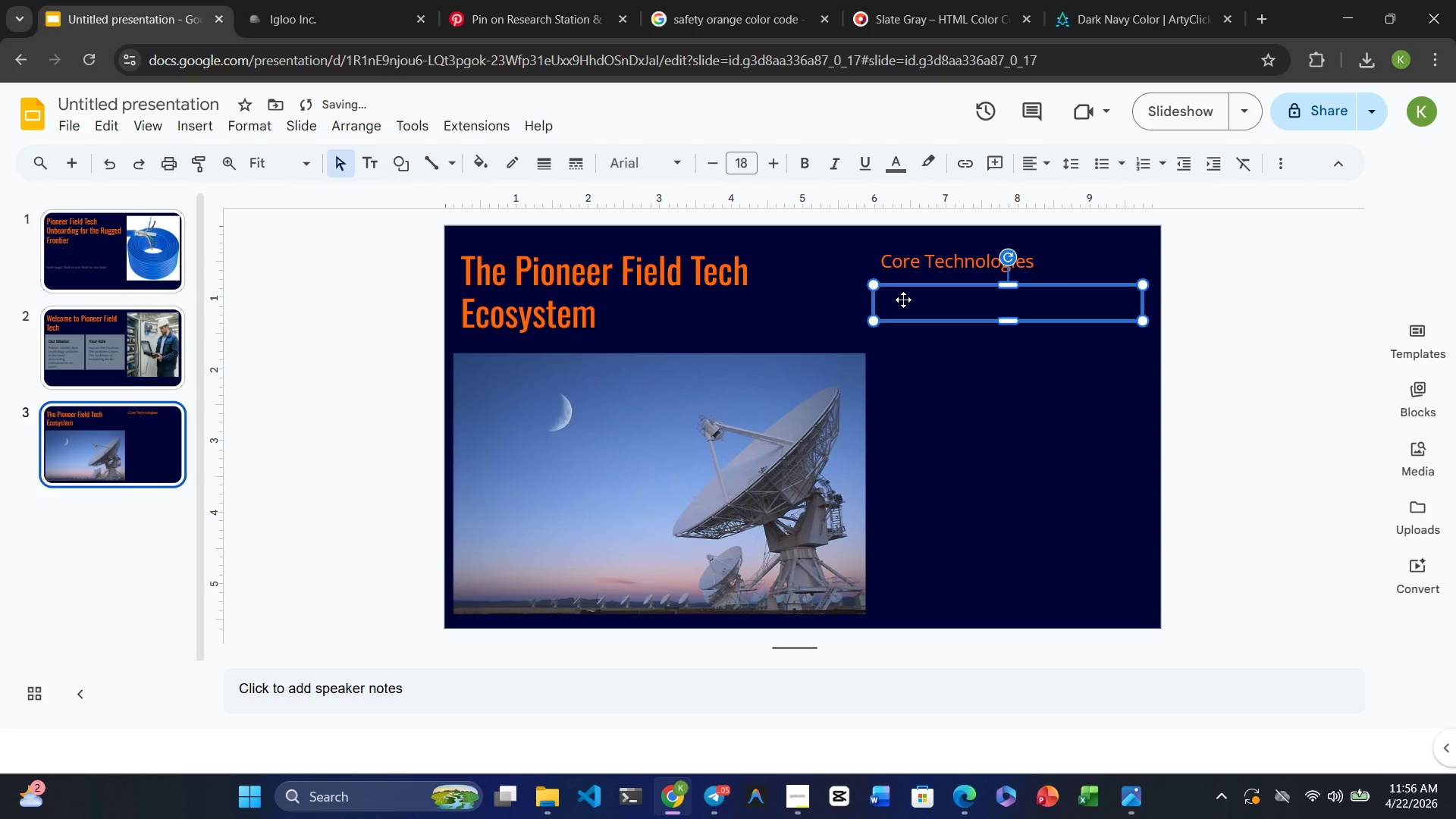 
left_click([903, 300])
 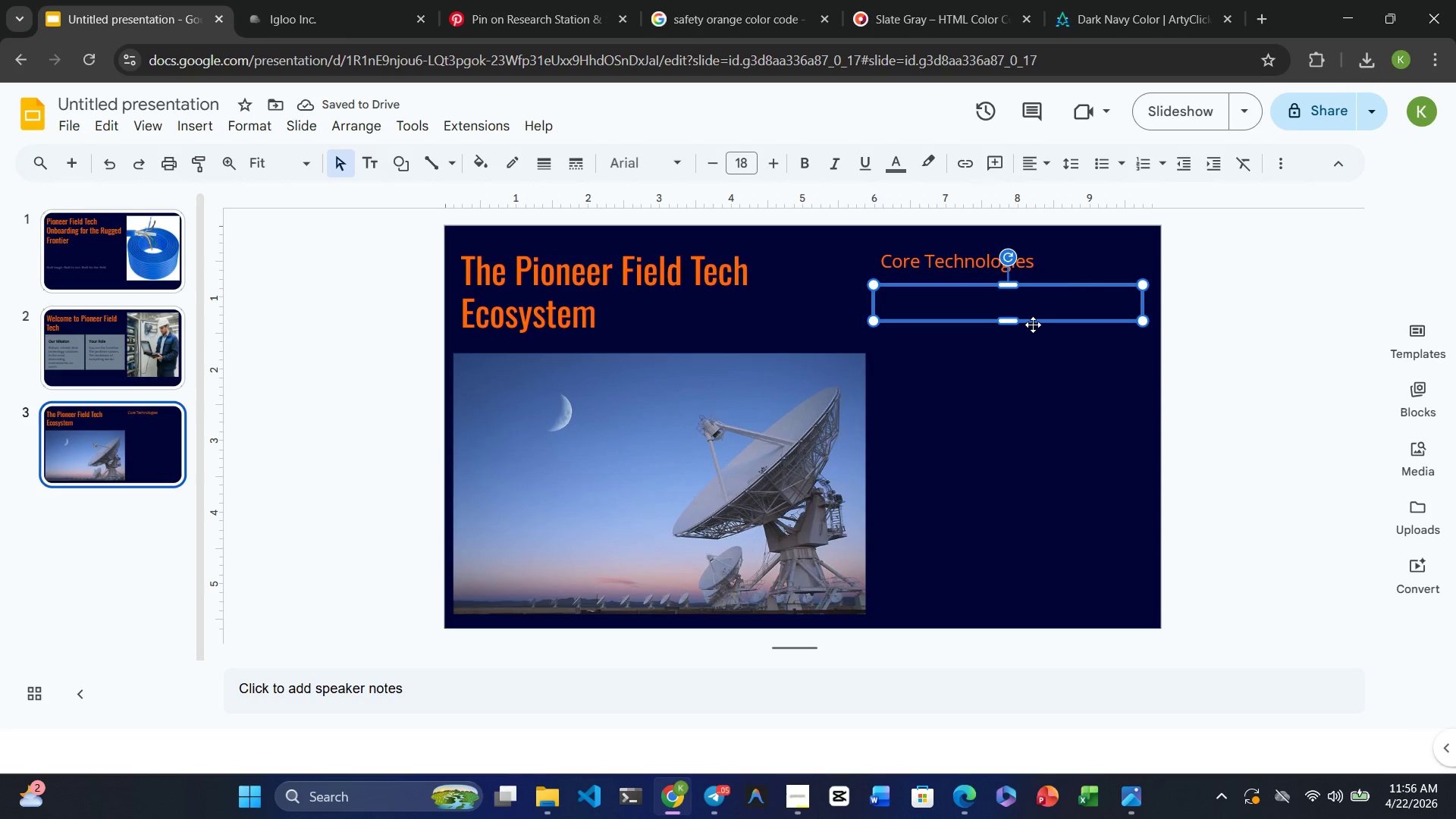 
left_click_drag(start_coordinate=[1014, 322], to_coordinate=[1019, 395])
 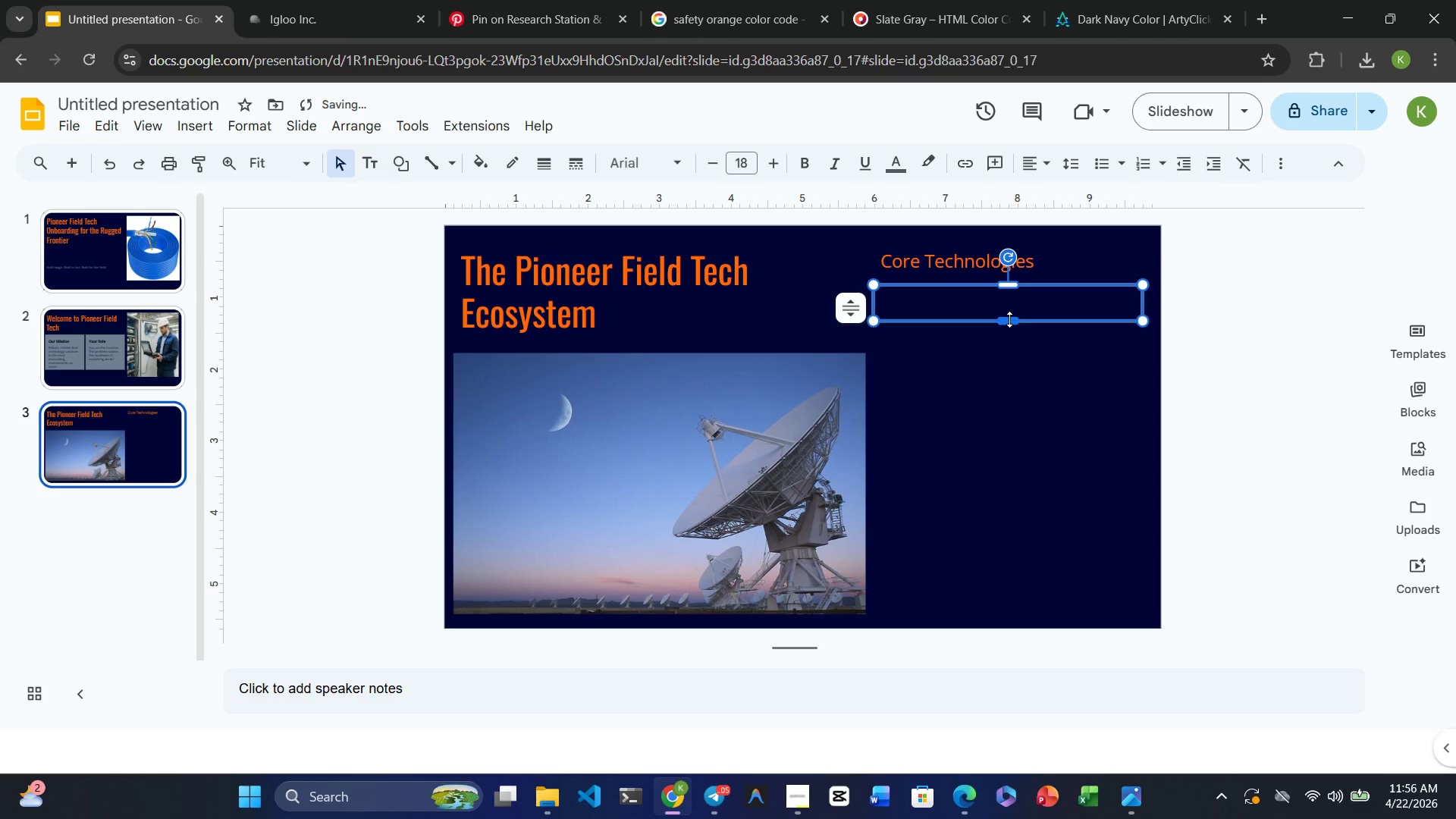 
left_click_drag(start_coordinate=[1009, 319], to_coordinate=[1010, 388])
 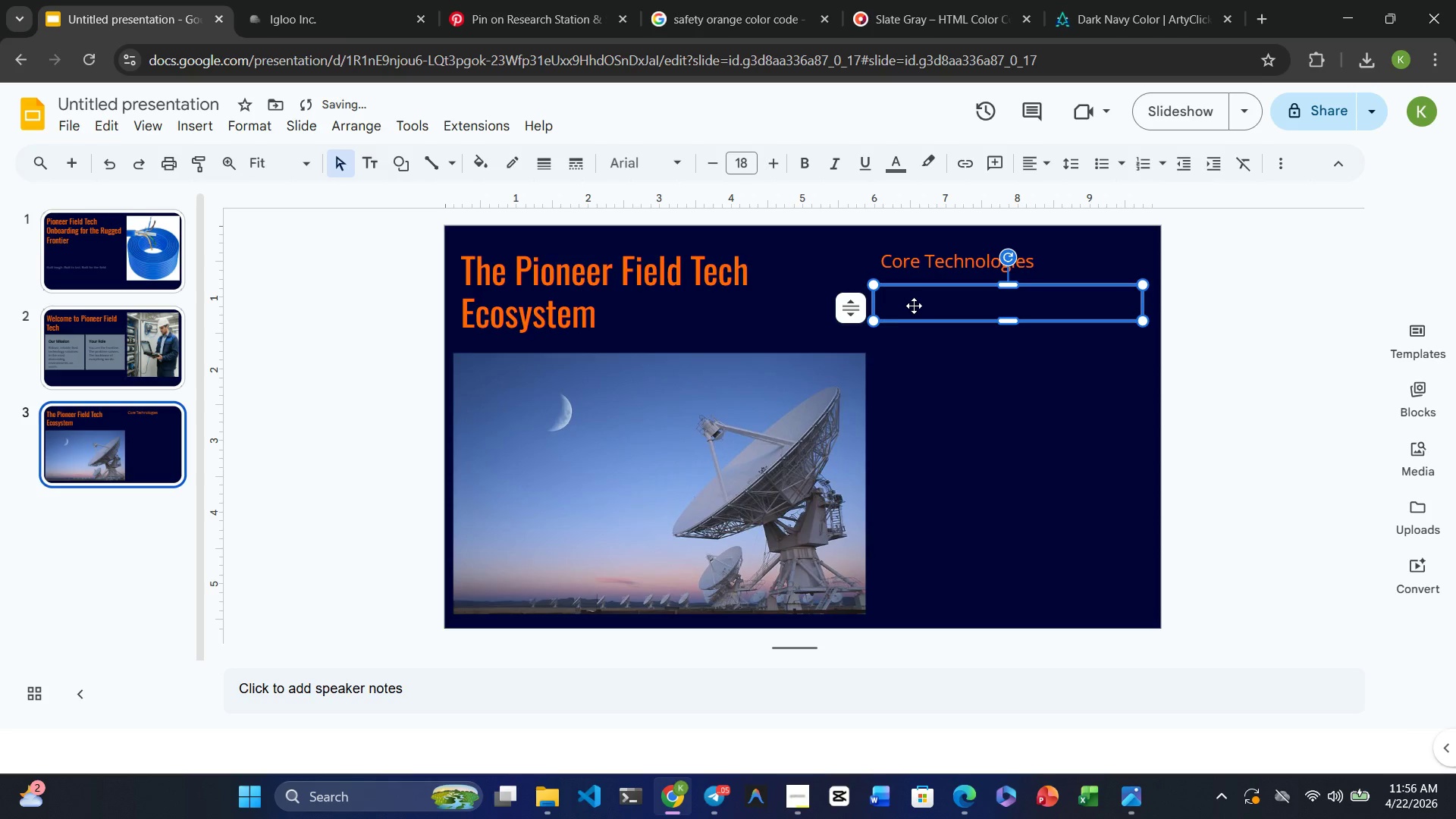 
left_click([913, 305])
 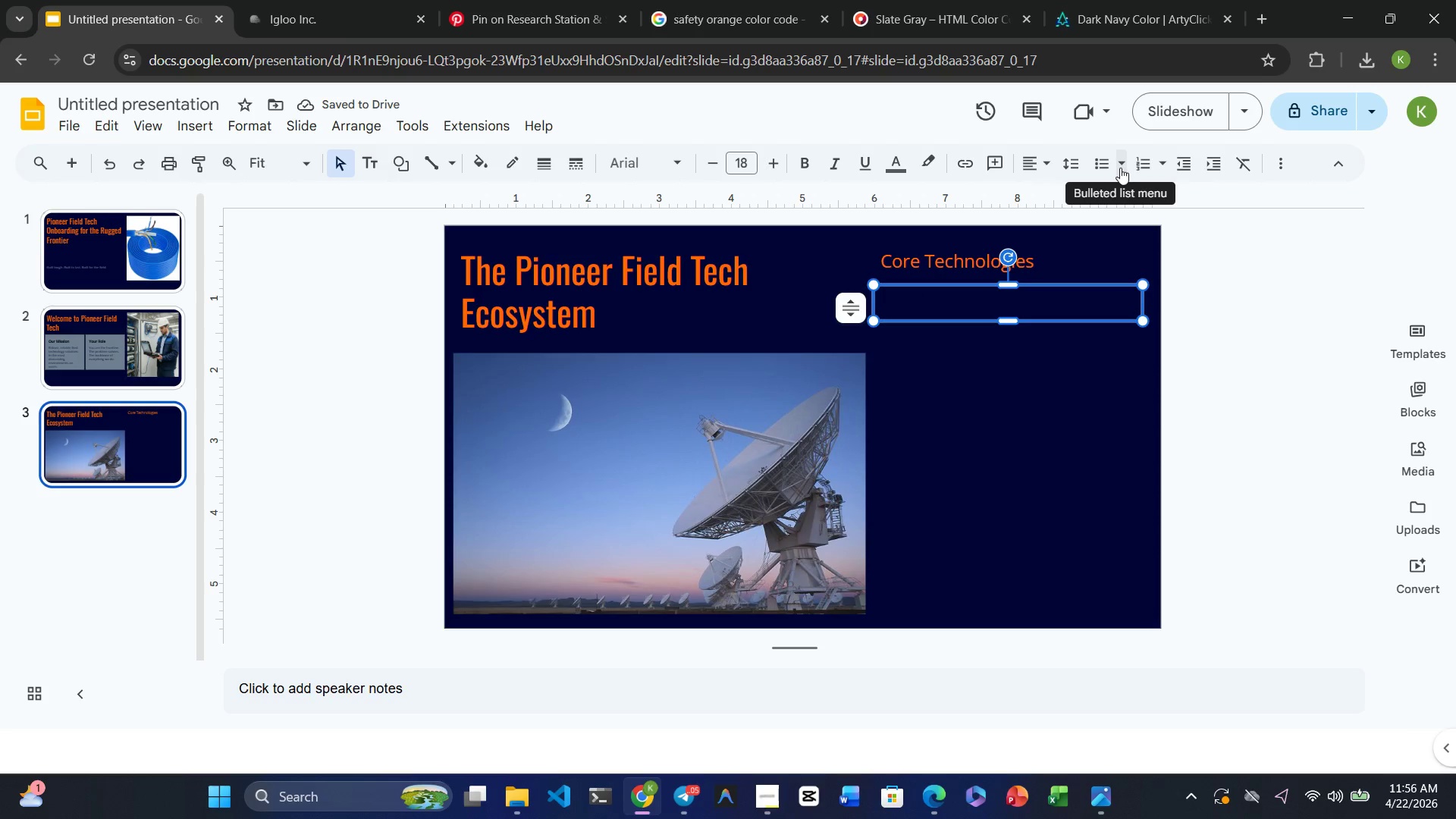 
left_click([1103, 165])
 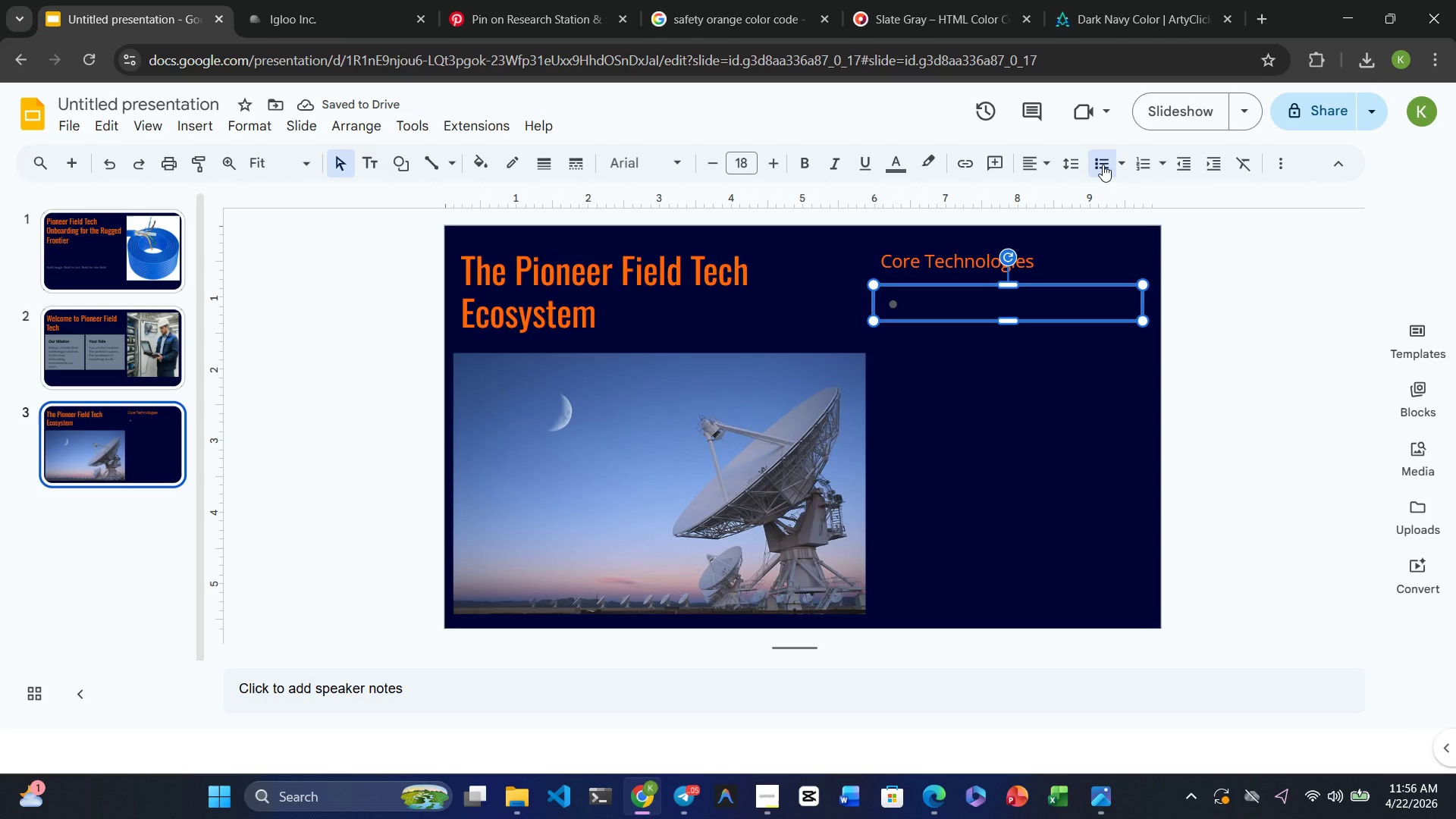 
type(Satellite Co)
key(Backspace)
key(Backspace)
key(Backspace)
type( communication and )
key(Backspace)
key(Backspace)
key(Backspace)
key(Backspace)
type(& uplinks)
 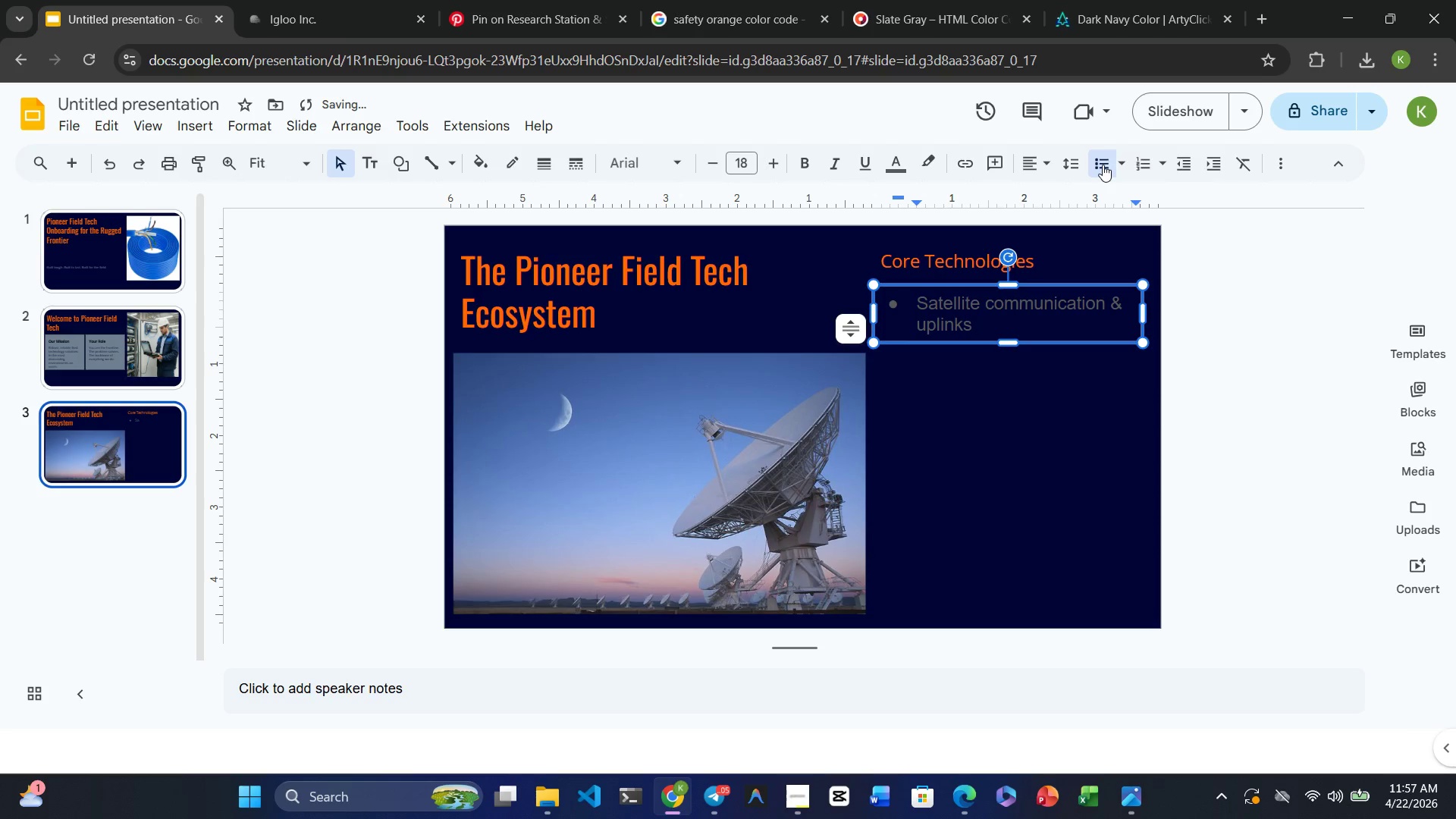 
key(Enter)
 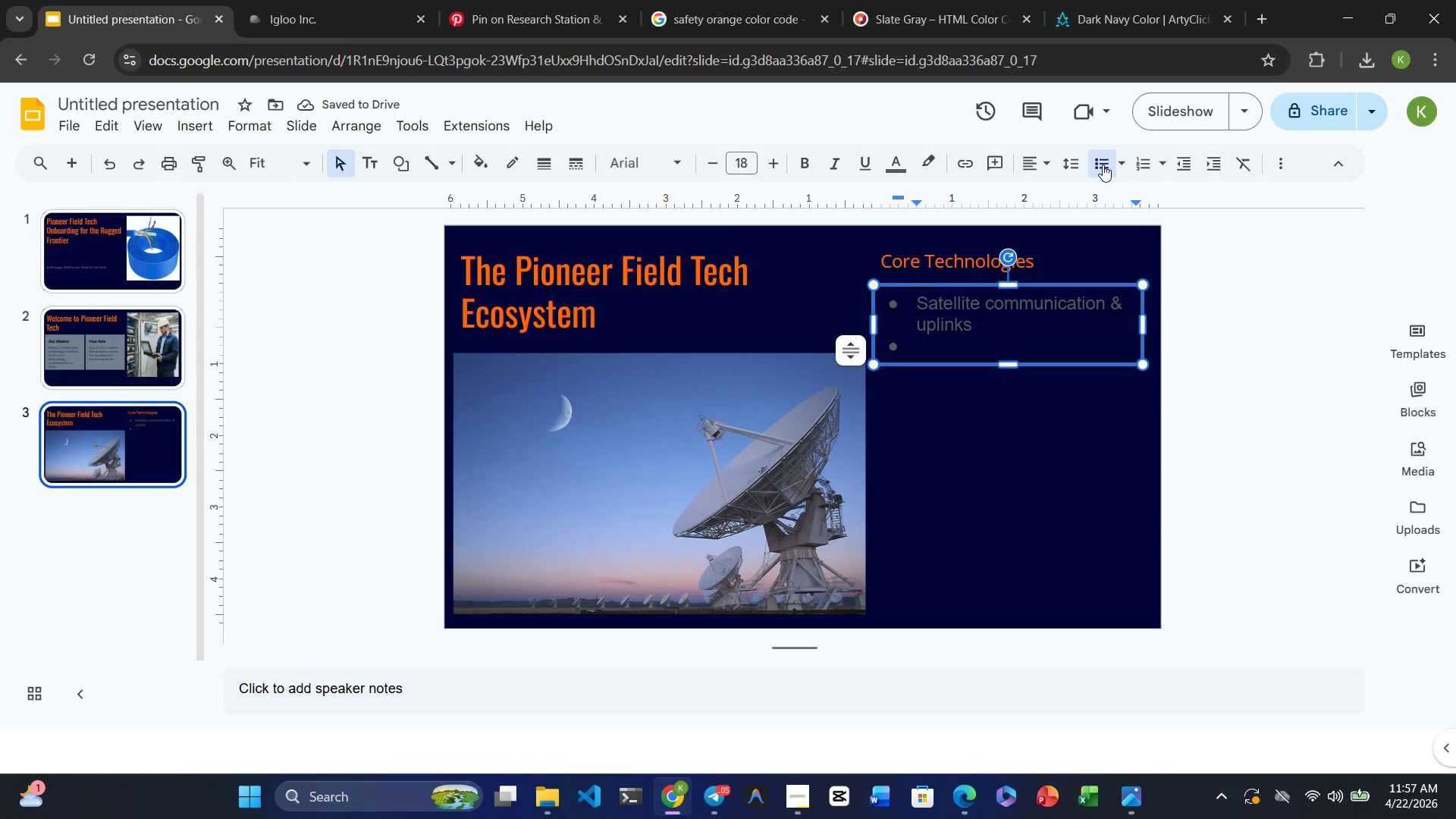 
type(Ruggedized laptops )
 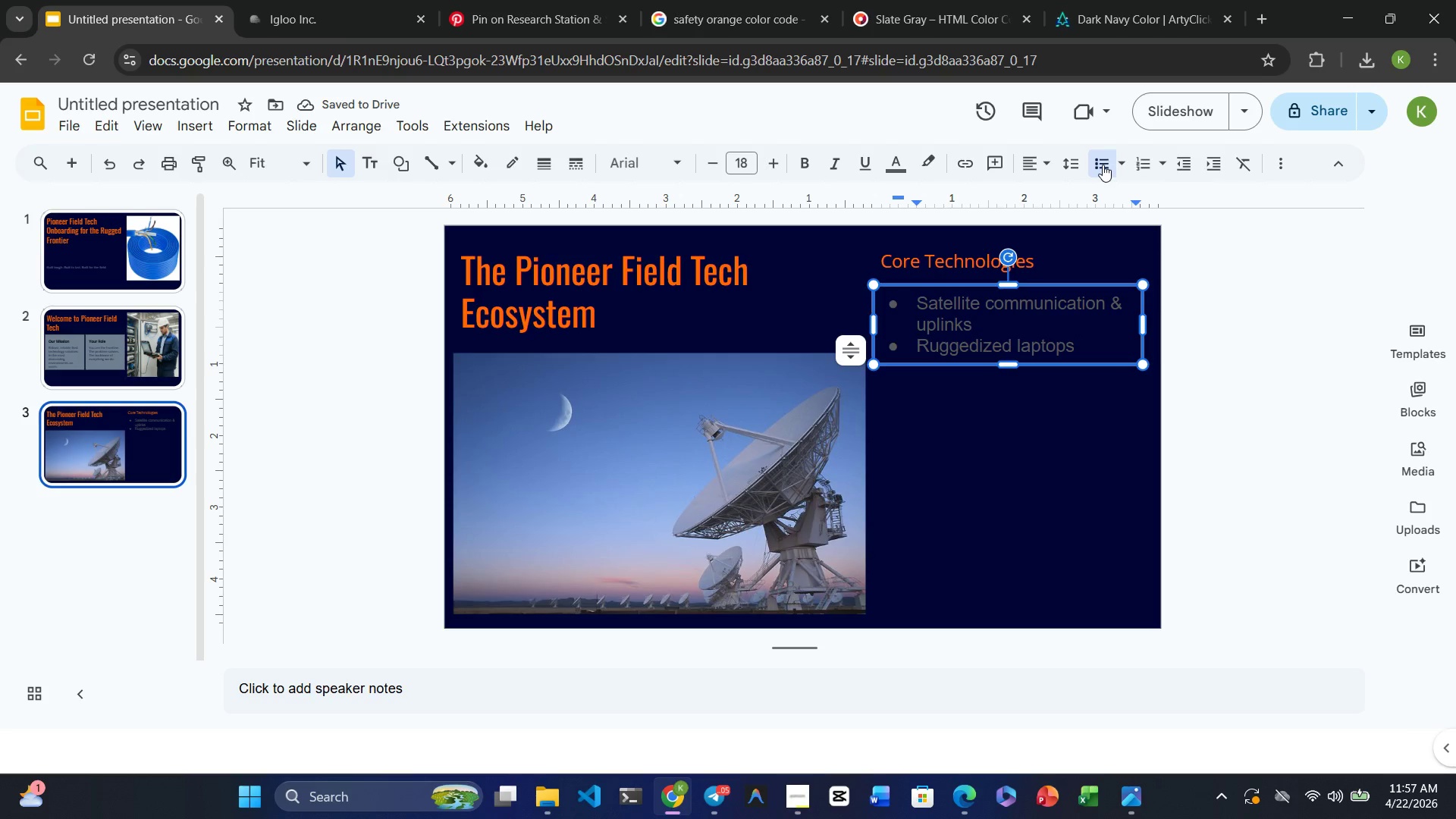 
type(& IoT sensors)
 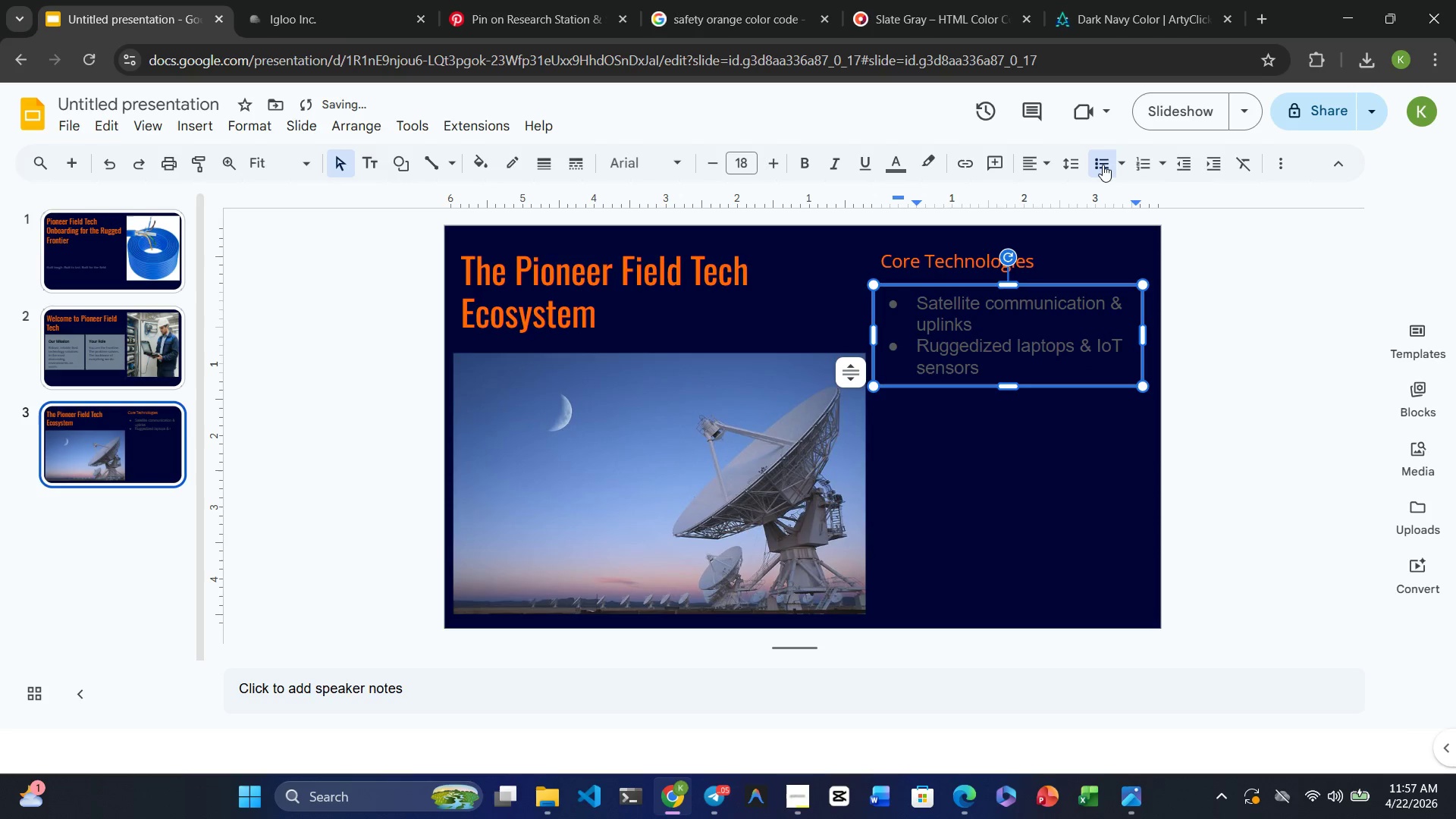 
key(Enter)
 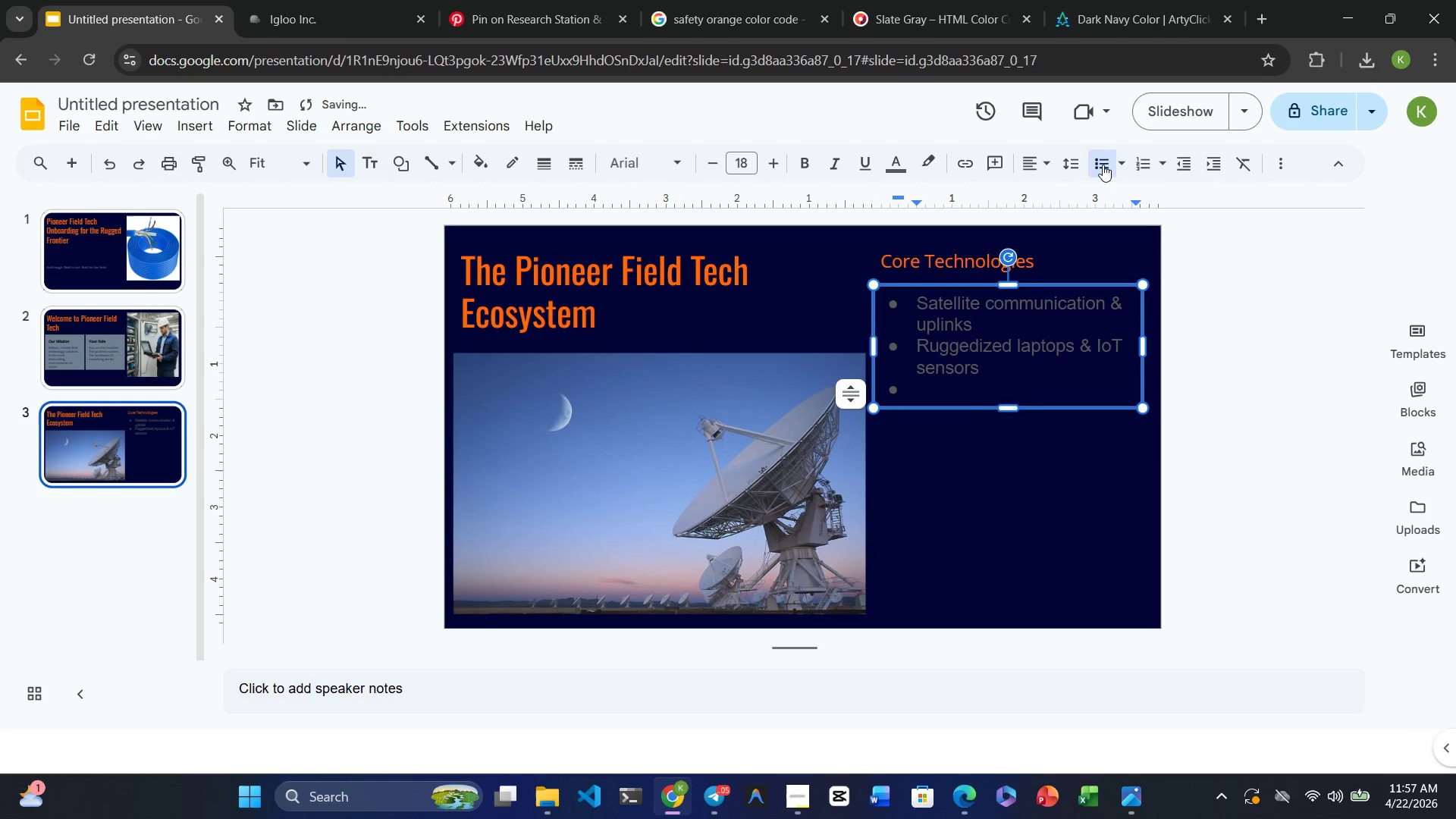 
type(Advanced field diagnostics)
 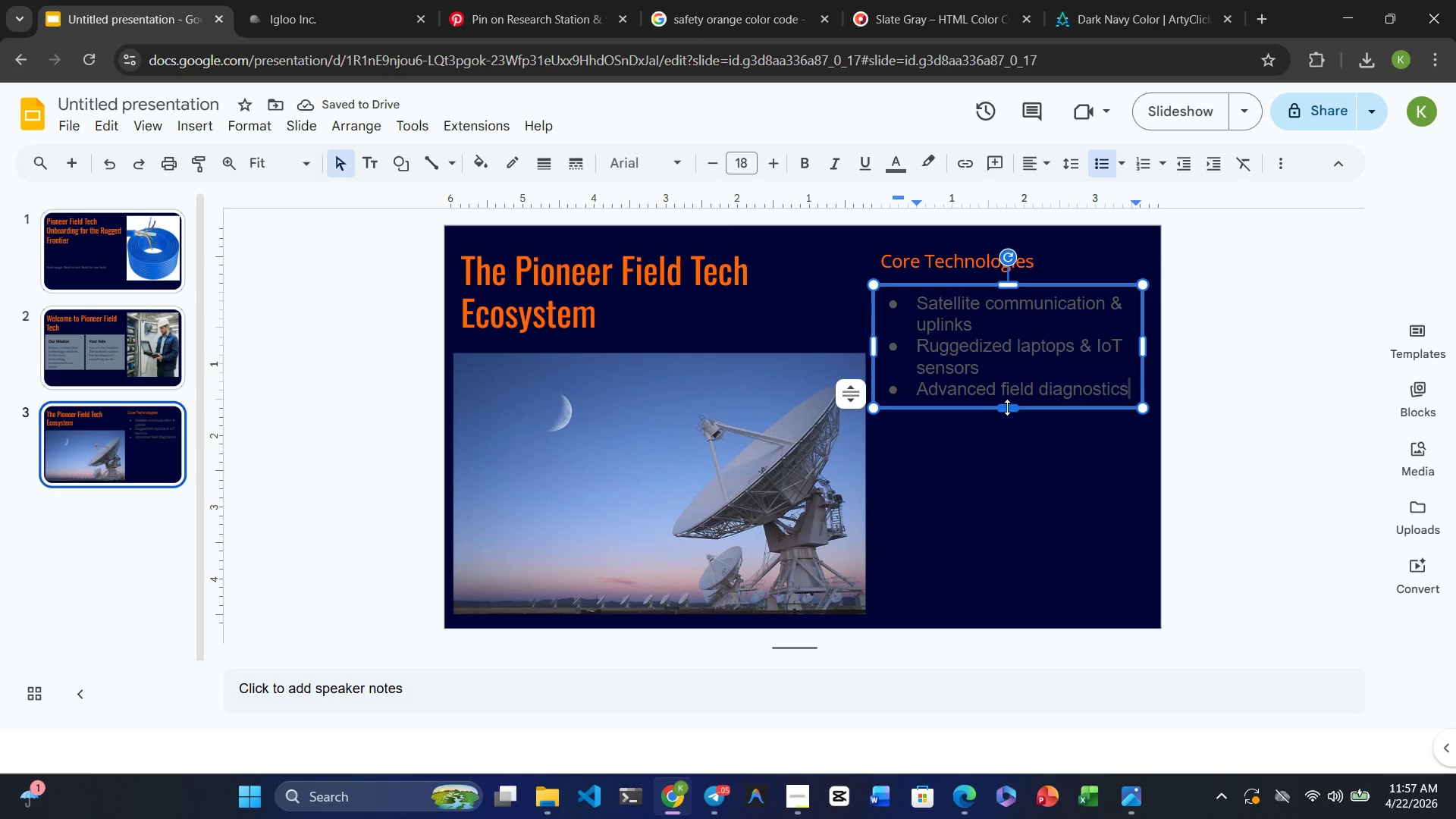 
wait(6.67)
 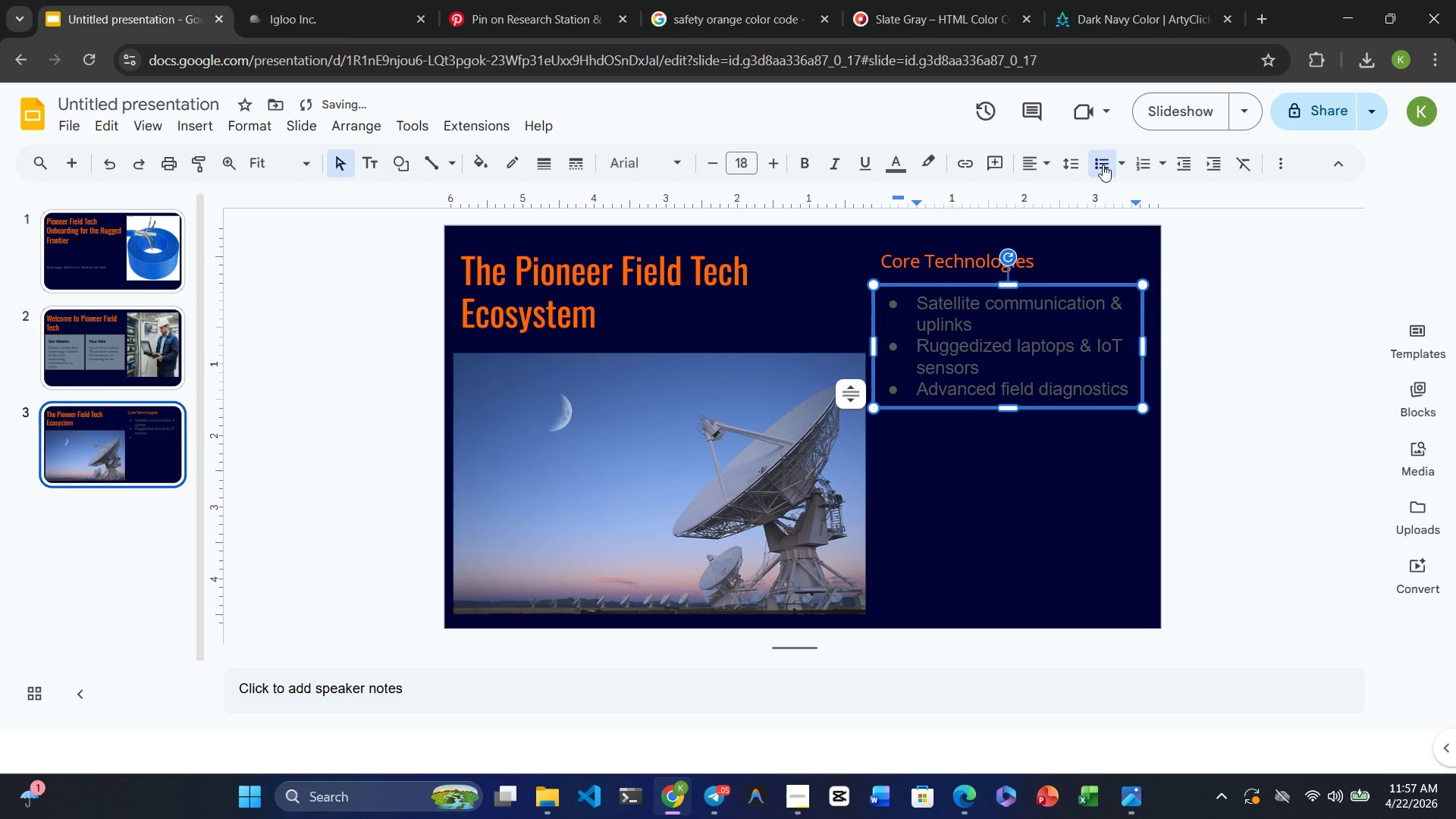 
left_click_drag(start_coordinate=[1128, 389], to_coordinate=[891, 300])
 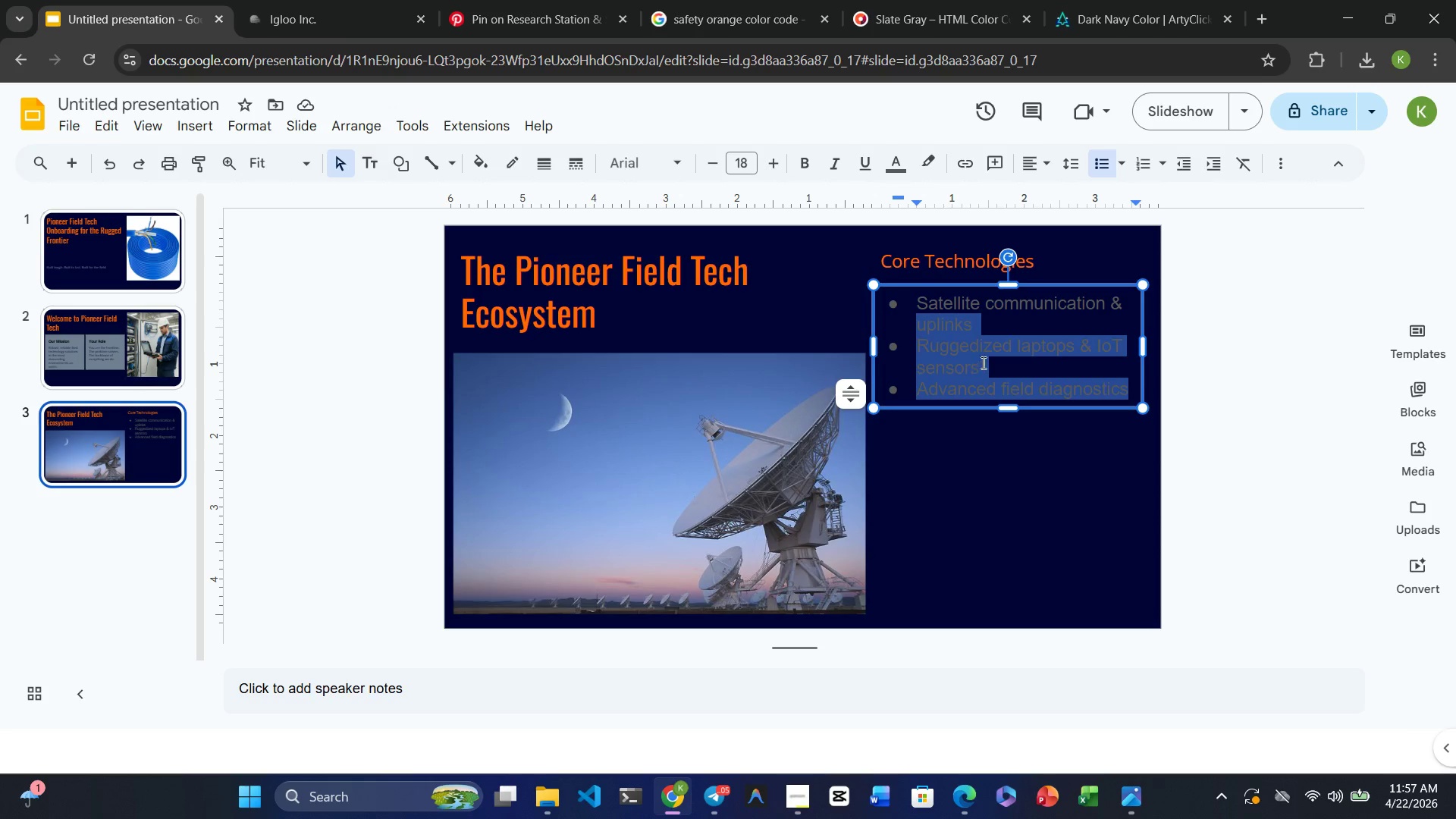 
key(Shift+ArrowUp)
 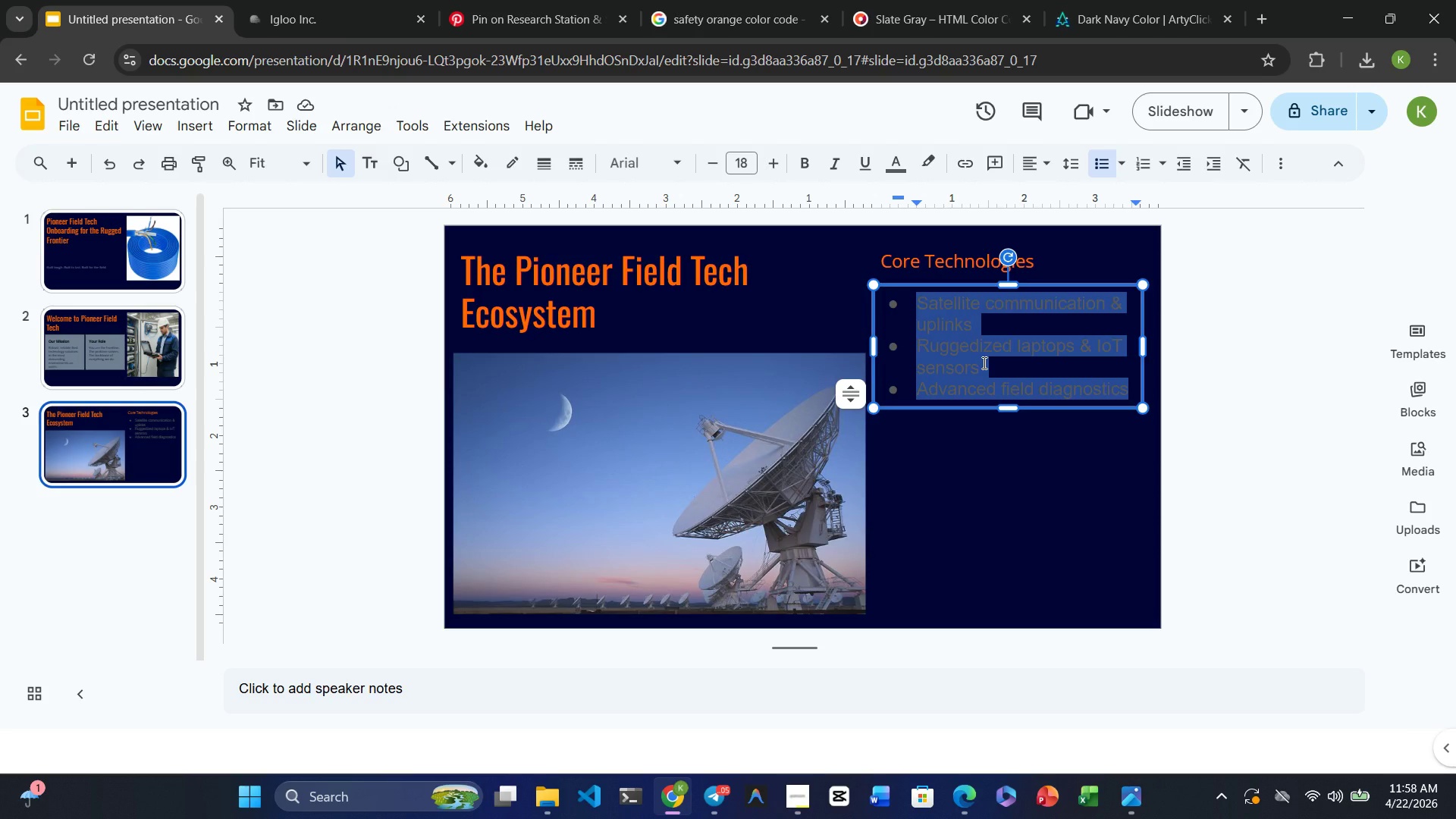 
wait(9.47)
 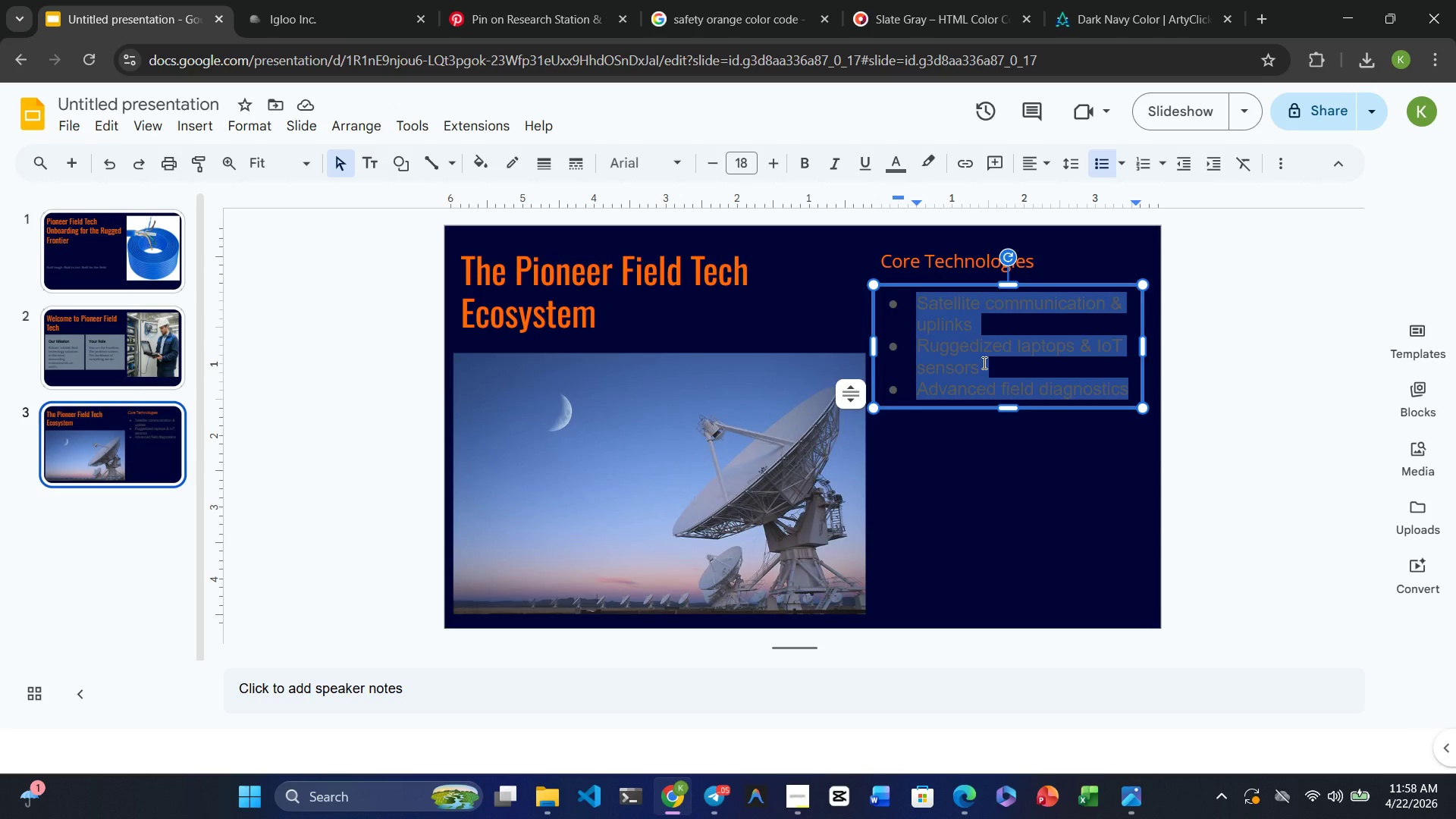 
left_click([886, 168])
 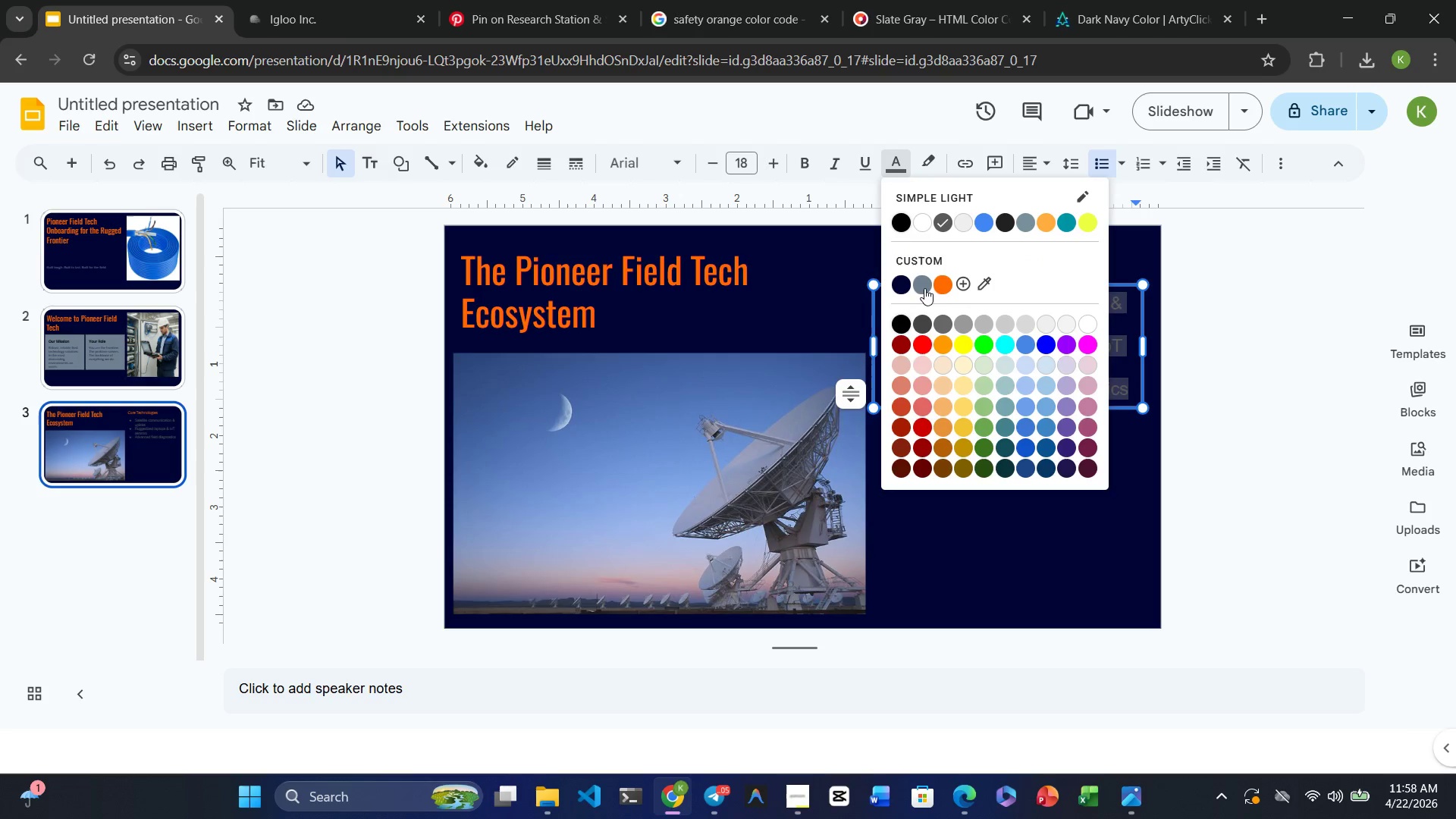 
left_click([922, 286])
 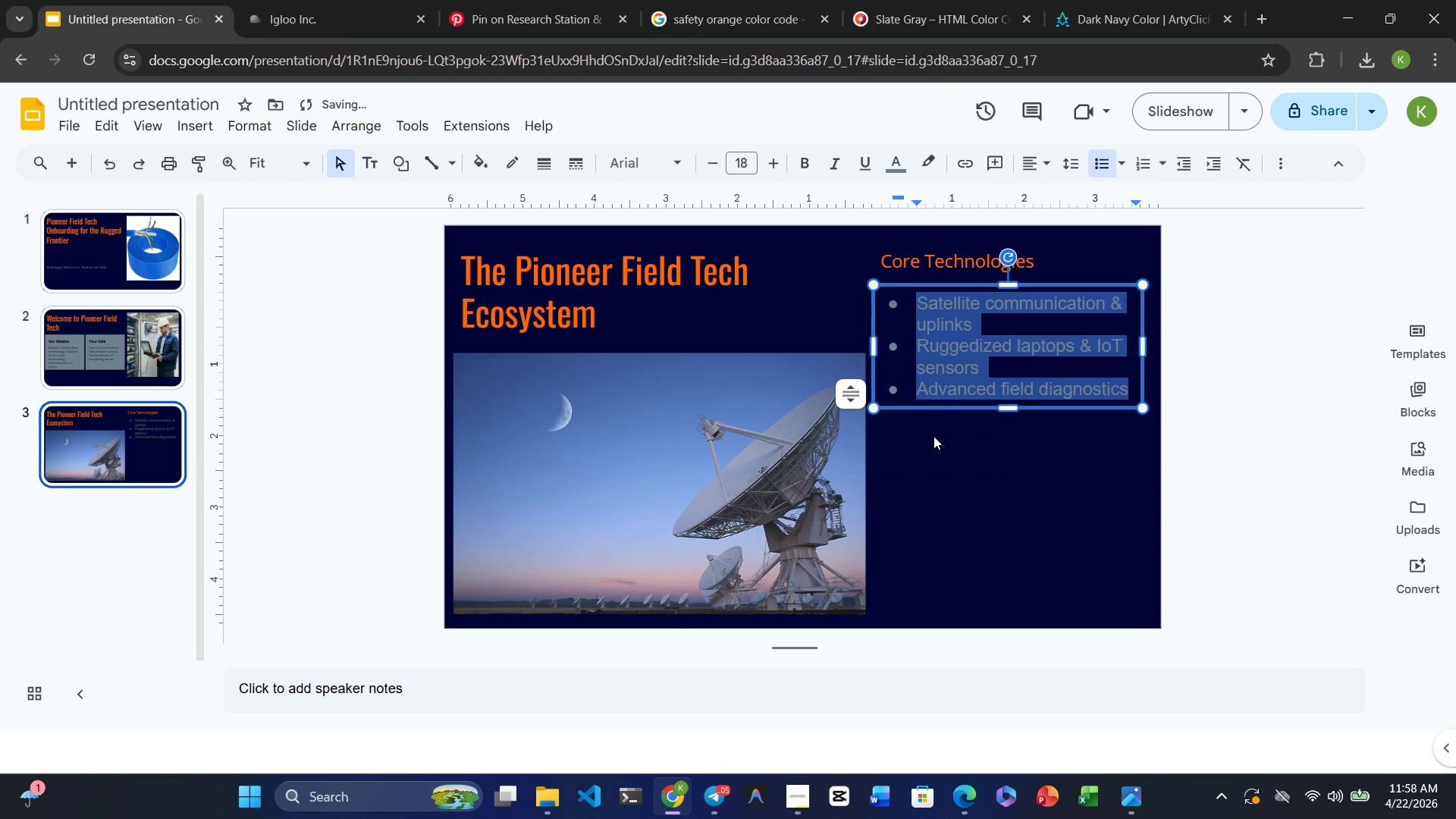 
left_click([934, 439])
 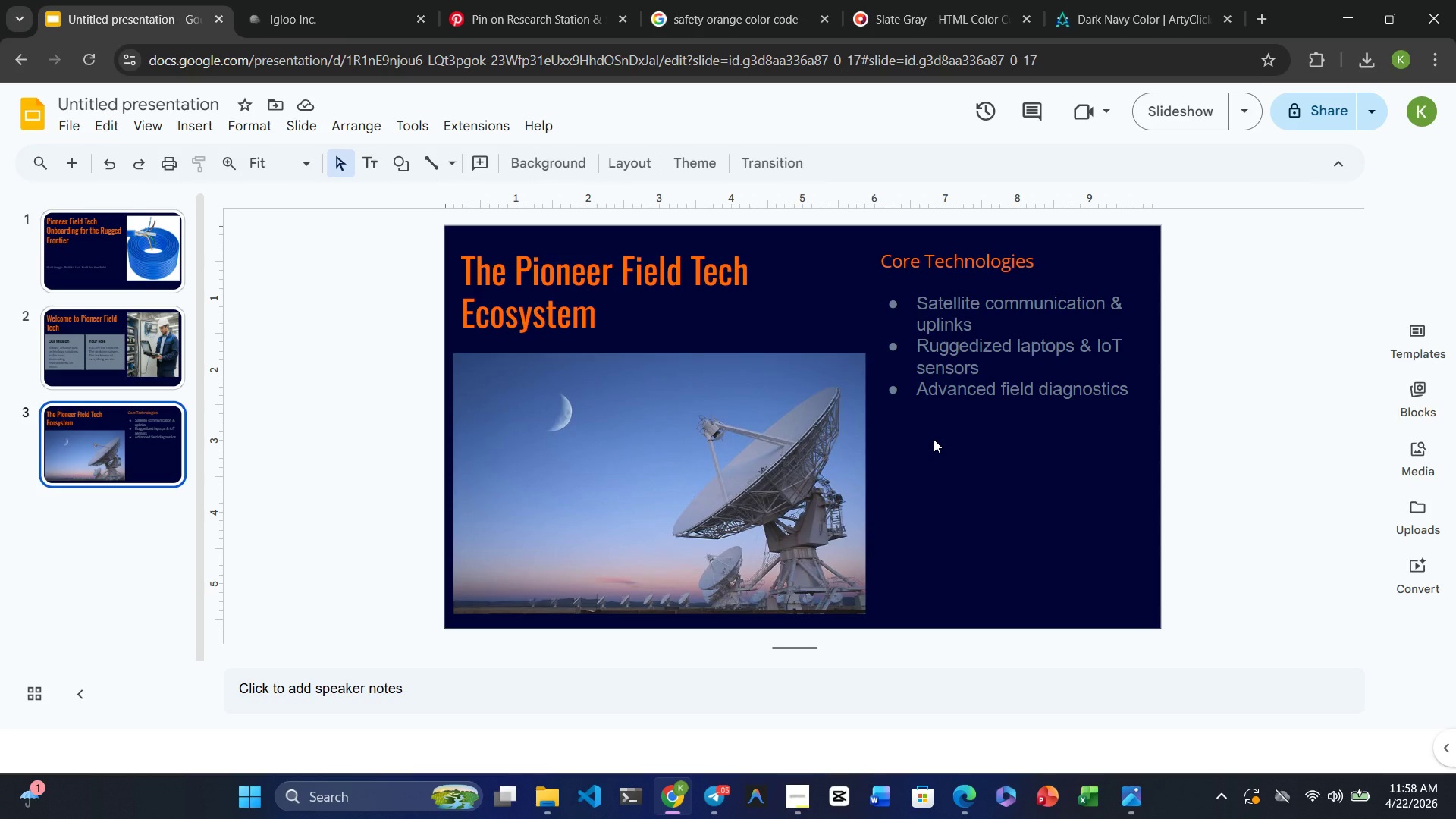 
wait(11.25)
 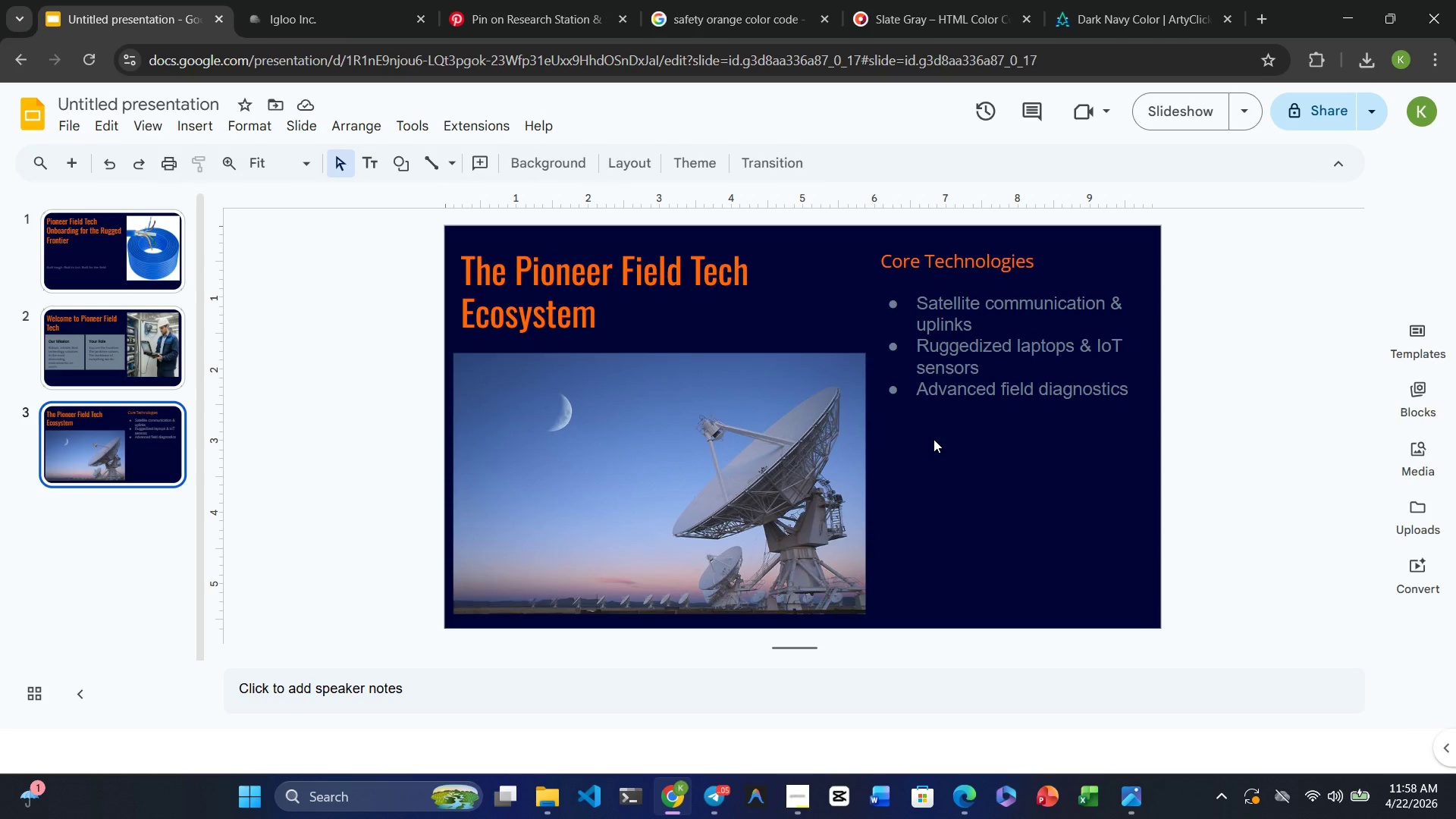 
left_click_drag(start_coordinate=[1127, 391], to_coordinate=[880, 290])
 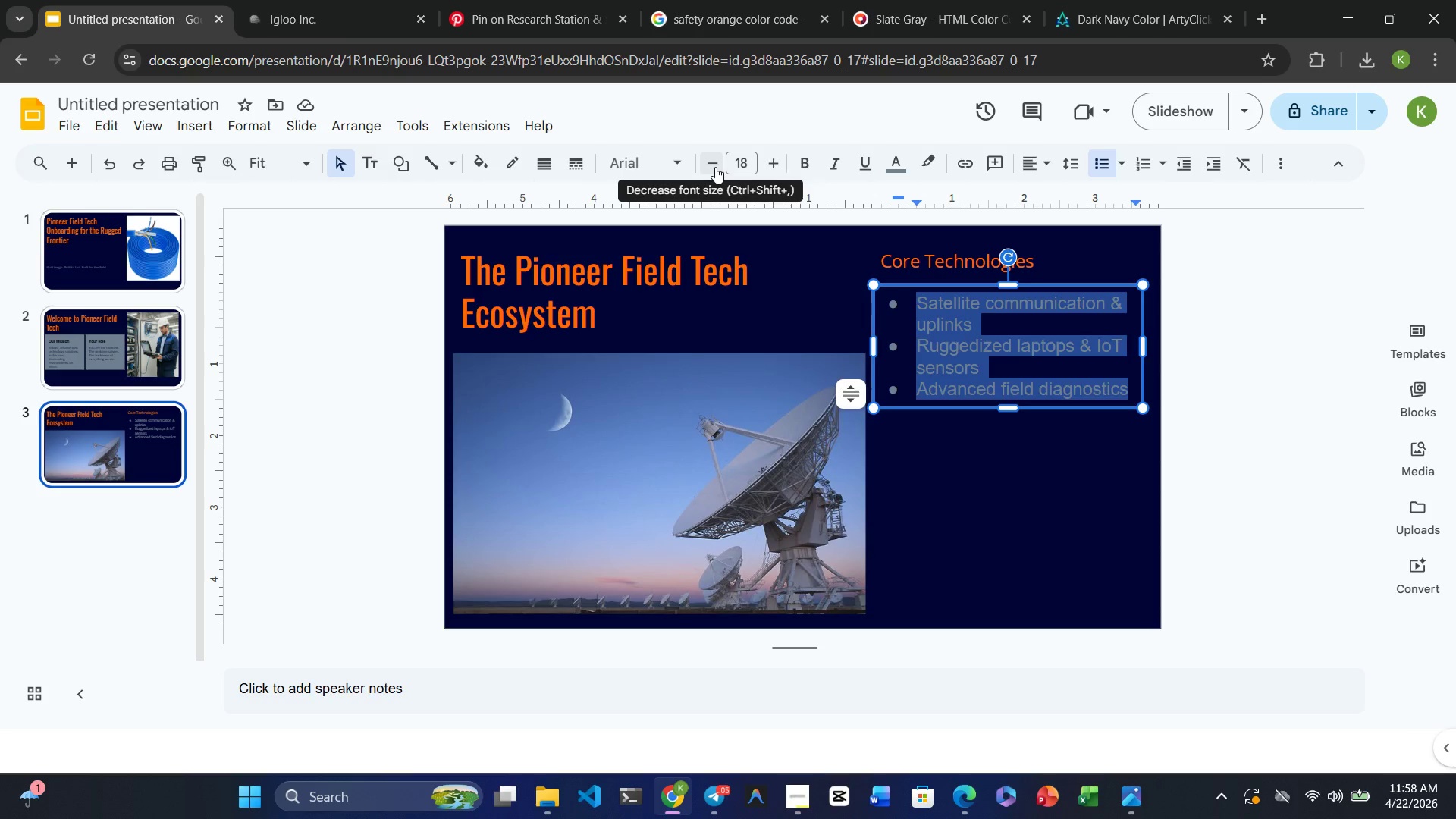 
double_click([715, 167])
 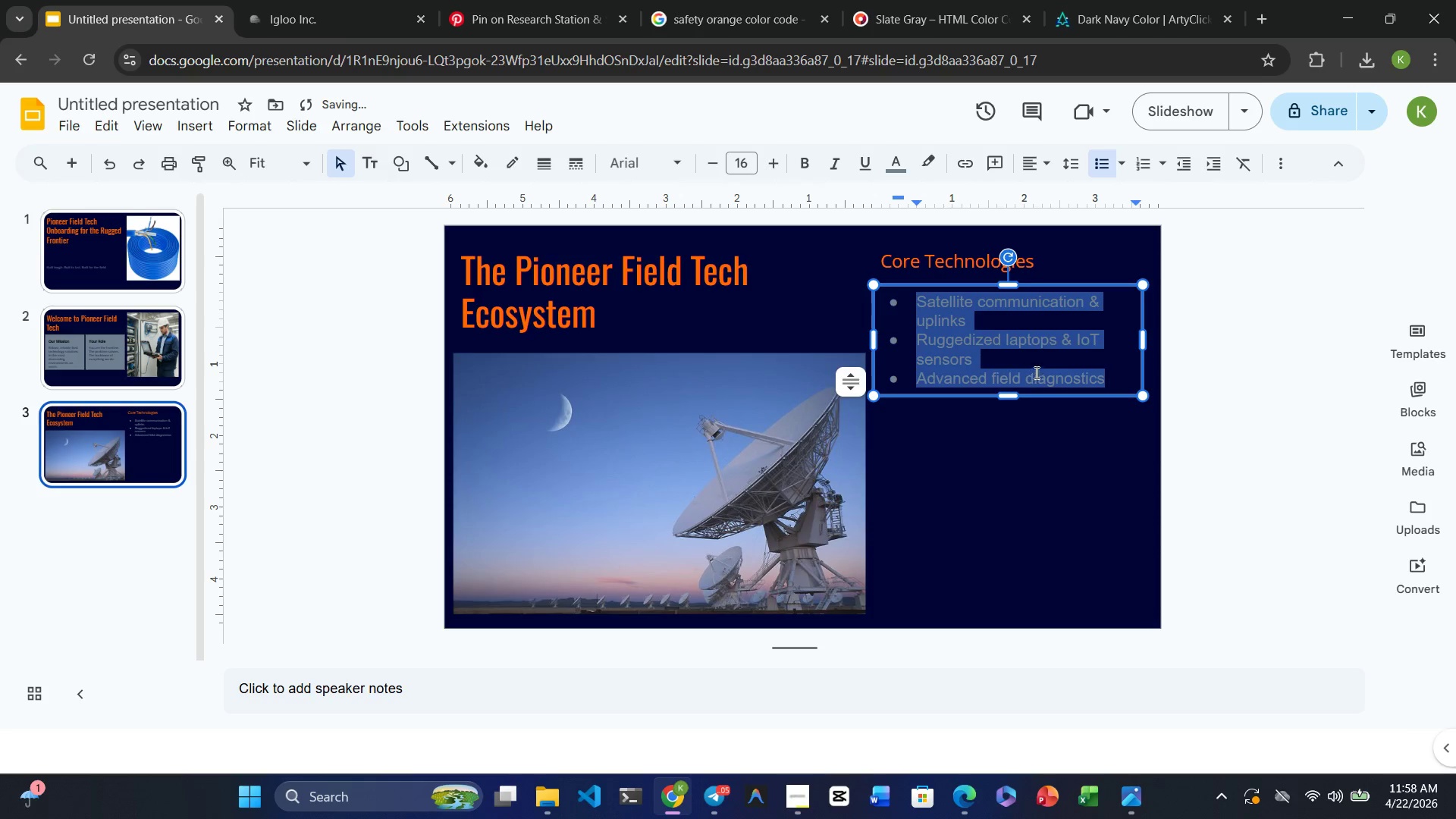 
left_click([1079, 369])
 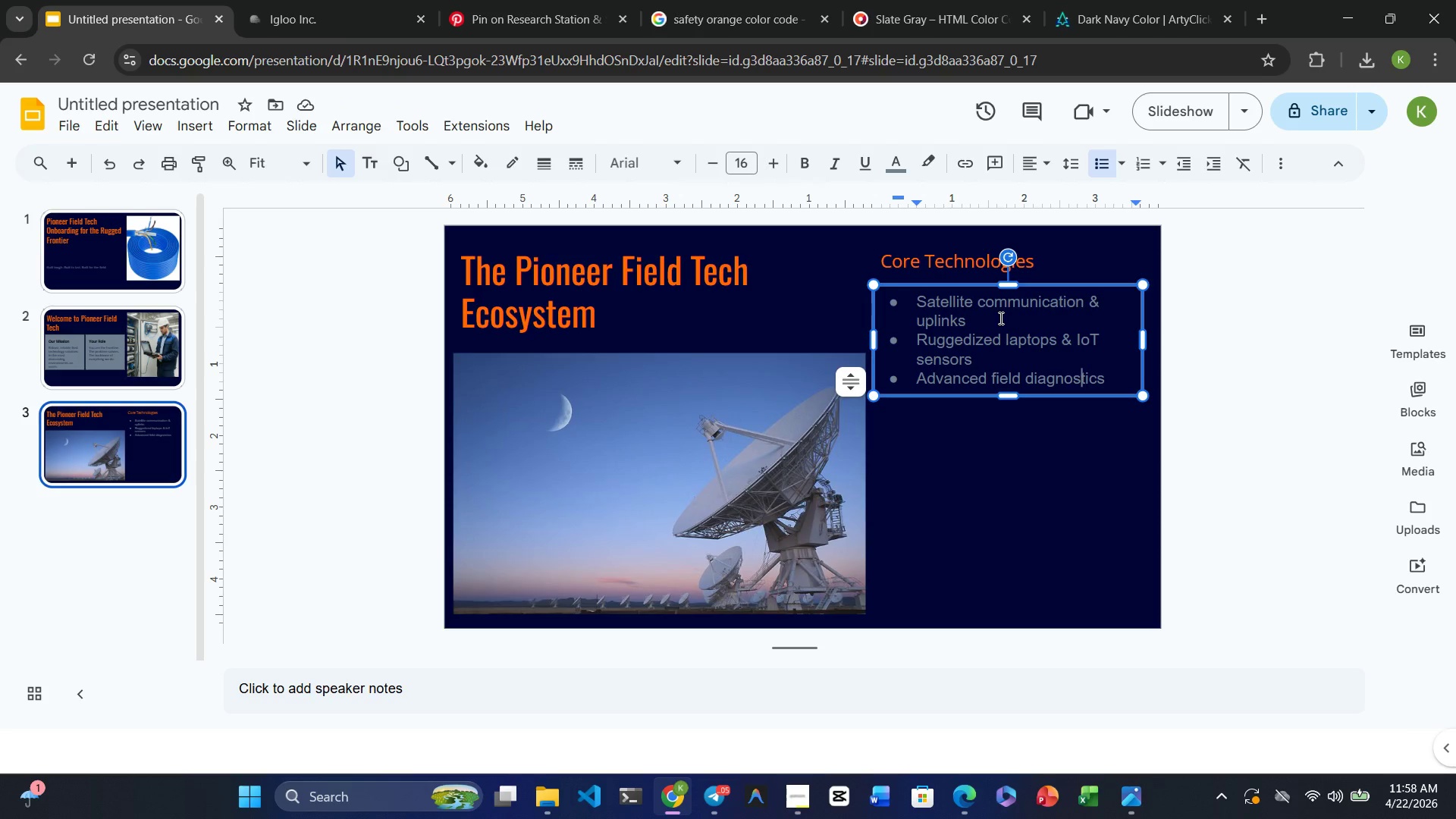 
key(Control+C)
 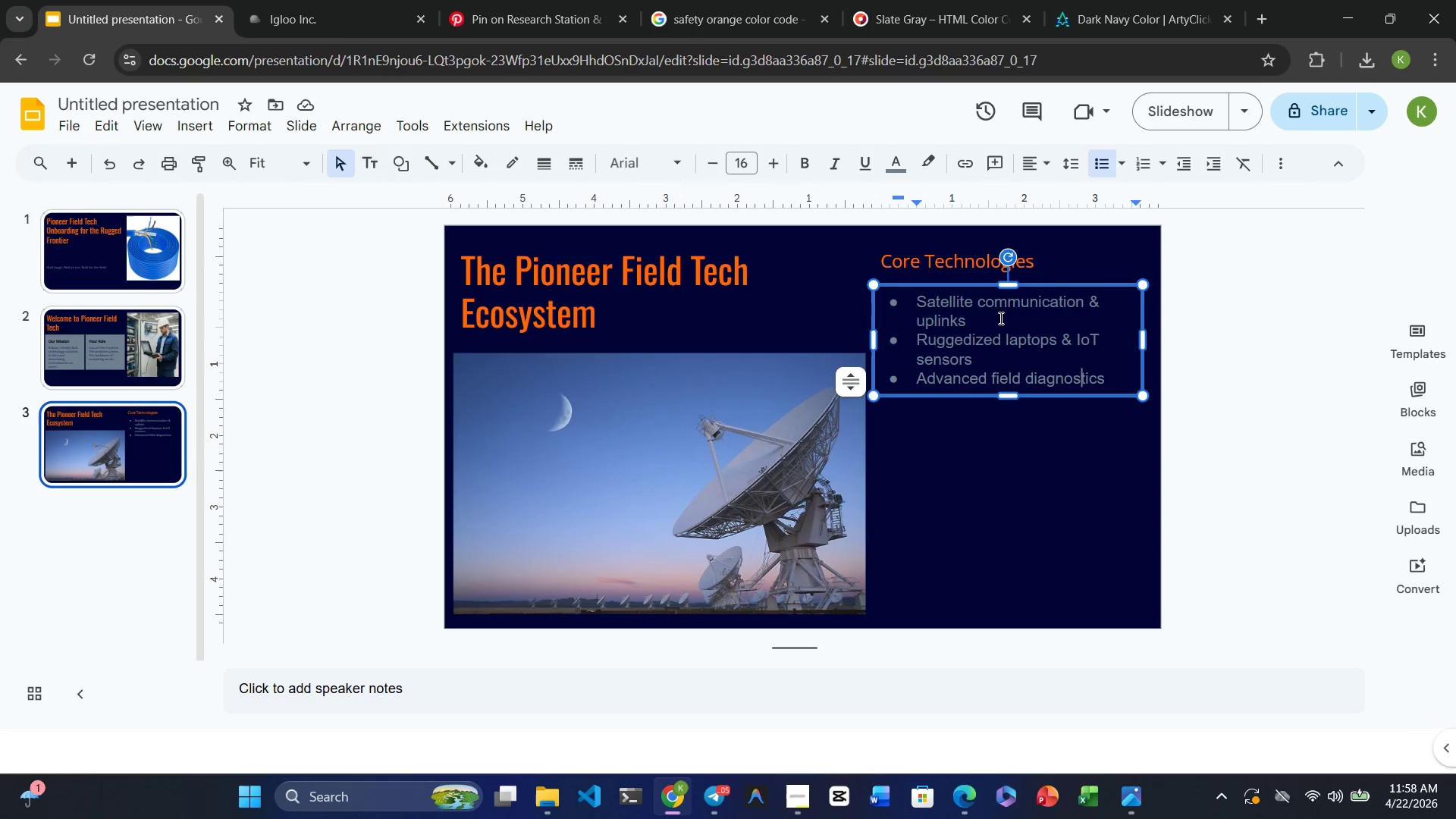 
key(Control+V)
 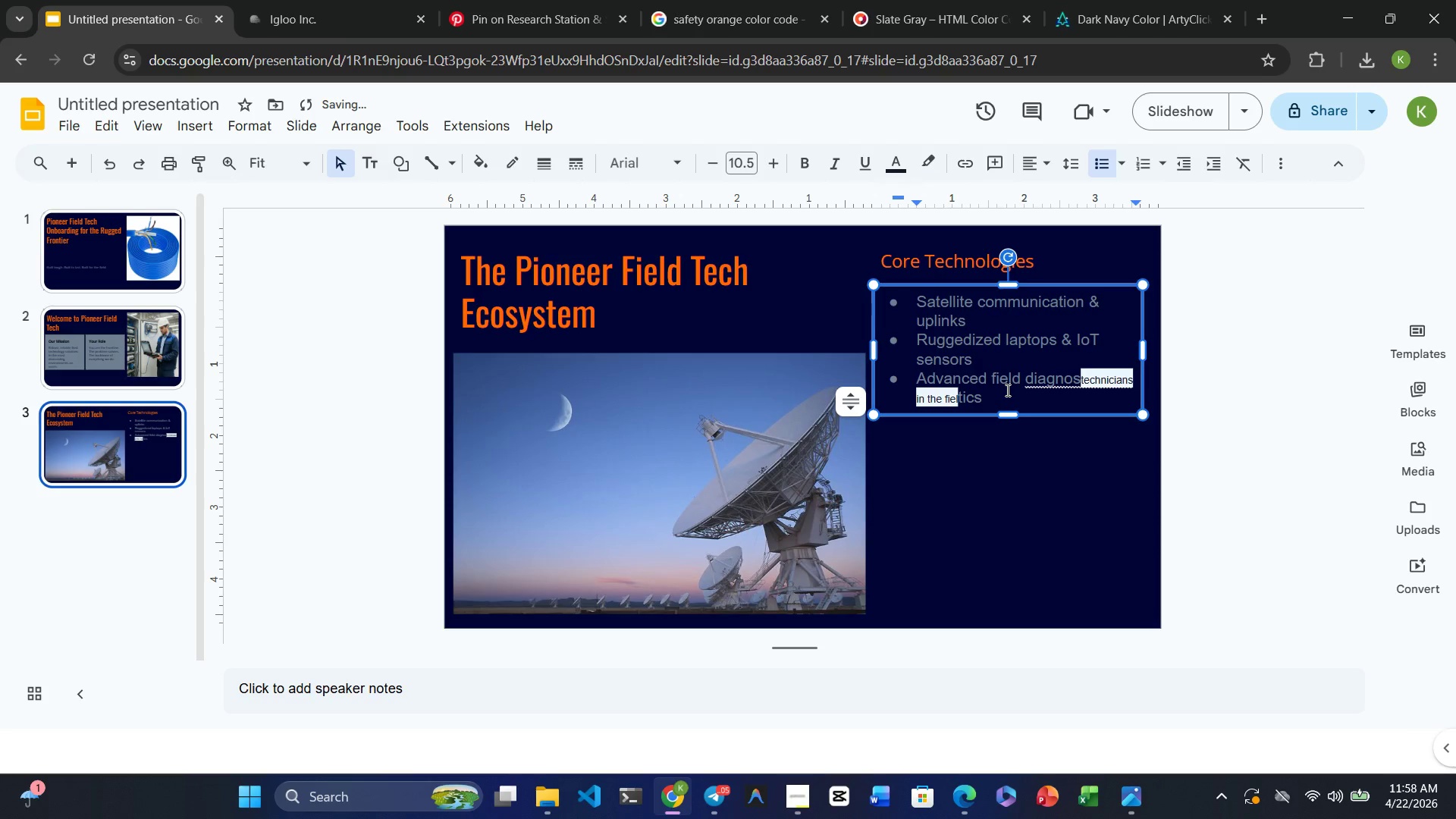 
key(Control+Z)
 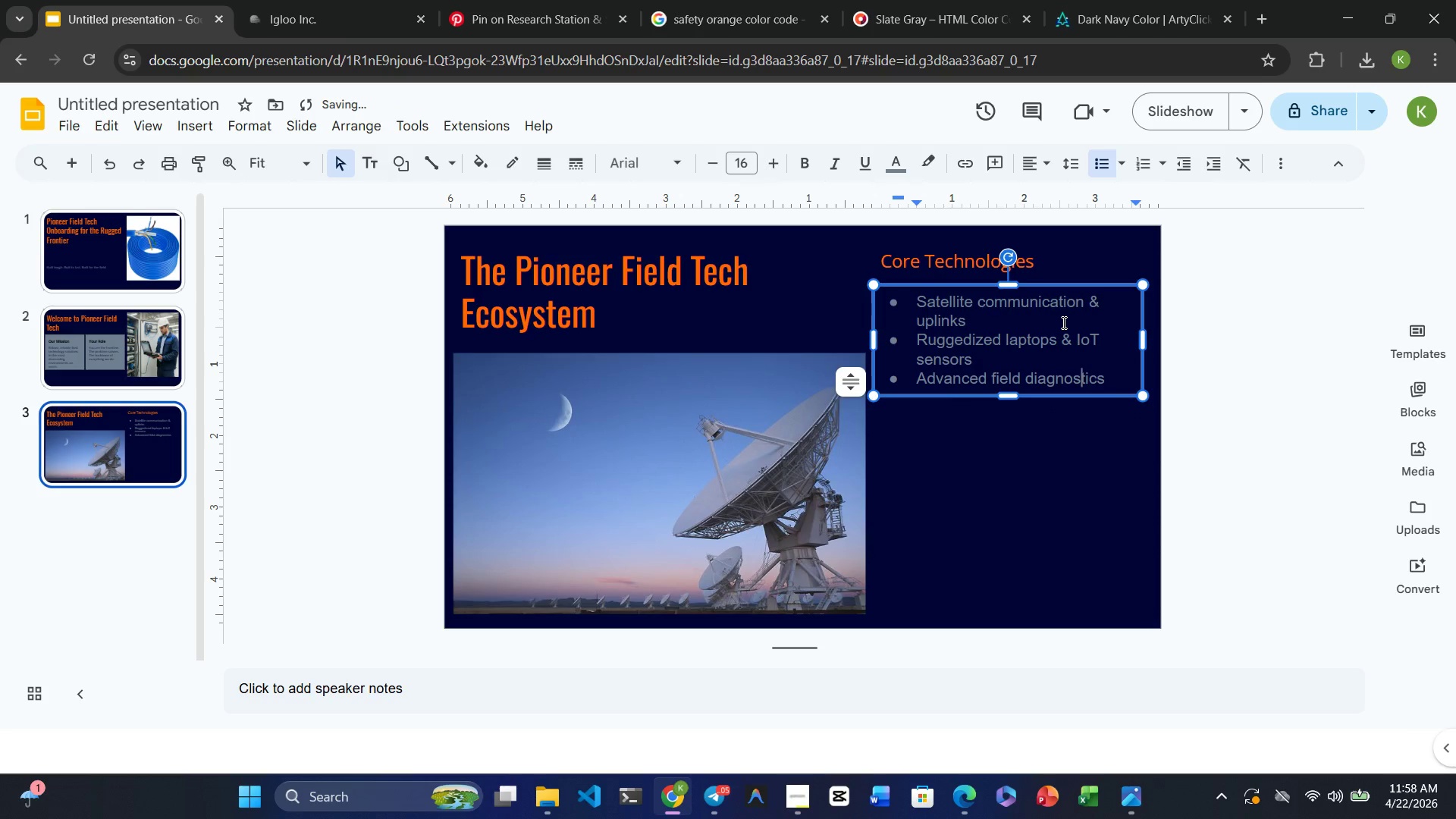 
key(Control+C)
 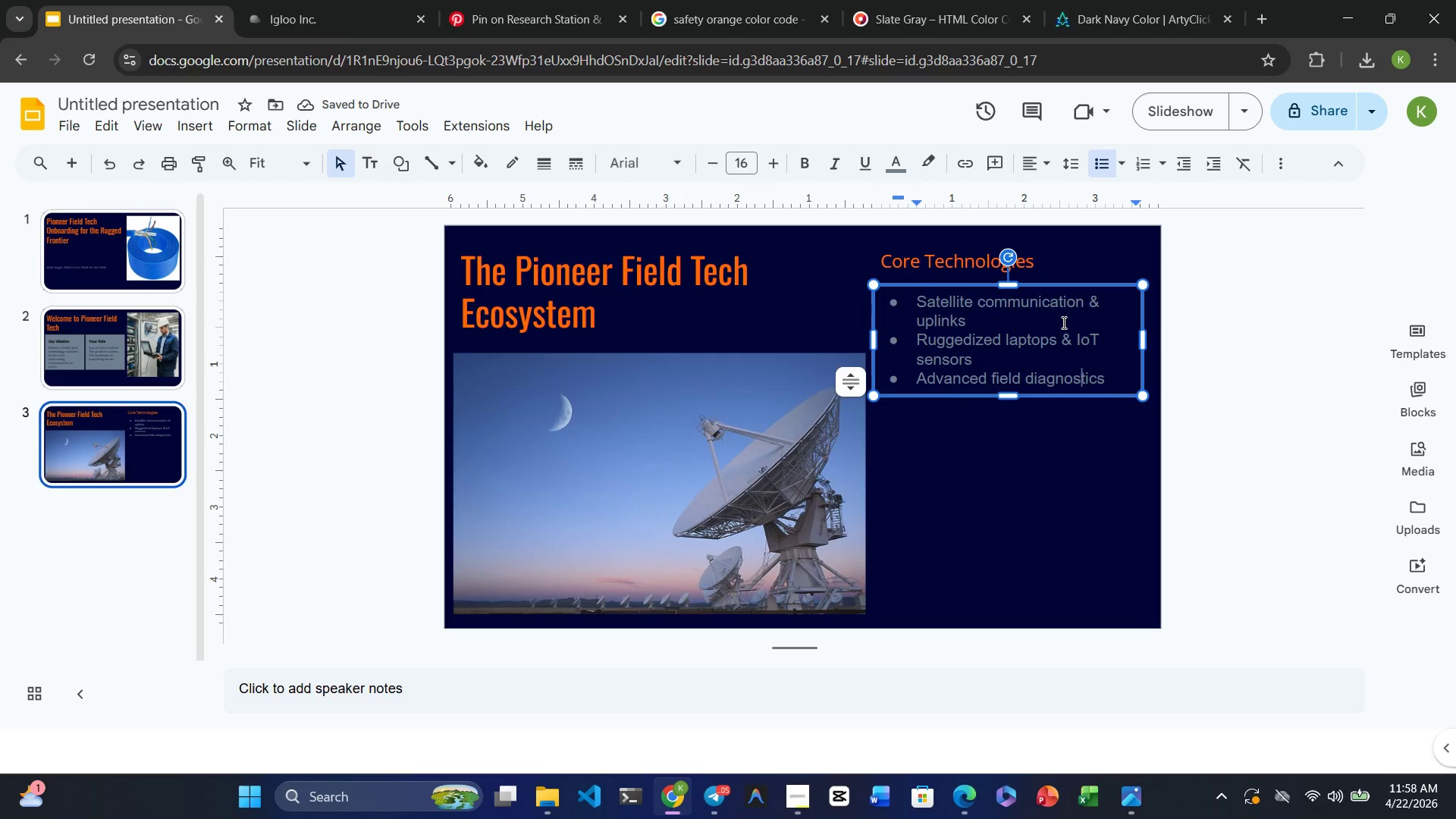 
key(Control+V)
 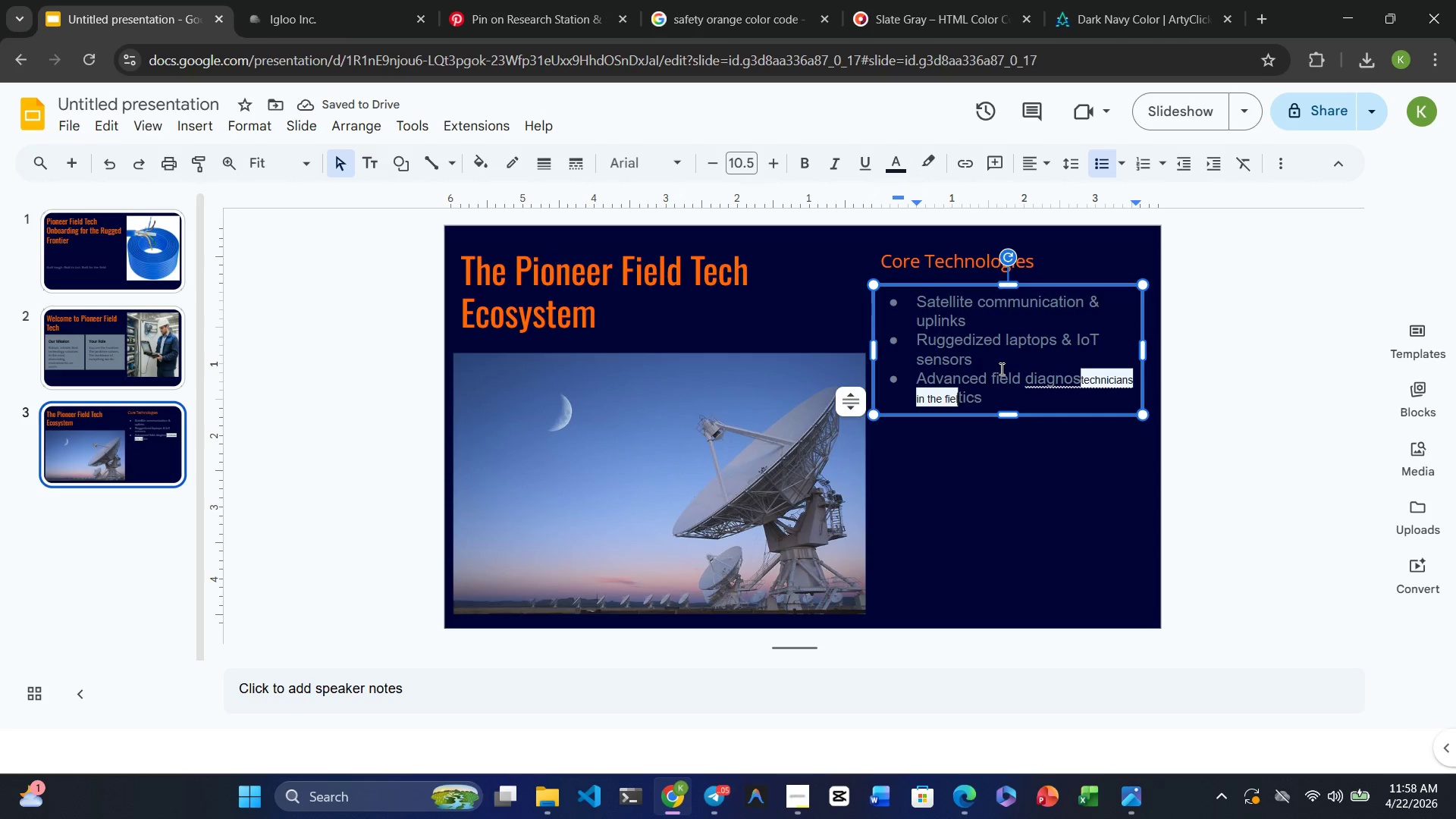 
key(Control+Z)
 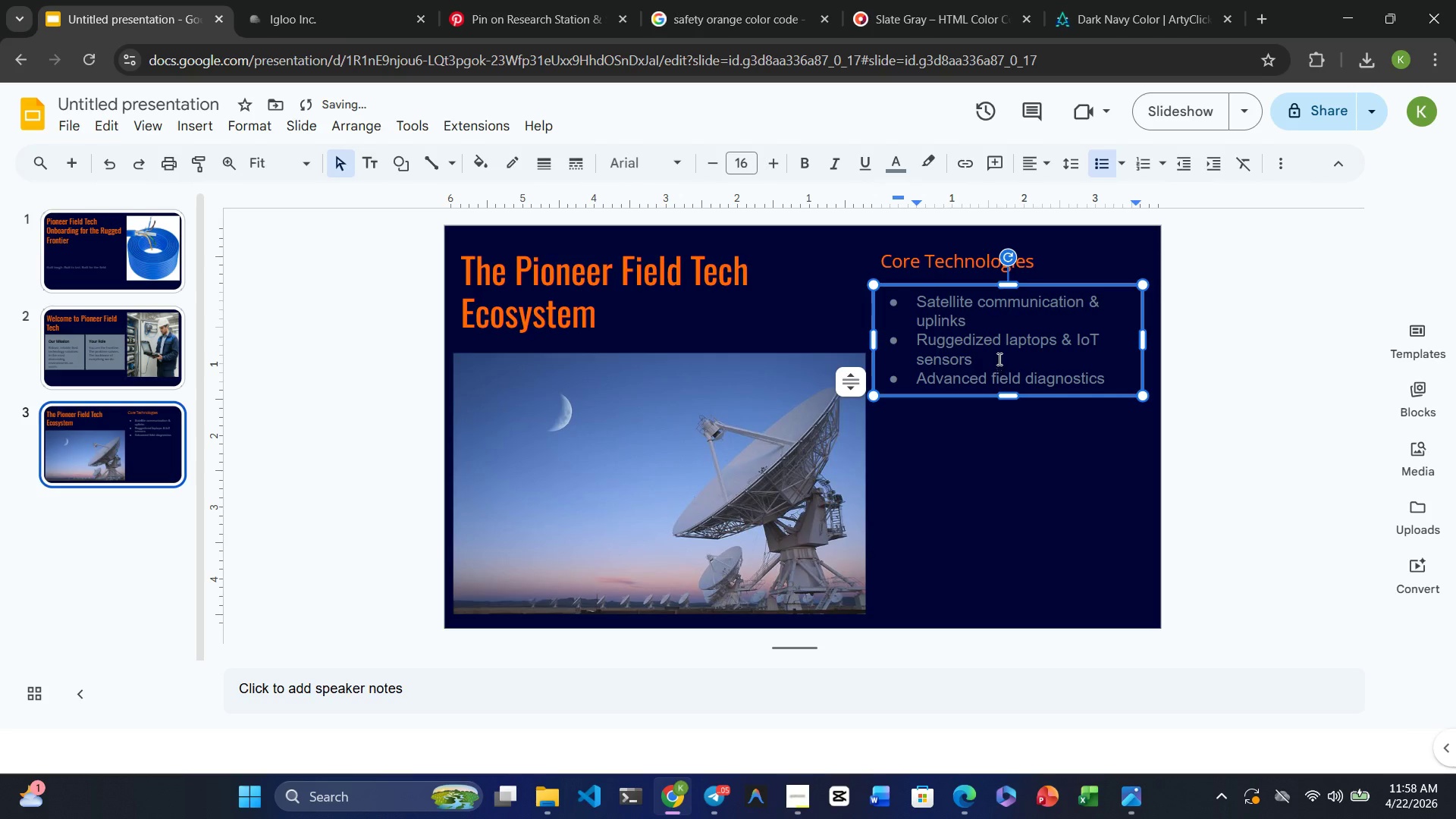 
left_click([995, 350])
 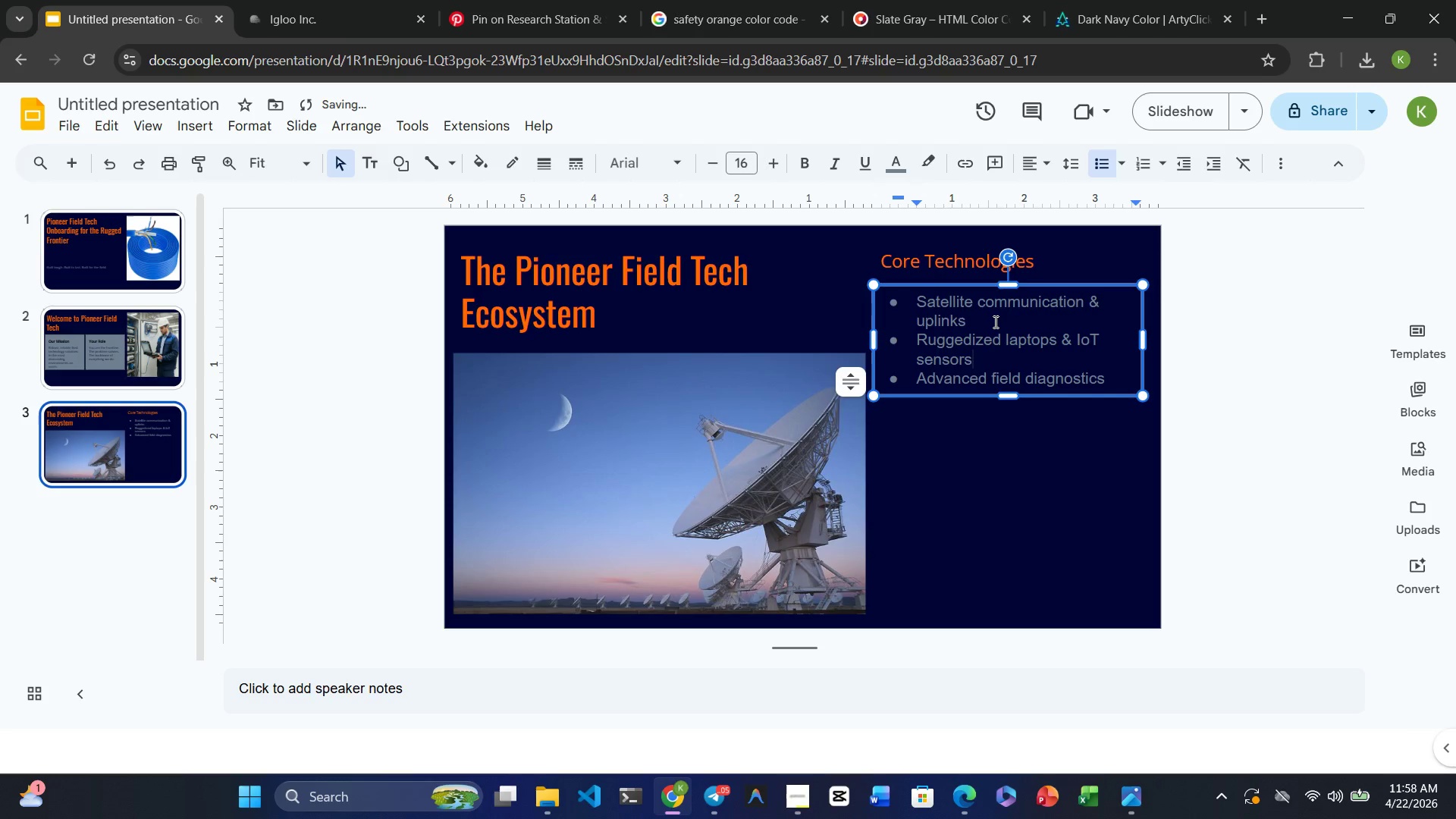 
left_click([994, 322])
 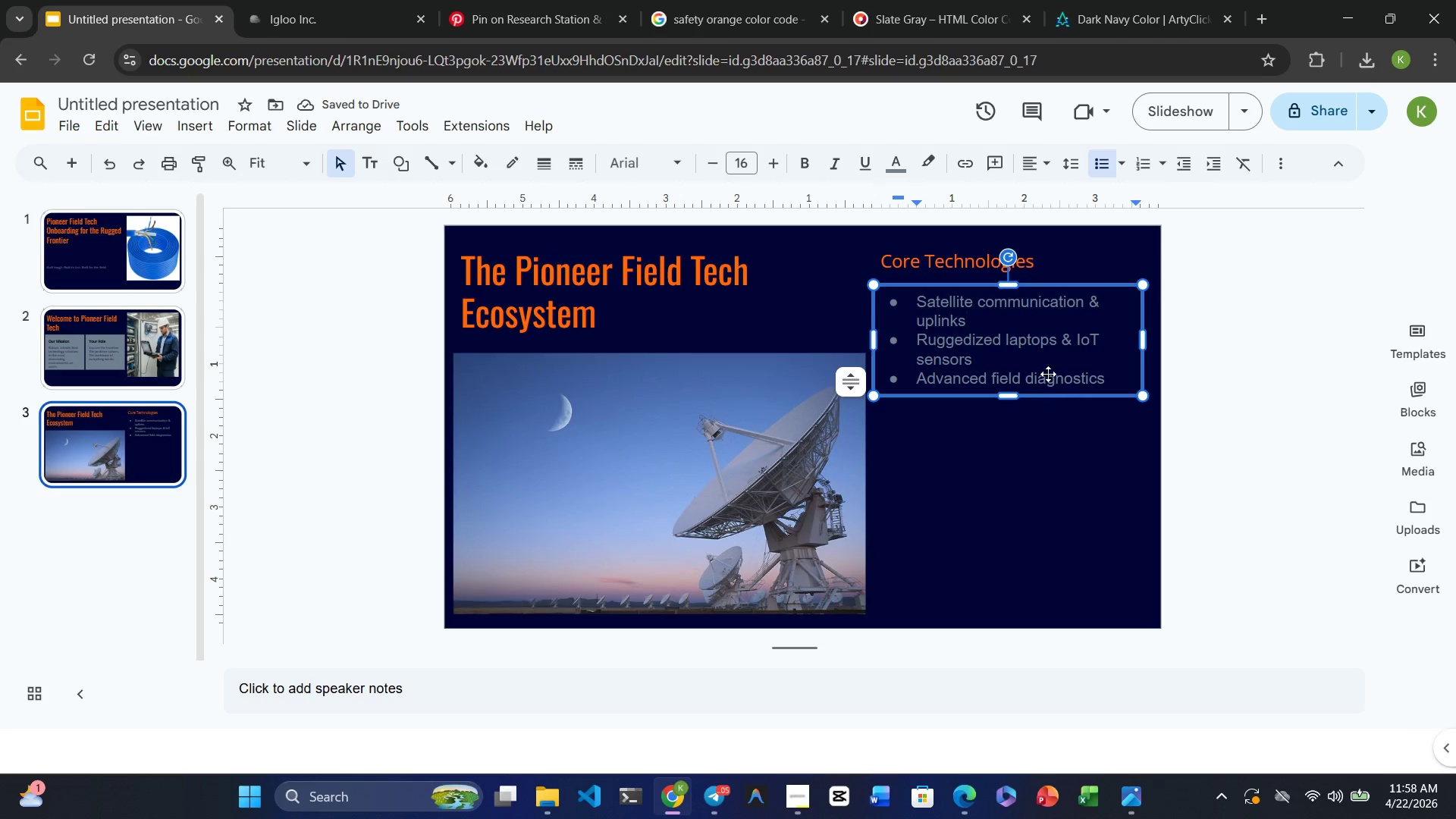 
left_click([1009, 281])
 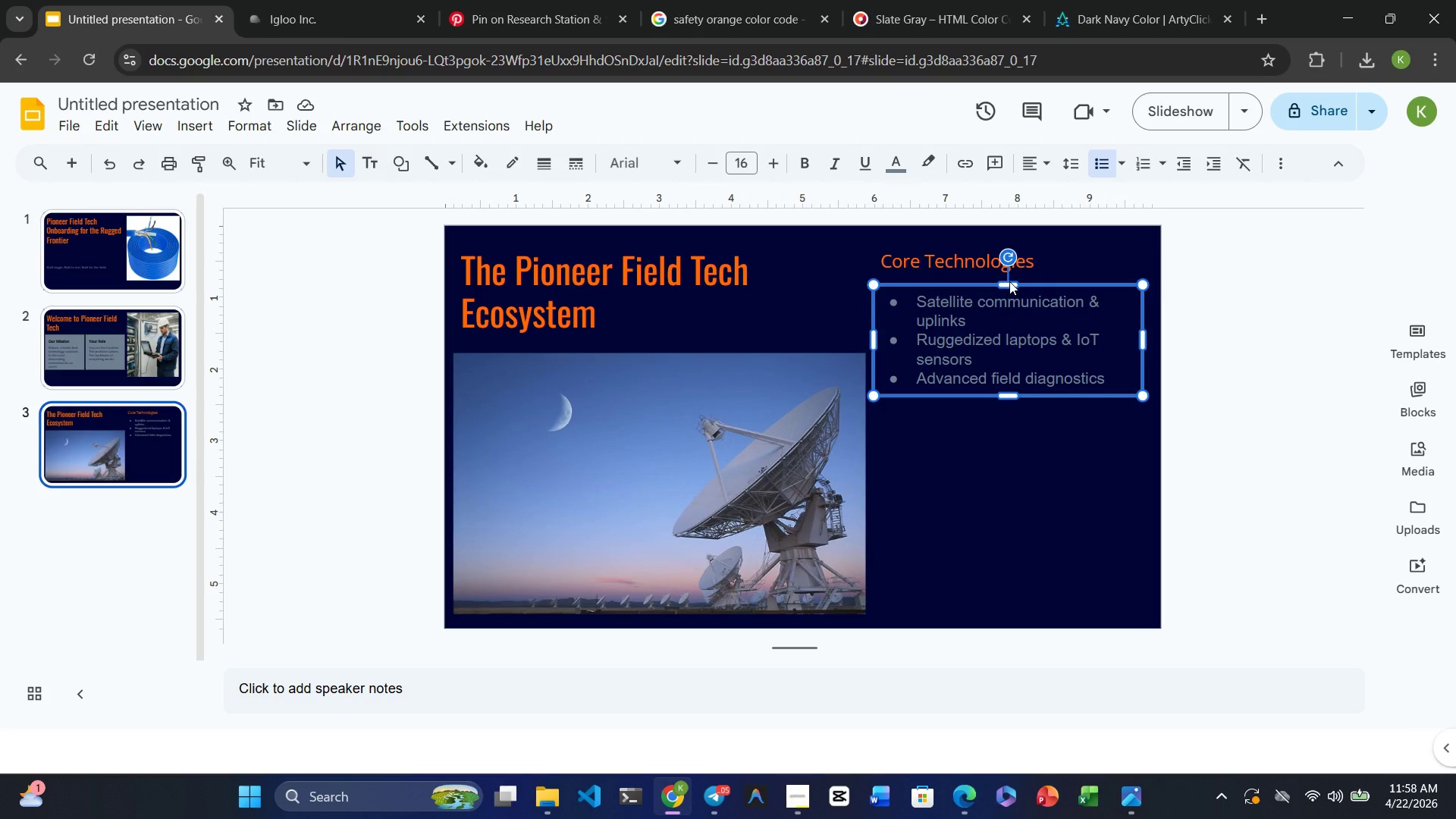 
key(Control+C)
 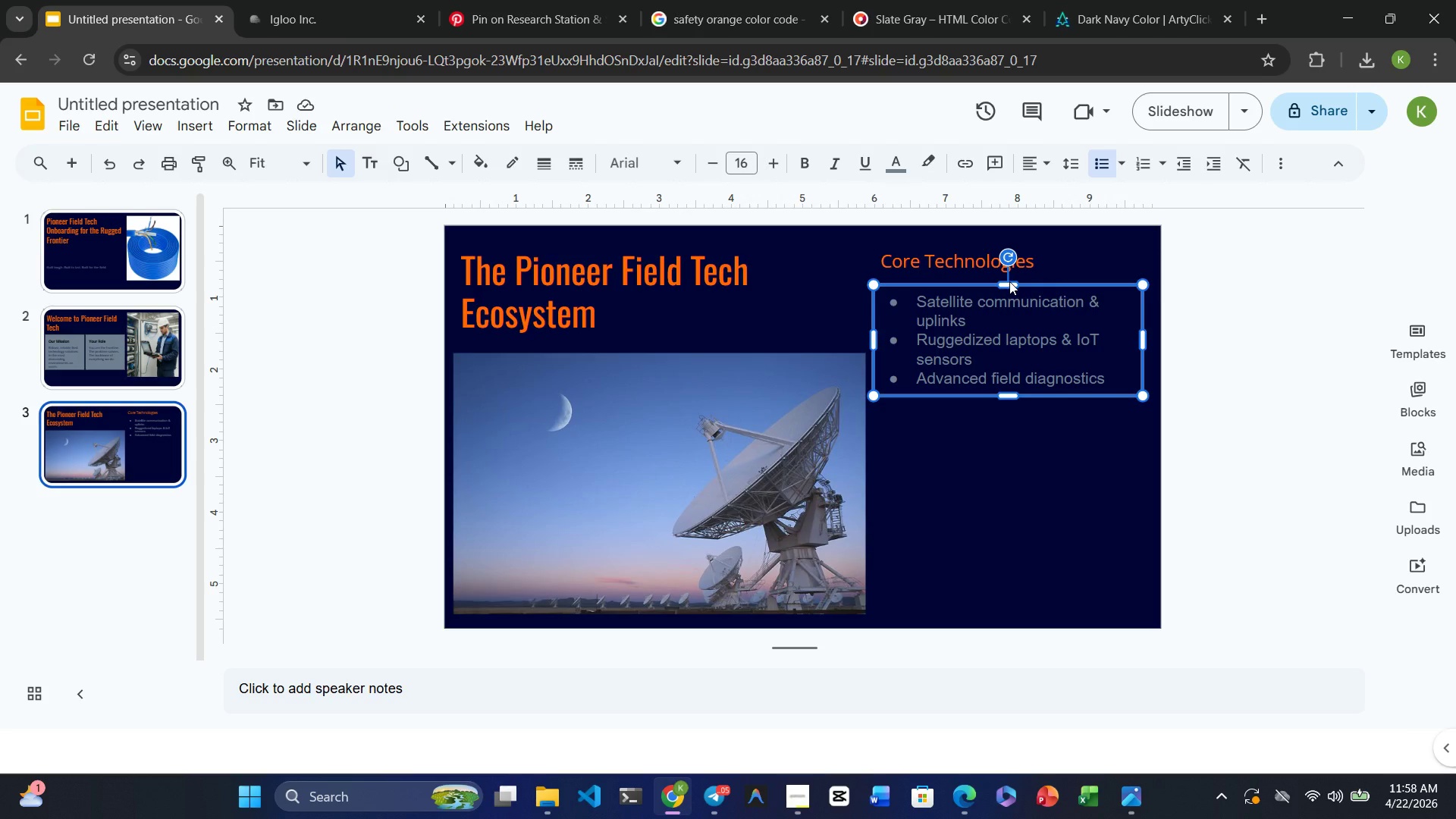 
key(Control+V)
 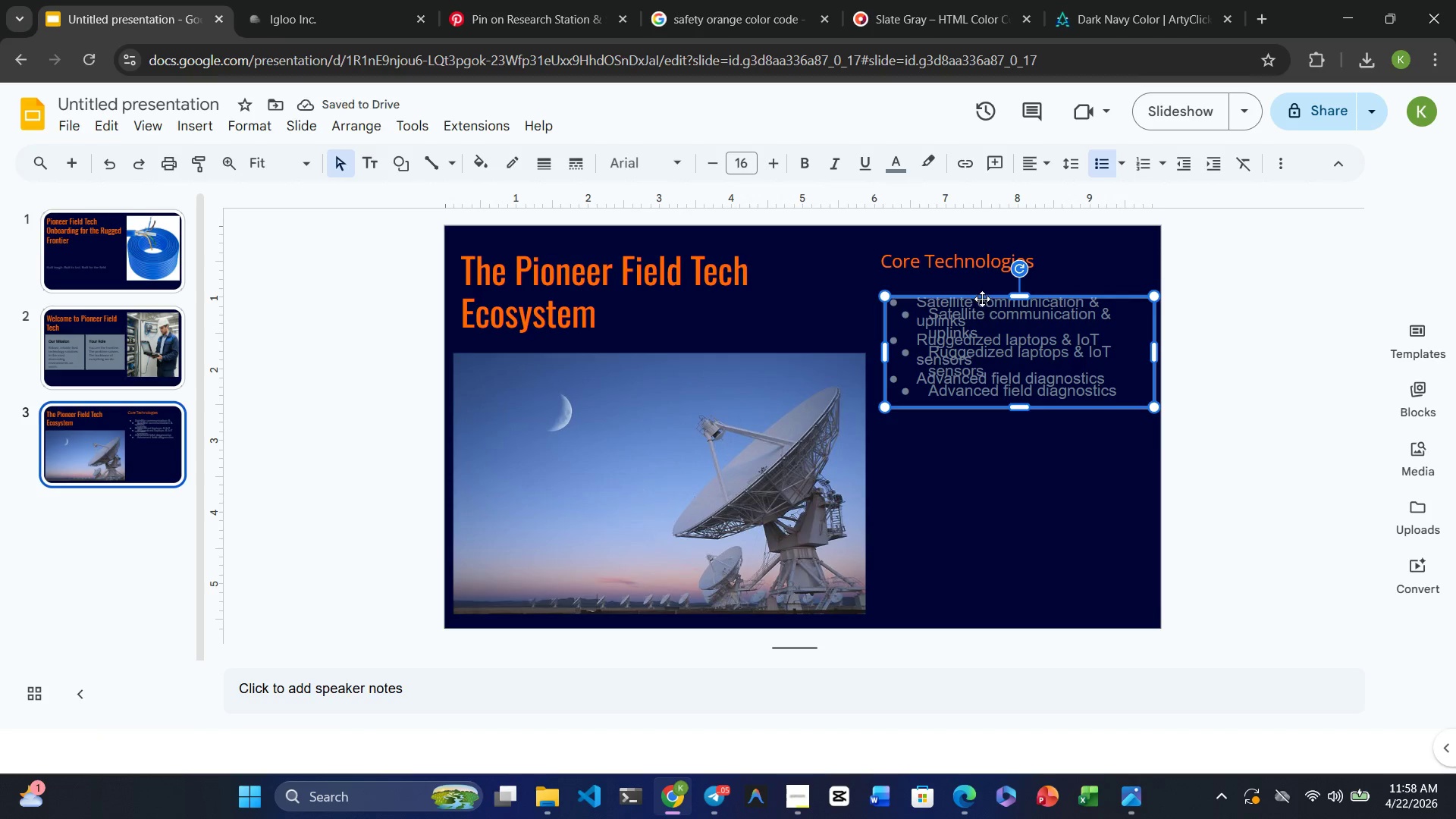 
left_click_drag(start_coordinate=[977, 302], to_coordinate=[976, 437])
 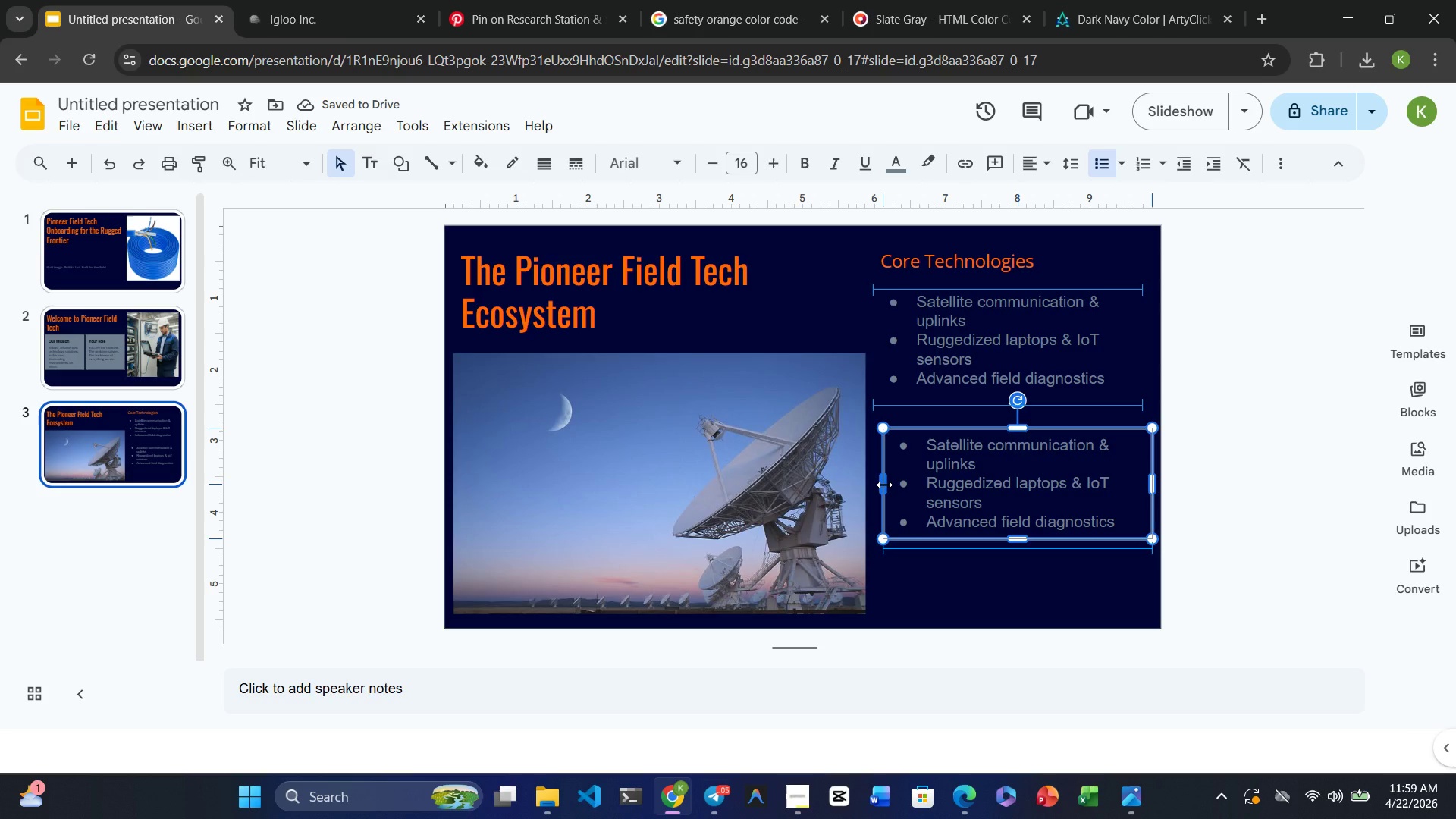 
wait(16.14)
 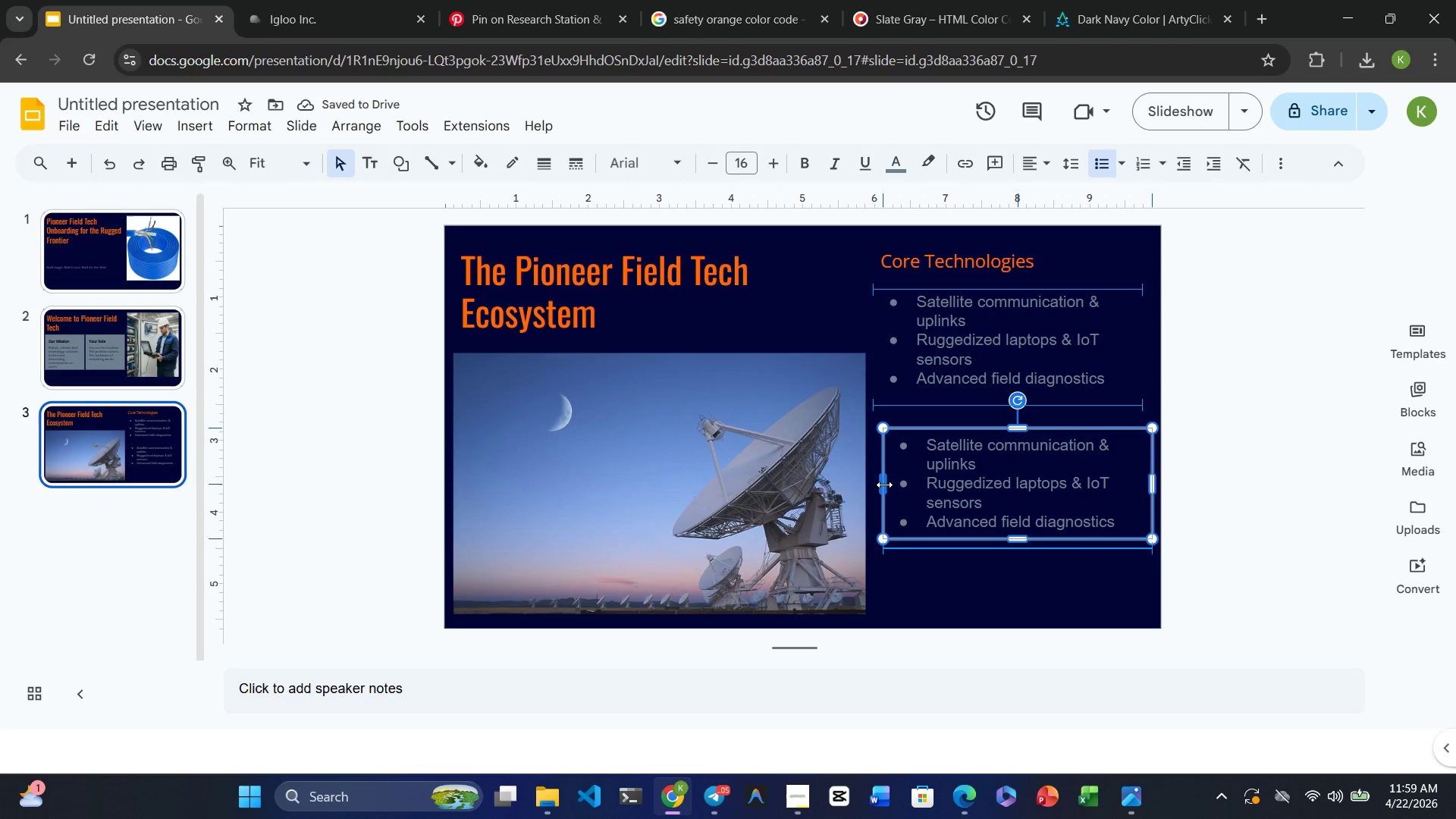 
left_click_drag(start_coordinate=[993, 429], to_coordinate=[984, 429])
 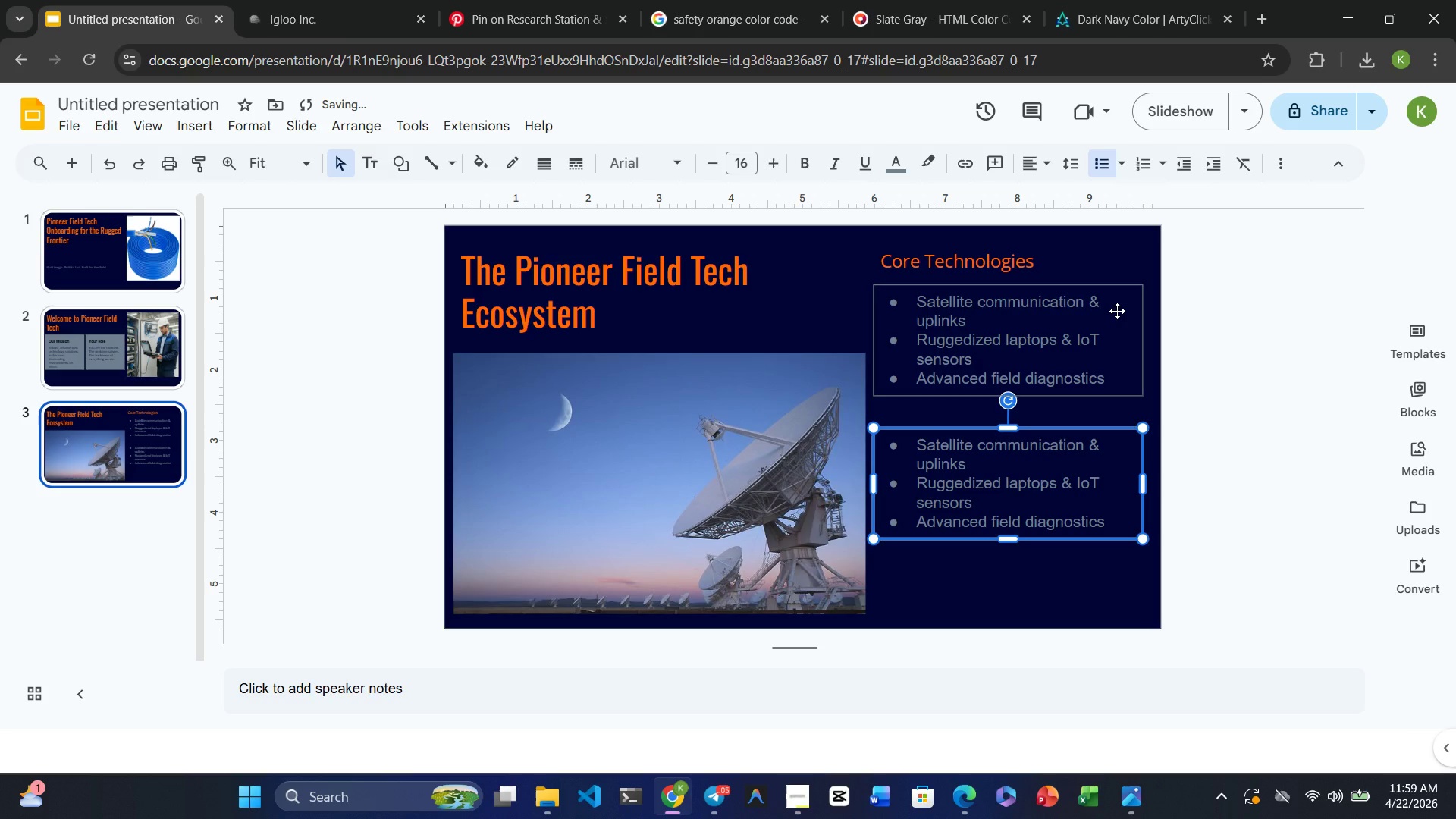 
left_click([1117, 311])
 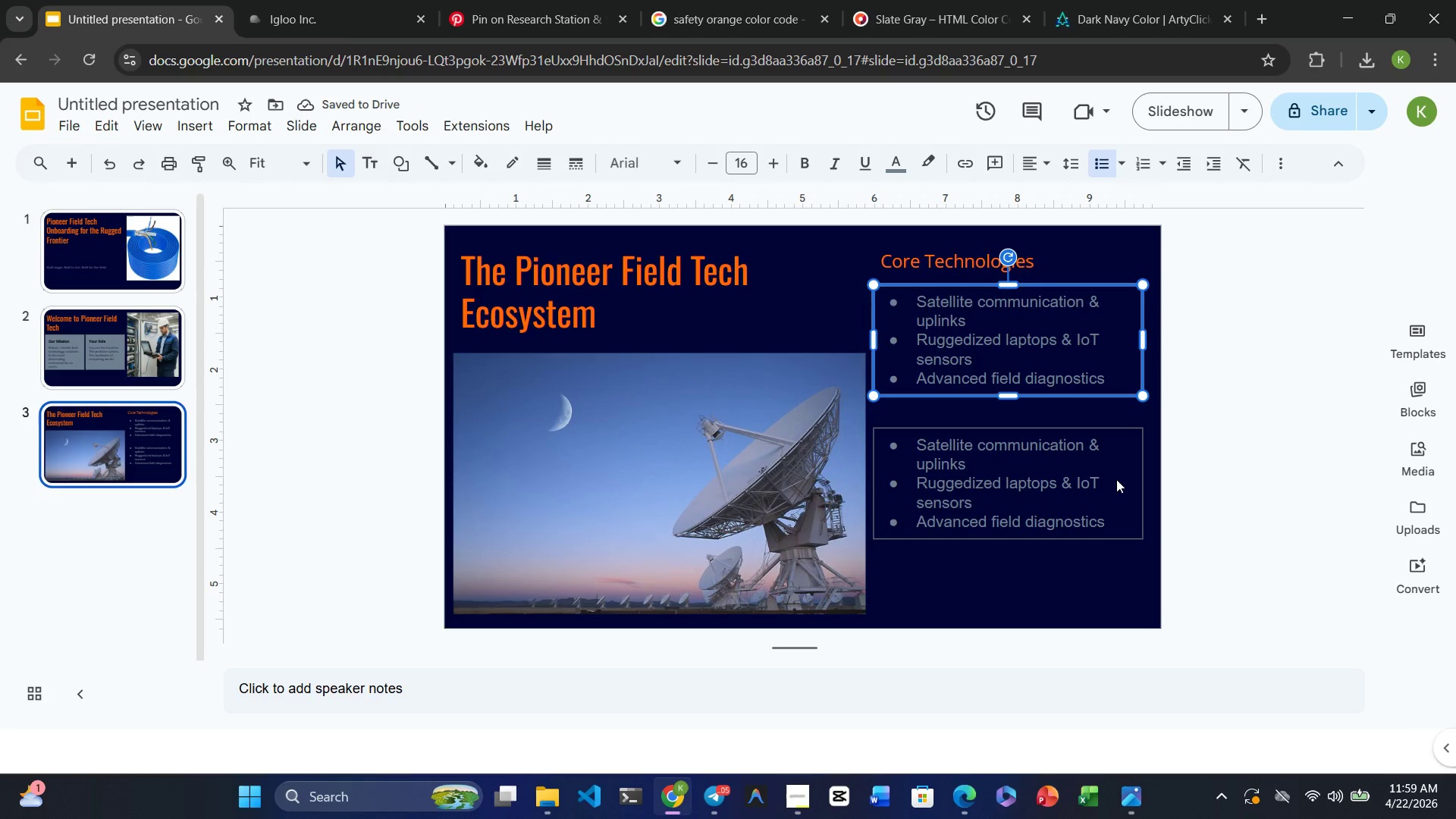 
left_click([1116, 479])
 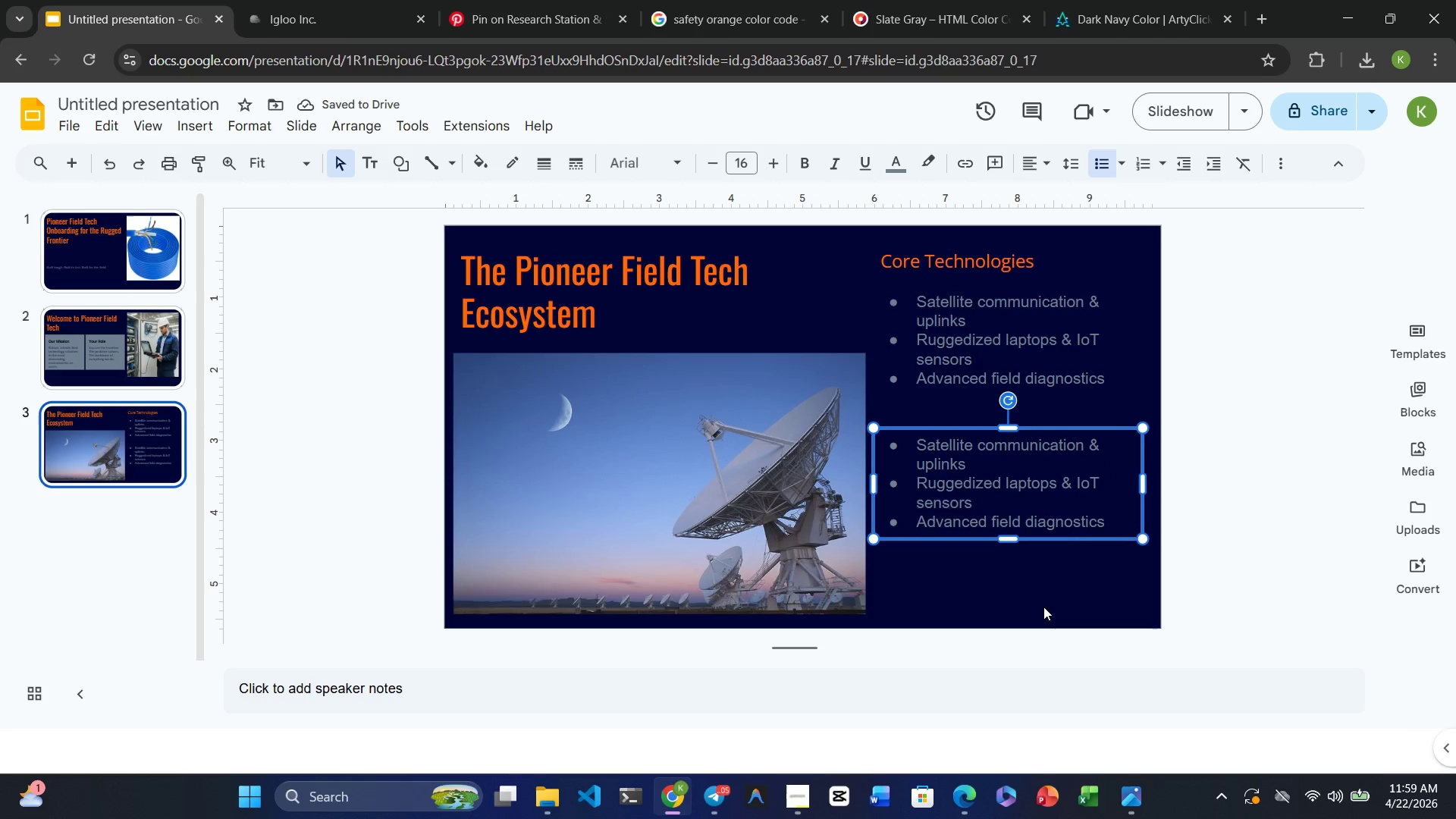 
left_click([1025, 607])
 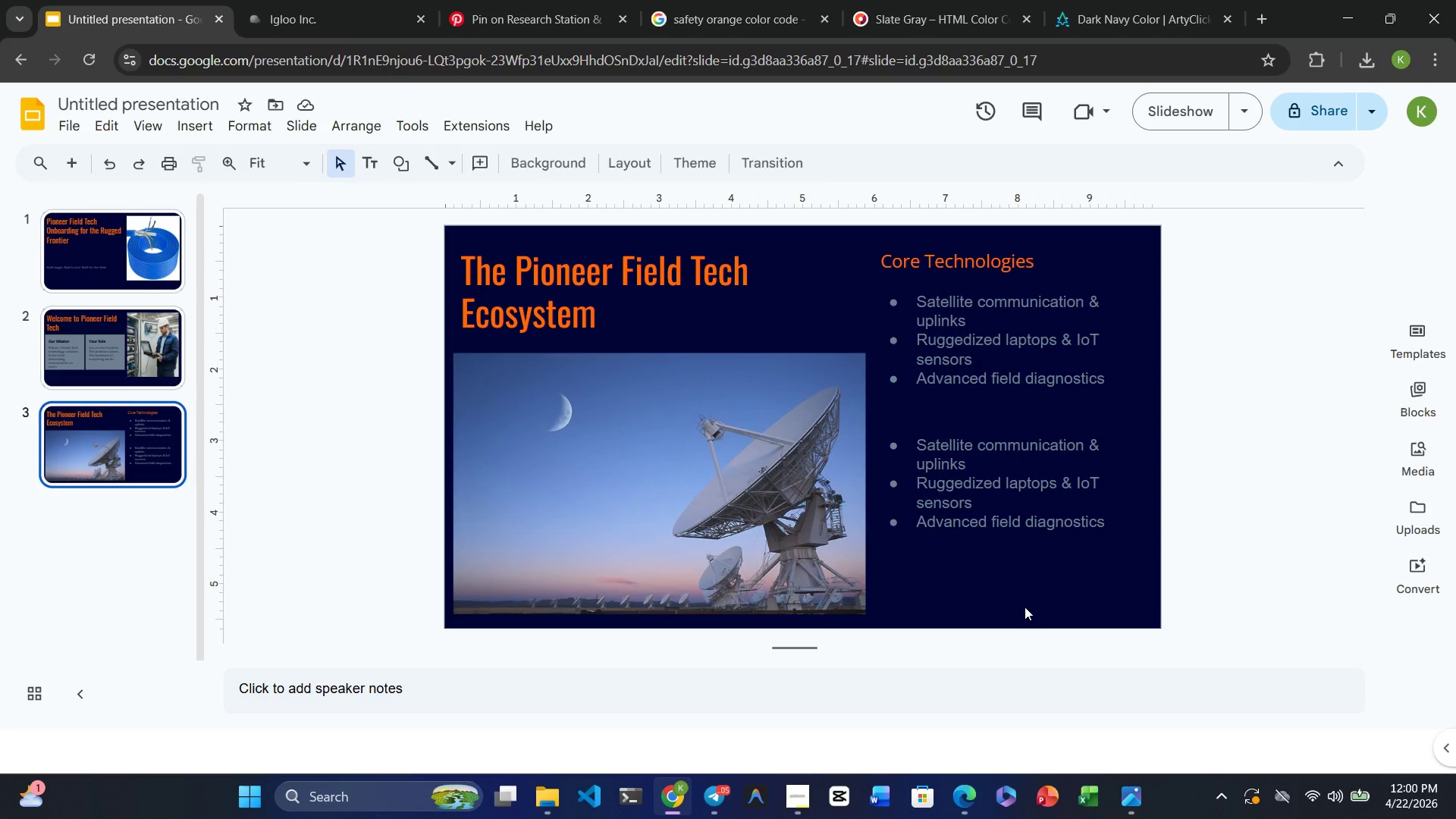 
wait(22.45)
 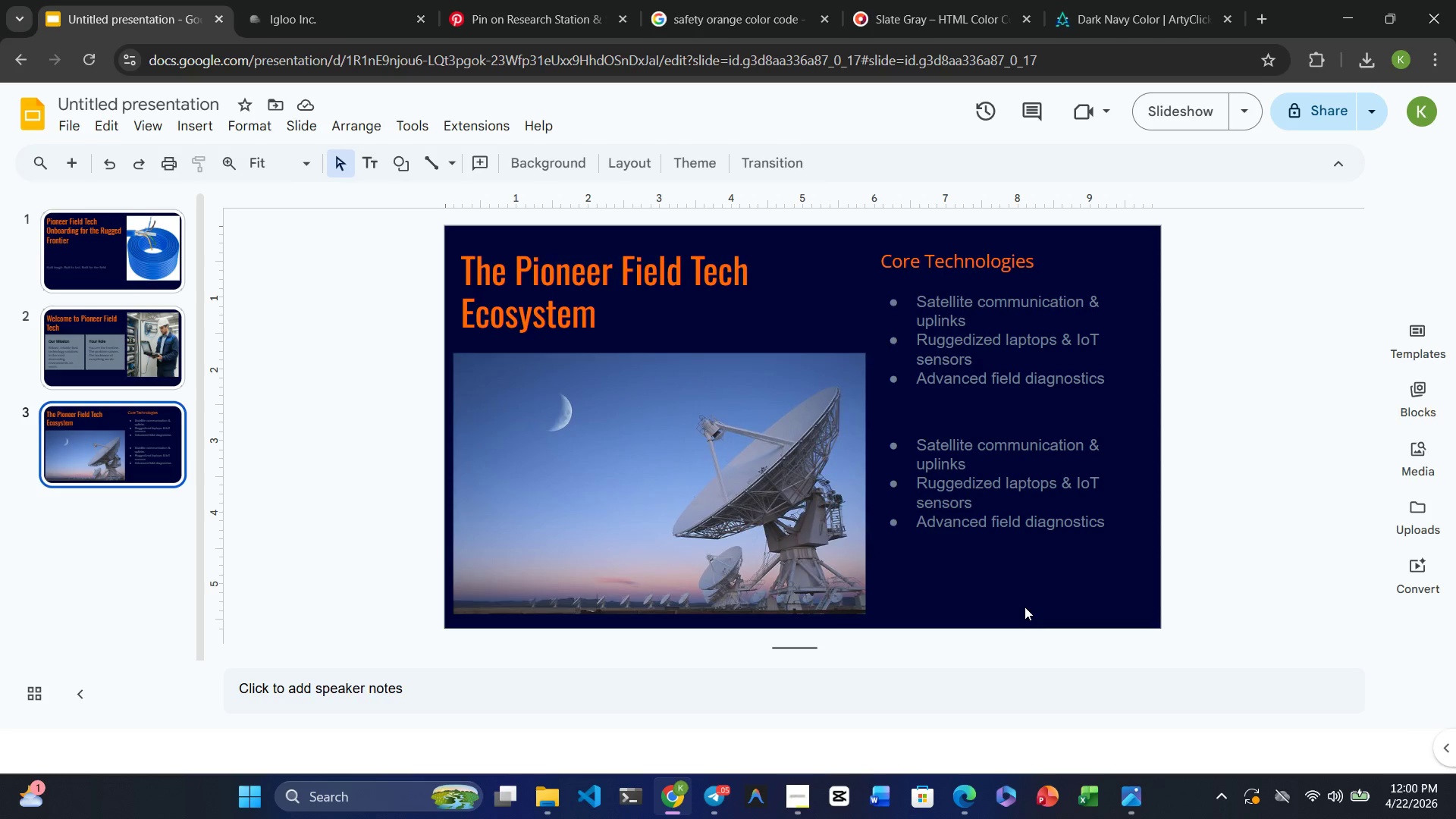 
left_click([962, 259])
 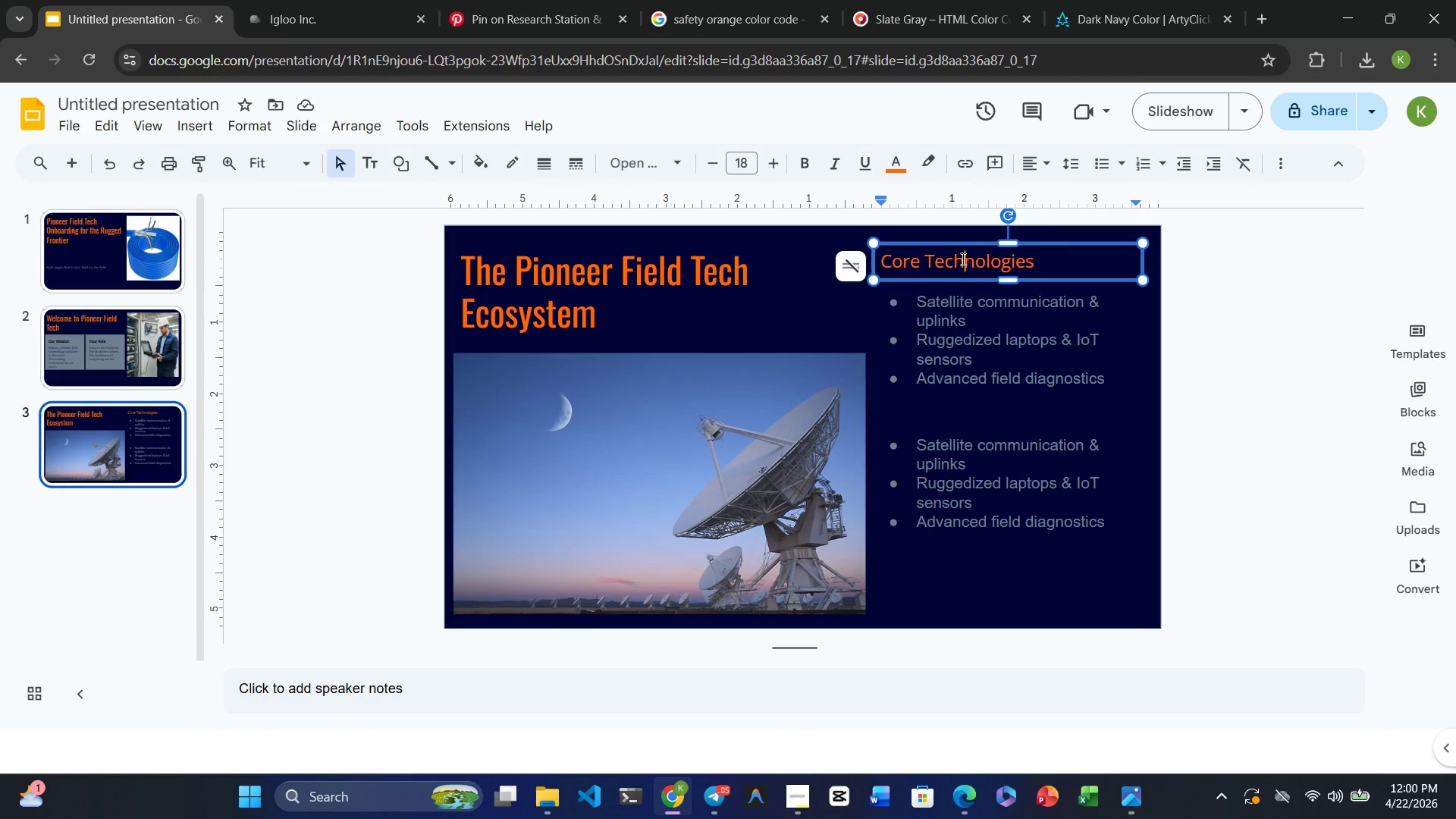 
hold_key(key=ControlRight, duration=2.72)
left_click([991, 387])
 